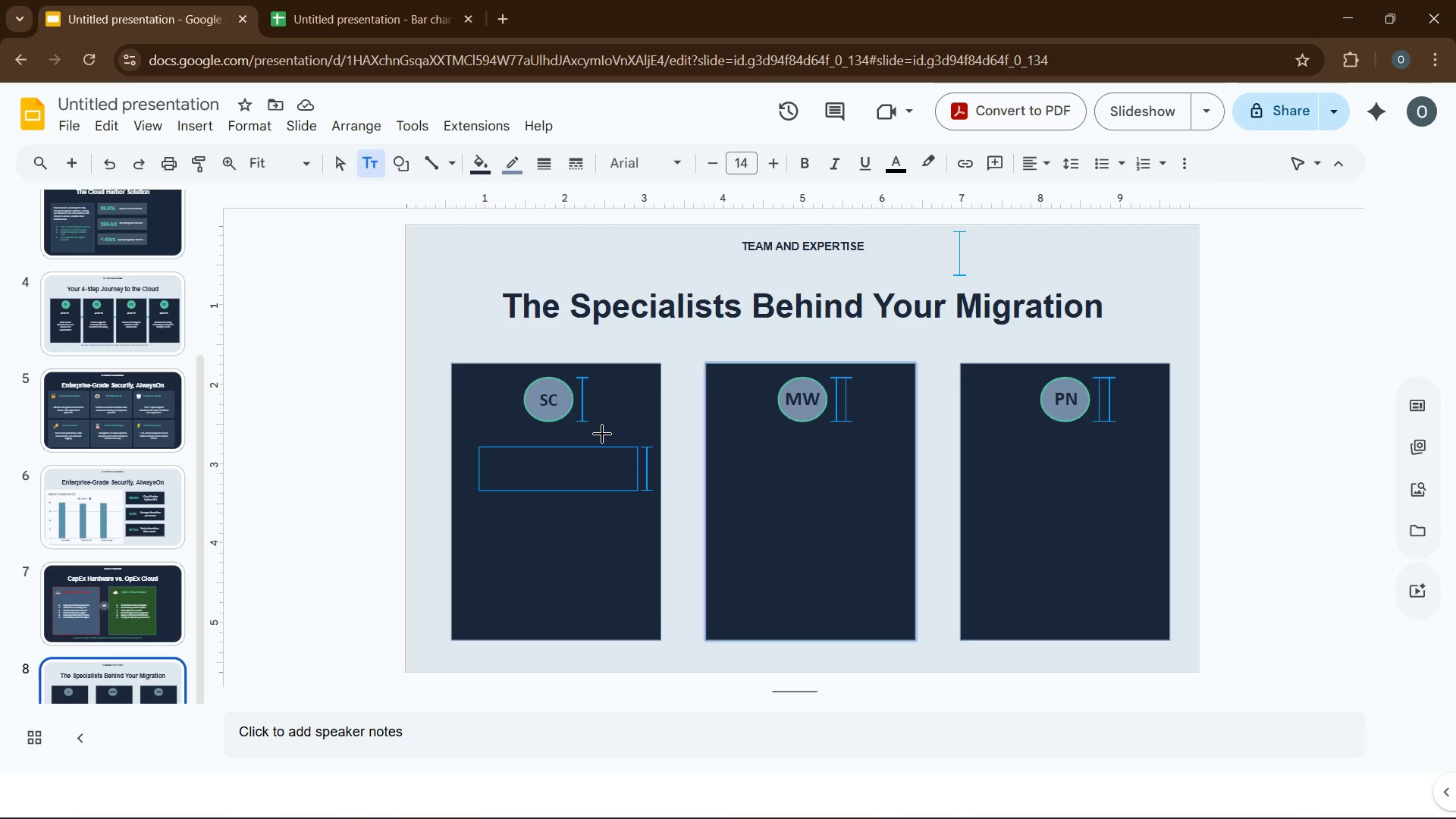 
left_click([570, 472])
 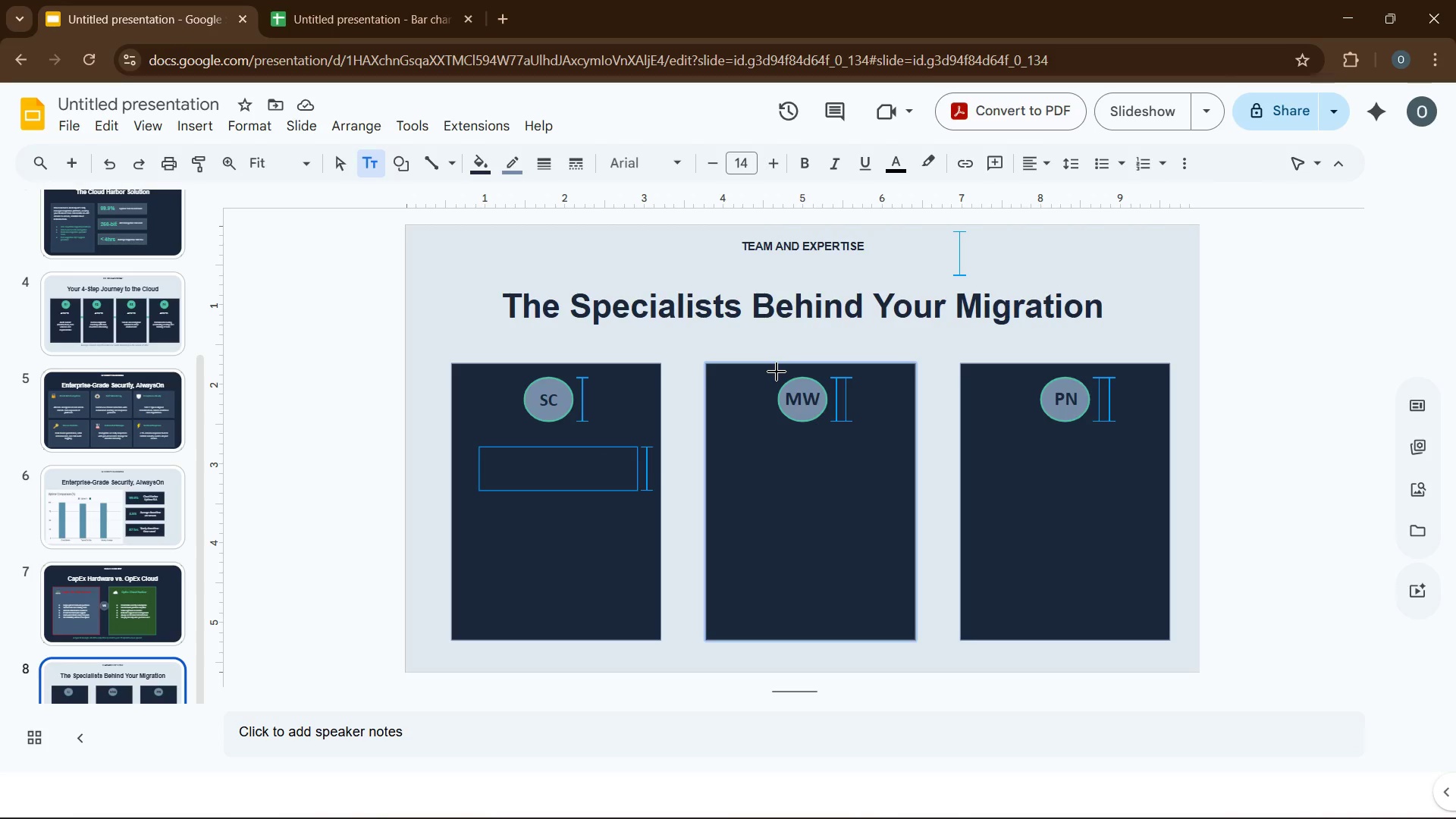 
wait(5.88)
 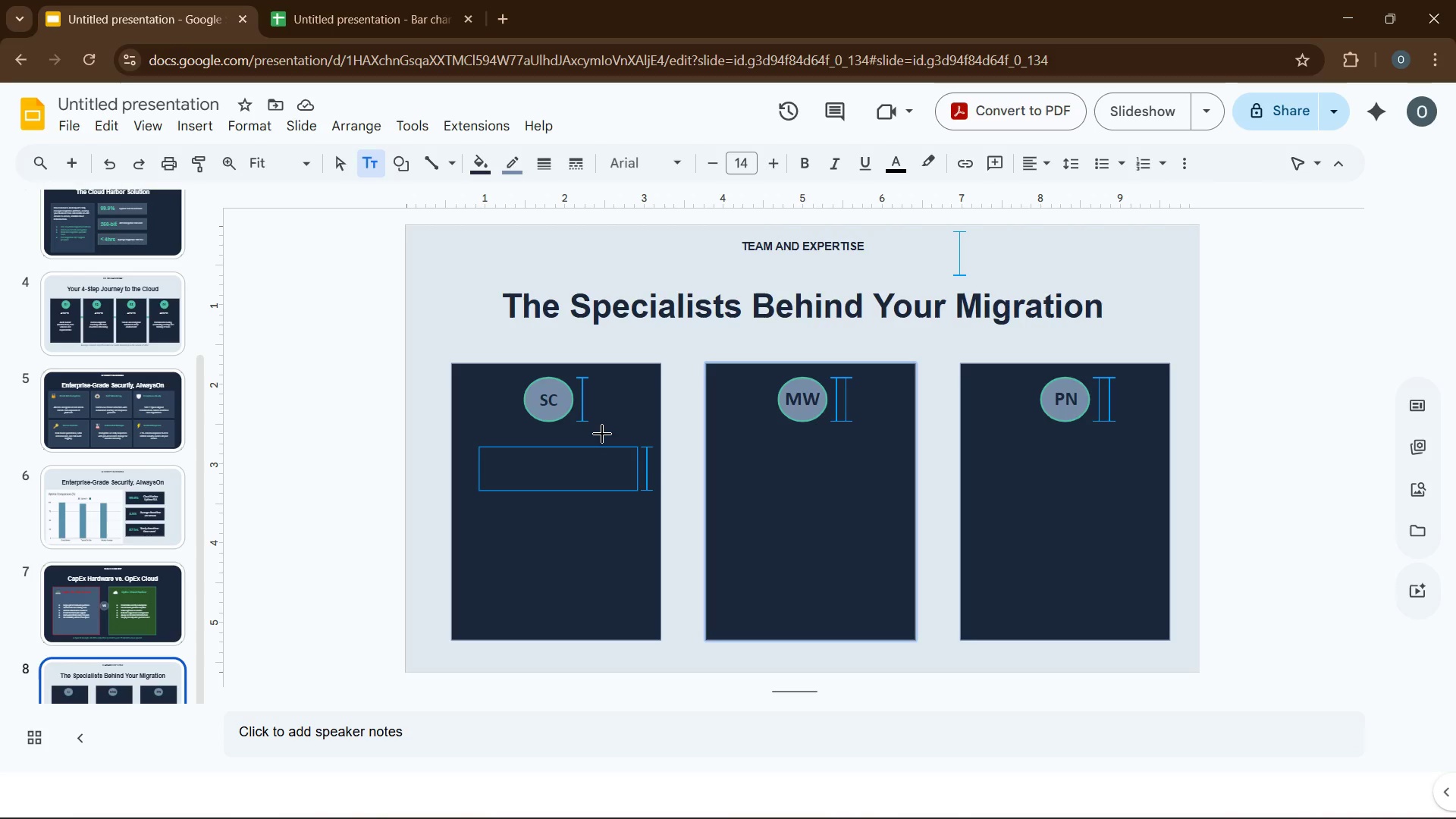 
left_click([532, 534])
 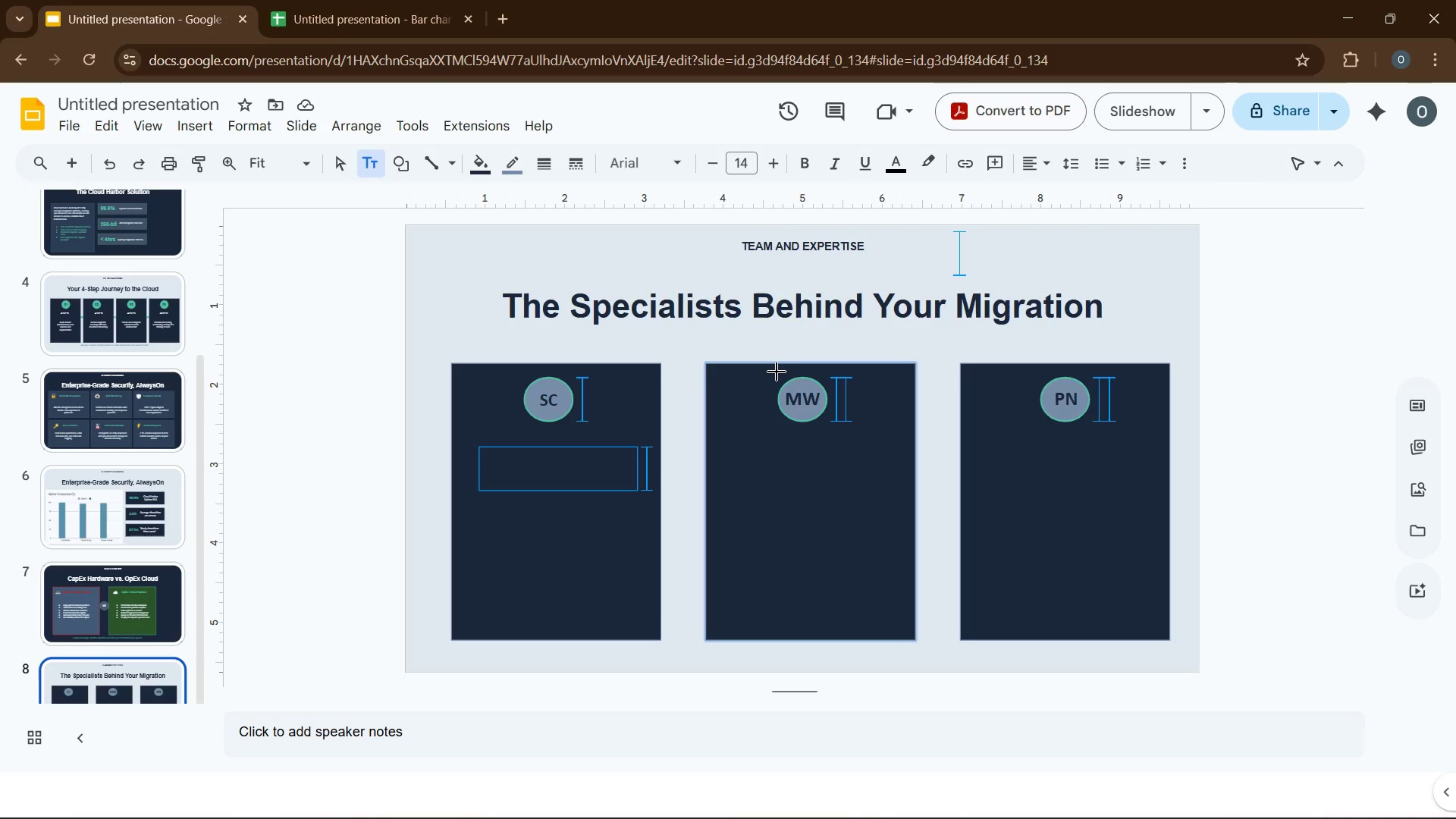 
left_click([541, 499])
 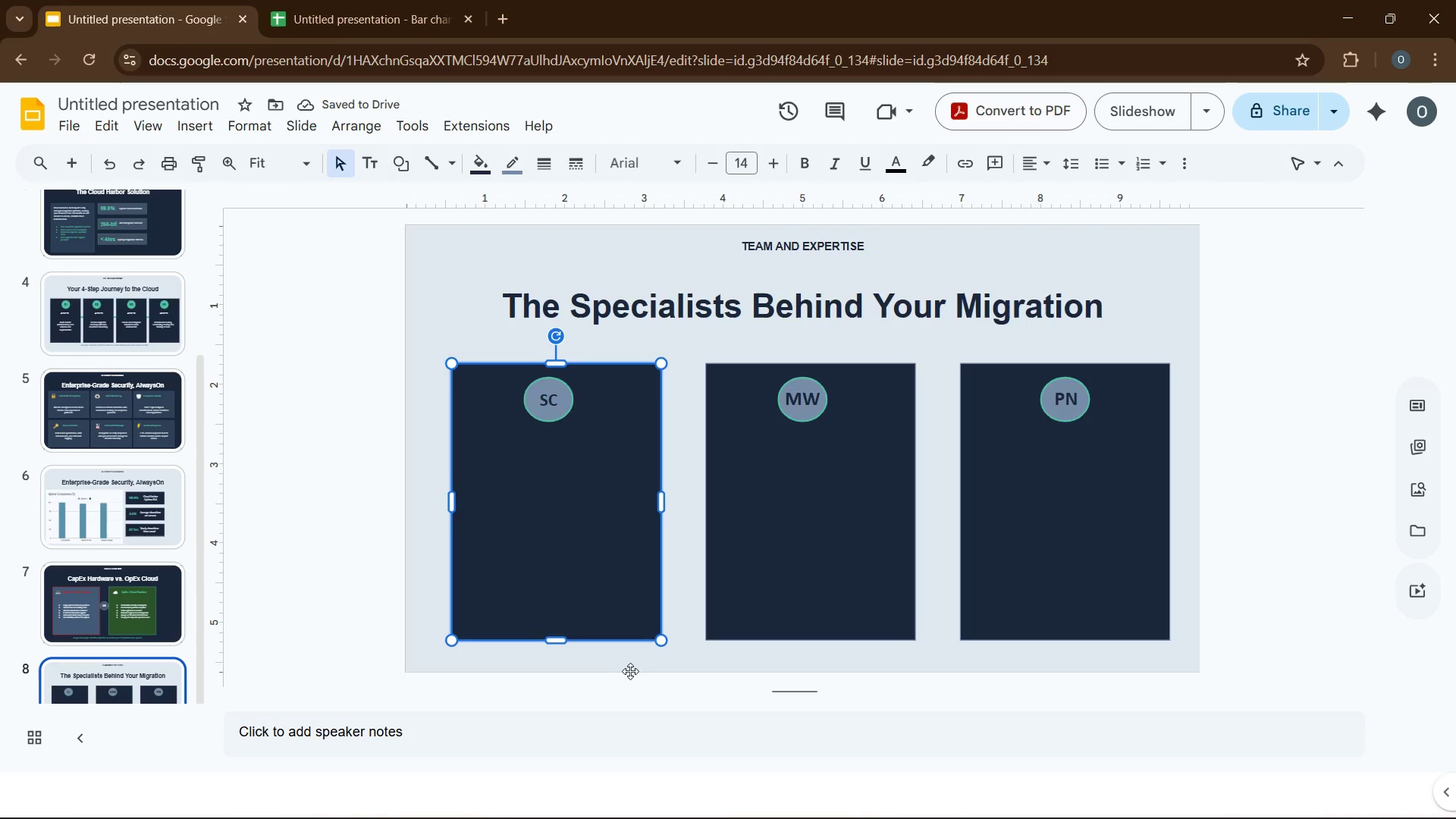 
left_click([632, 715])
 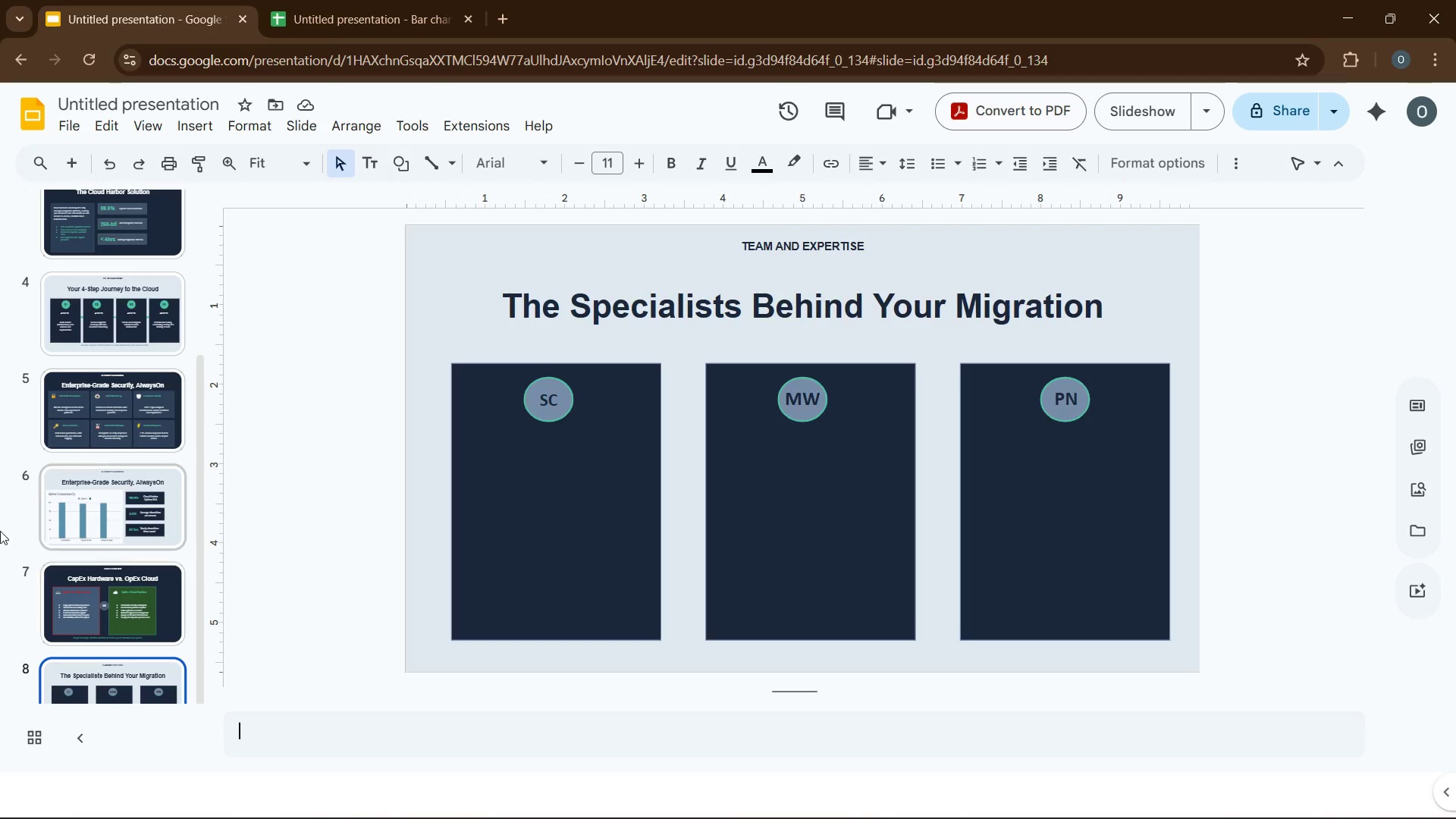 
wait(7.5)
 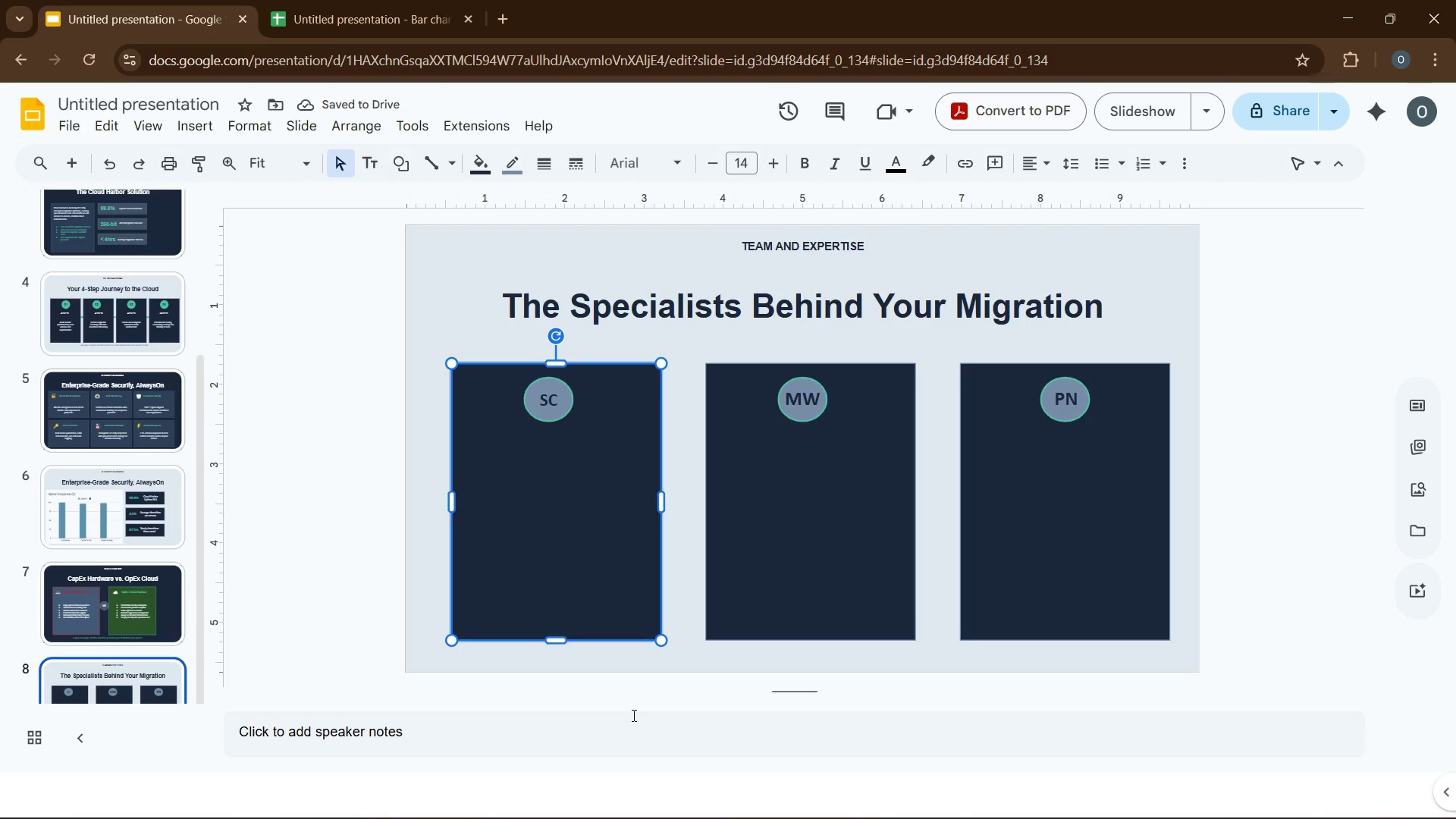 
left_click([549, 457])
 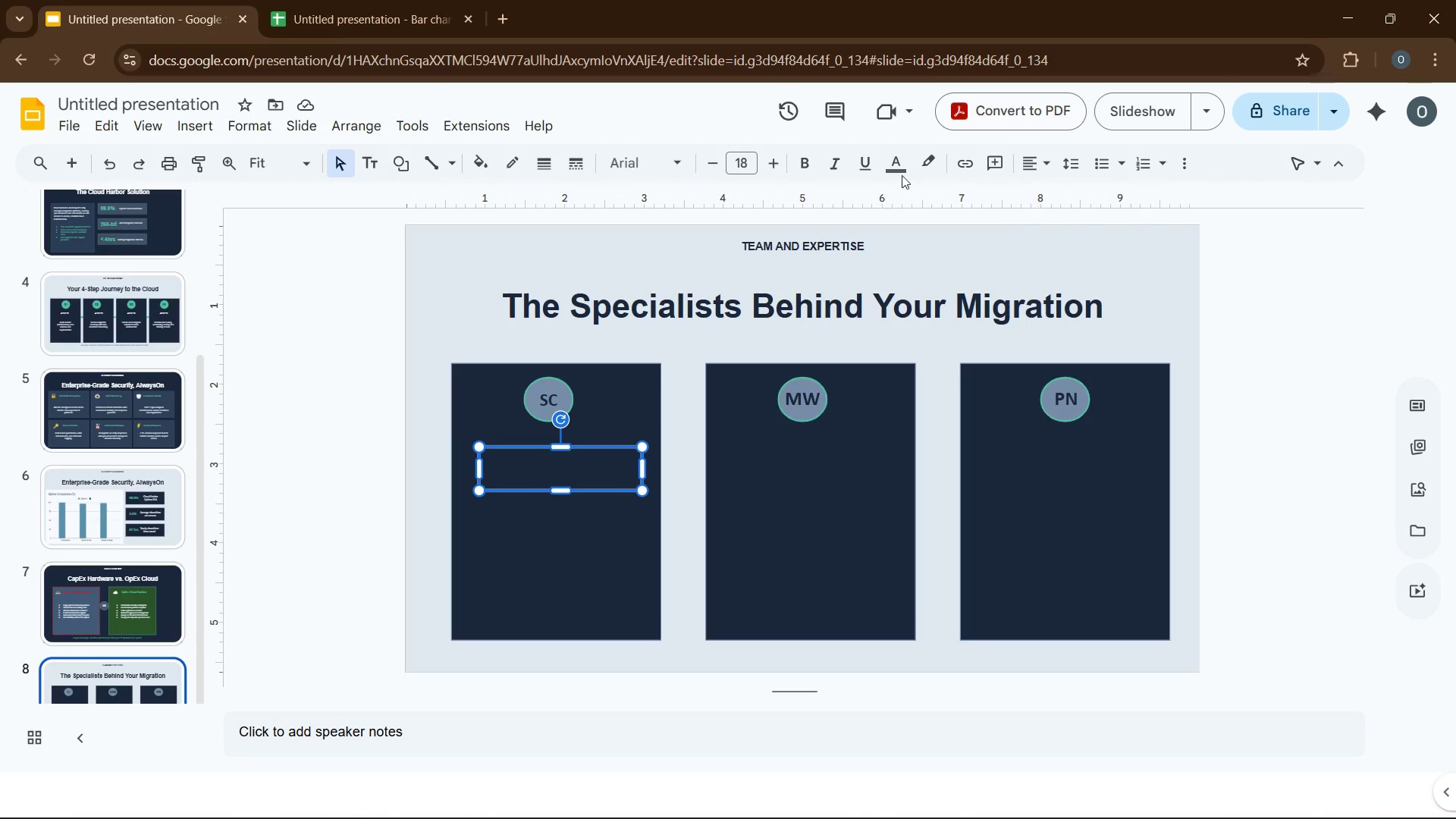 
left_click([904, 168])
 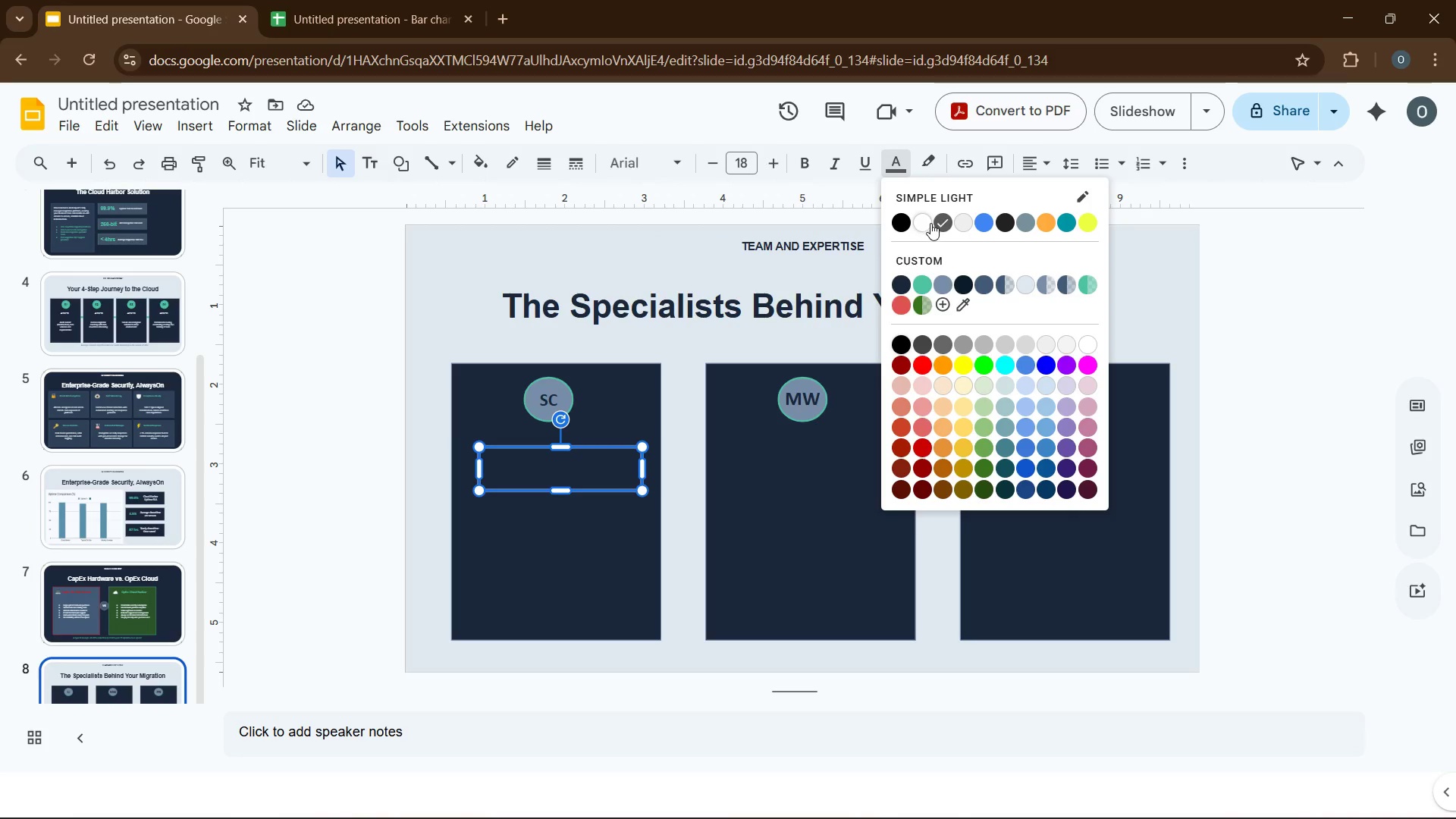 
left_click([929, 223])
 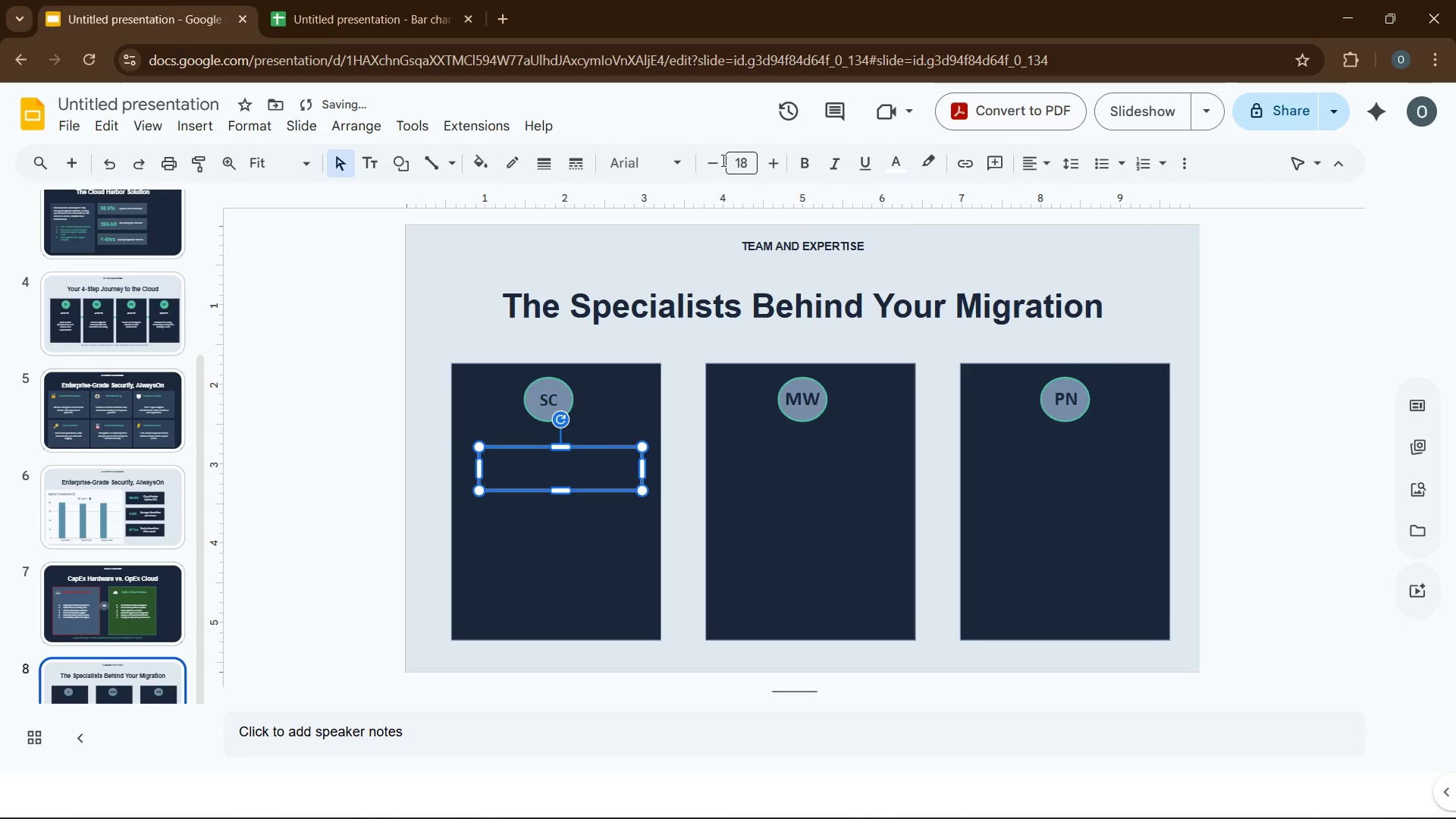 
left_click([704, 153])
 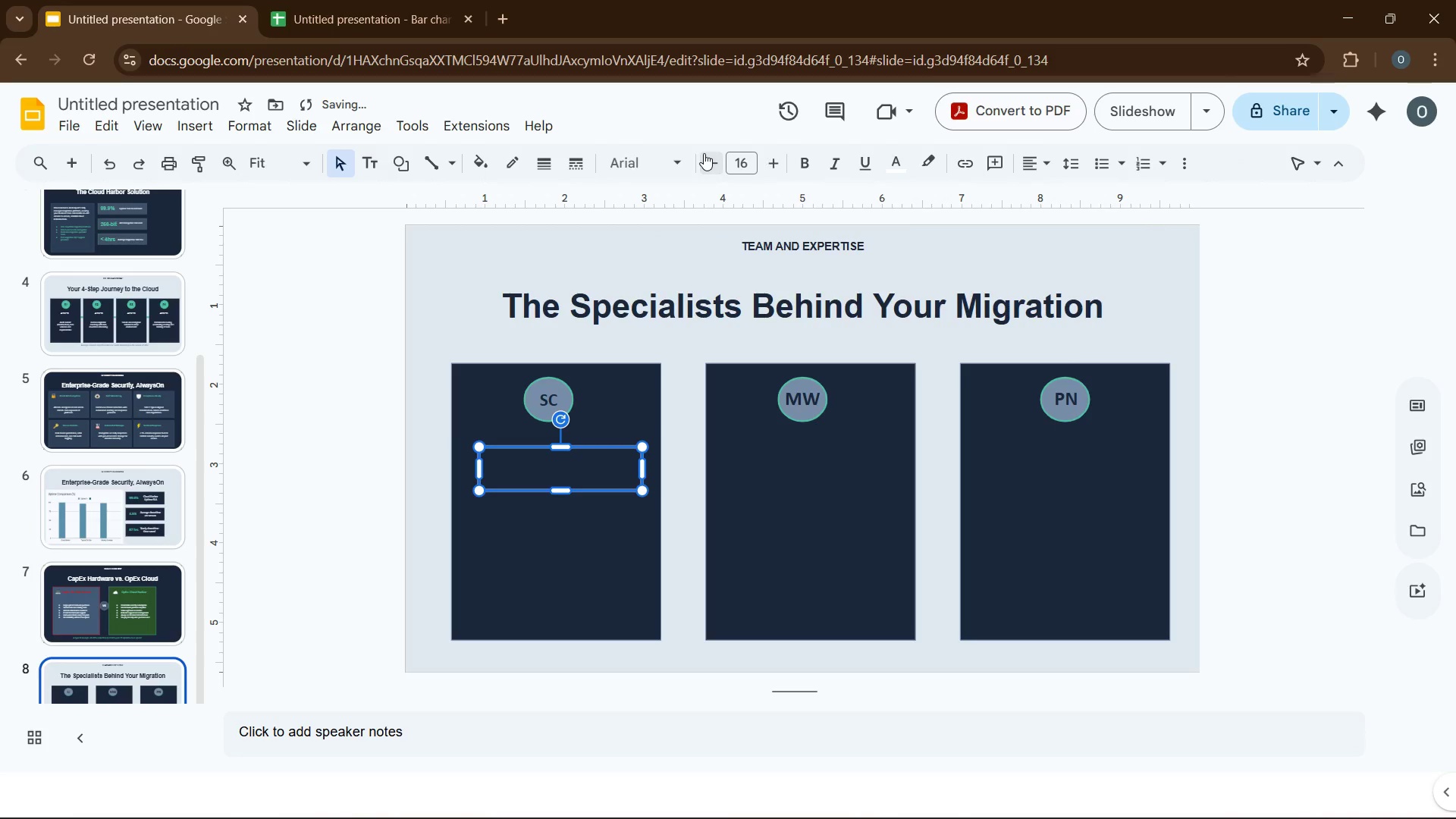 
double_click([704, 153])
 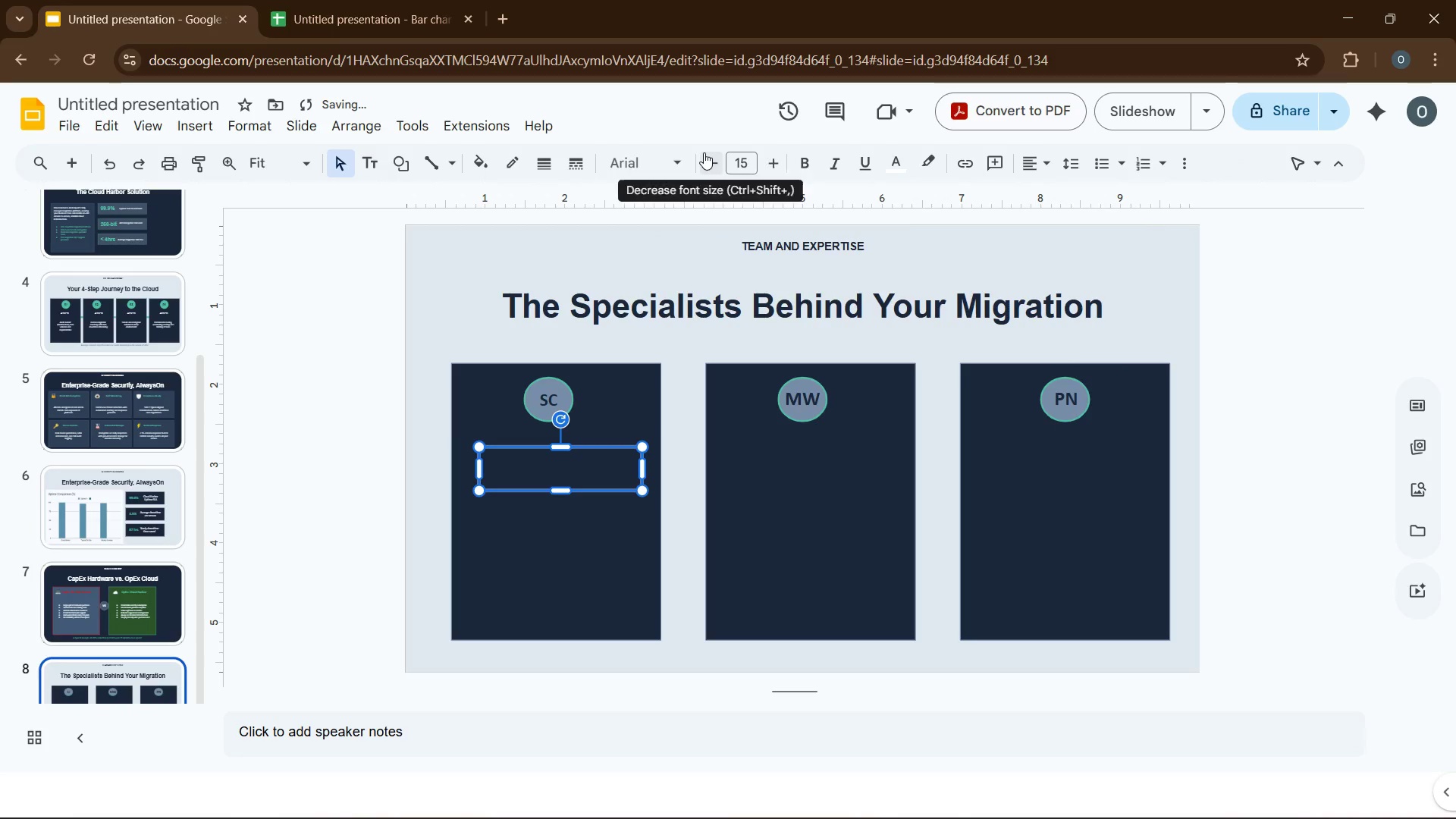 
left_click([704, 152])
 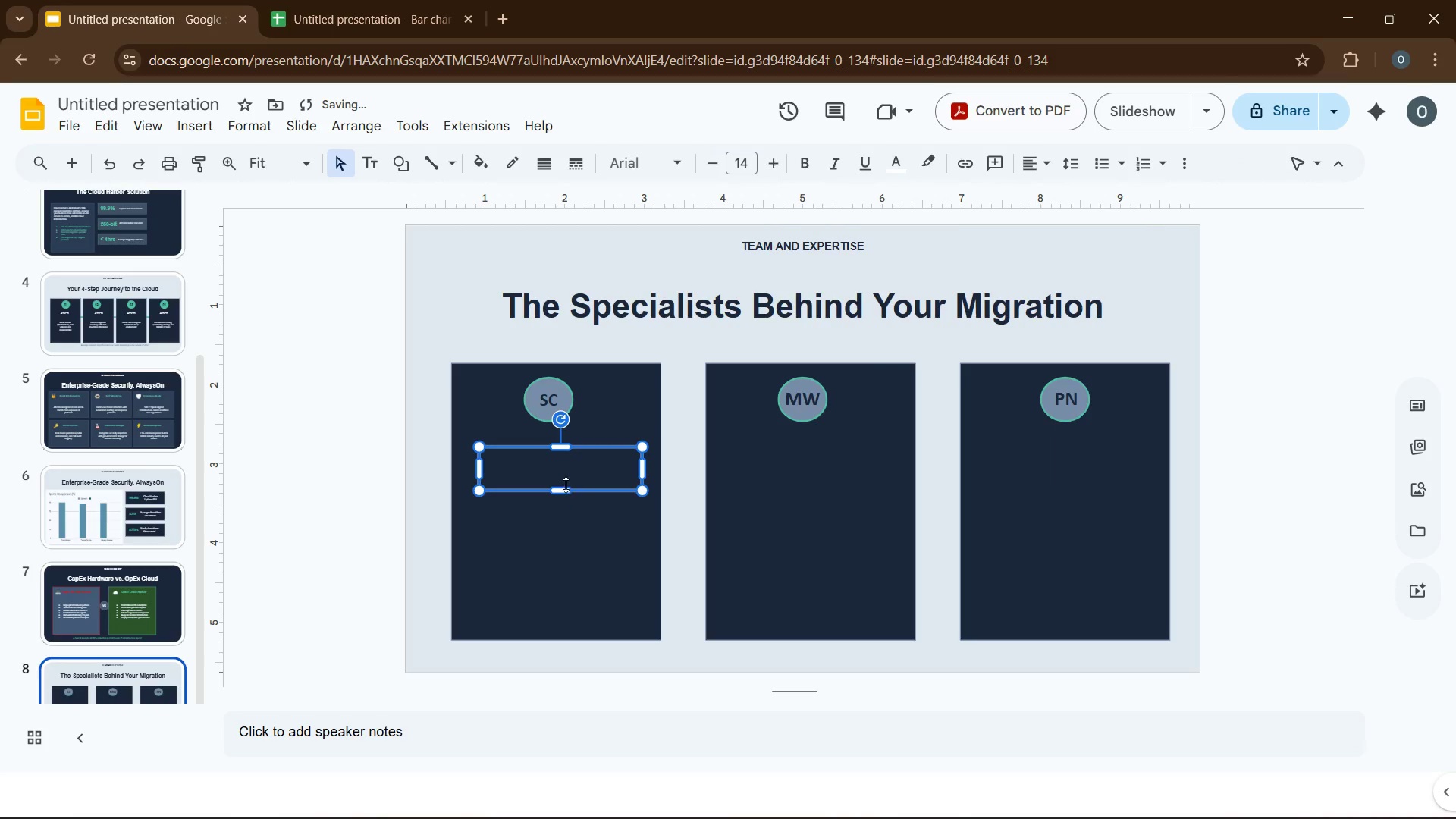 
left_click([563, 466])
 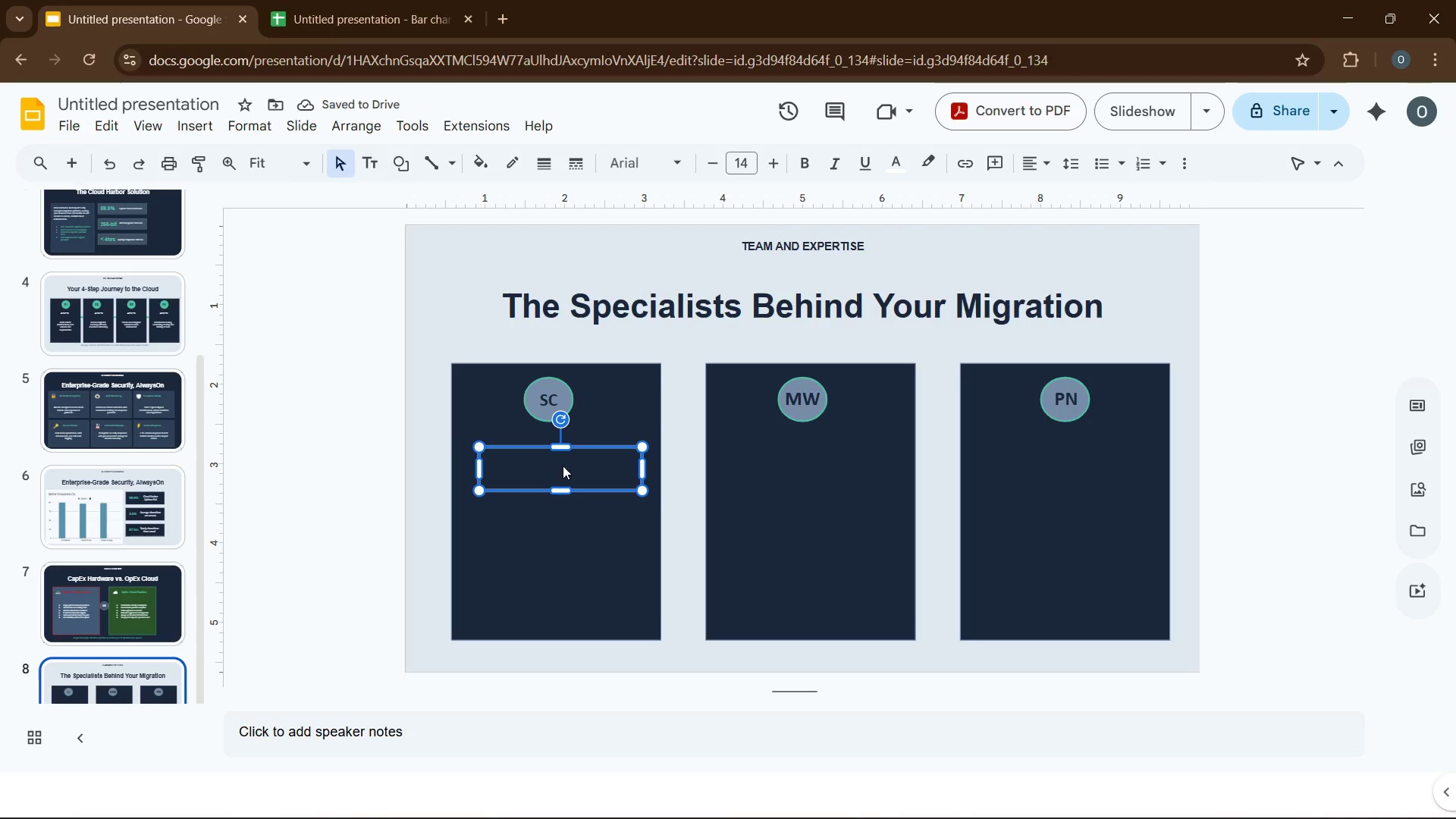 
type(Sarah Chen)
 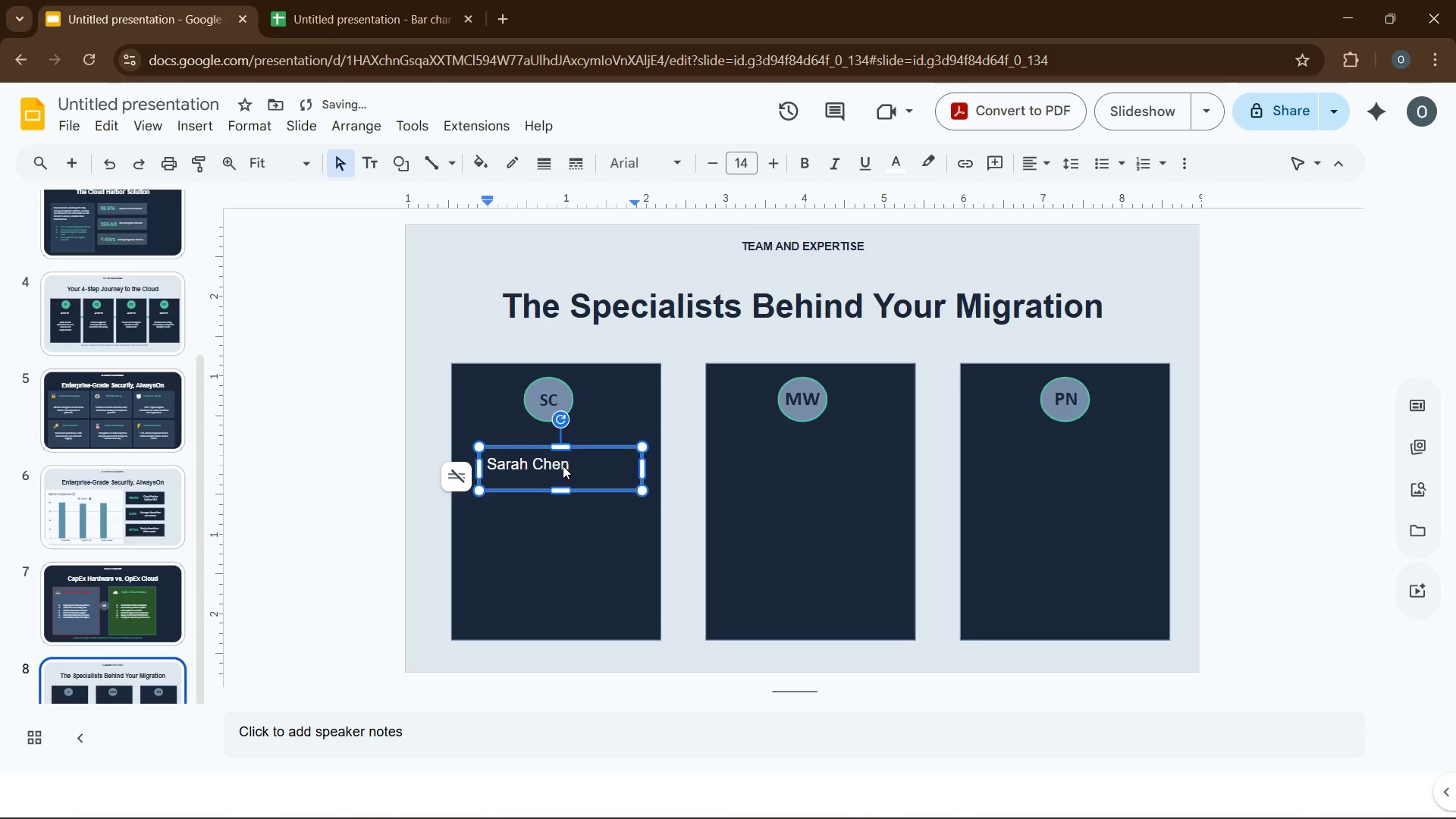 
key(Control+A)
 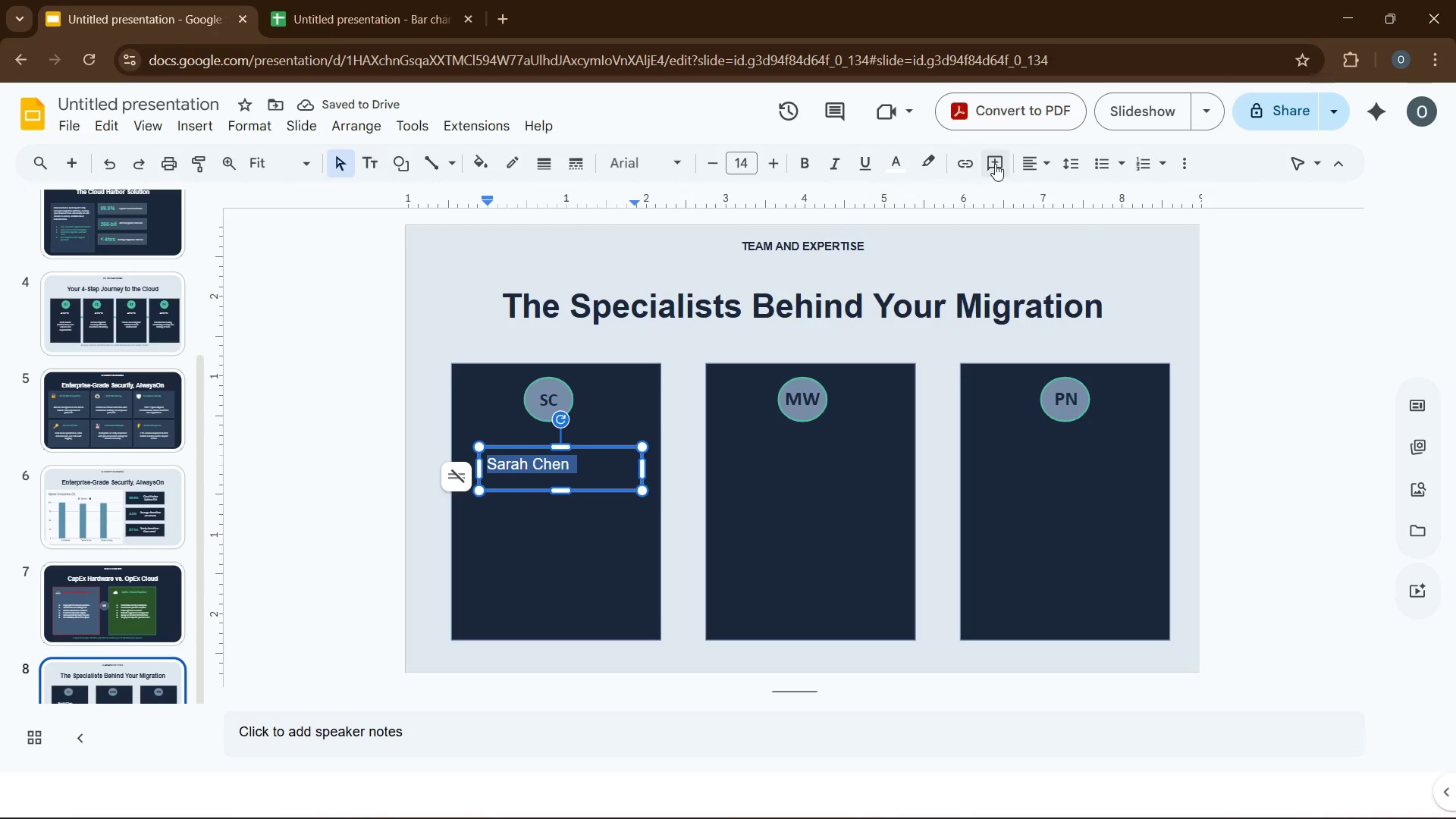 
left_click([1025, 163])
 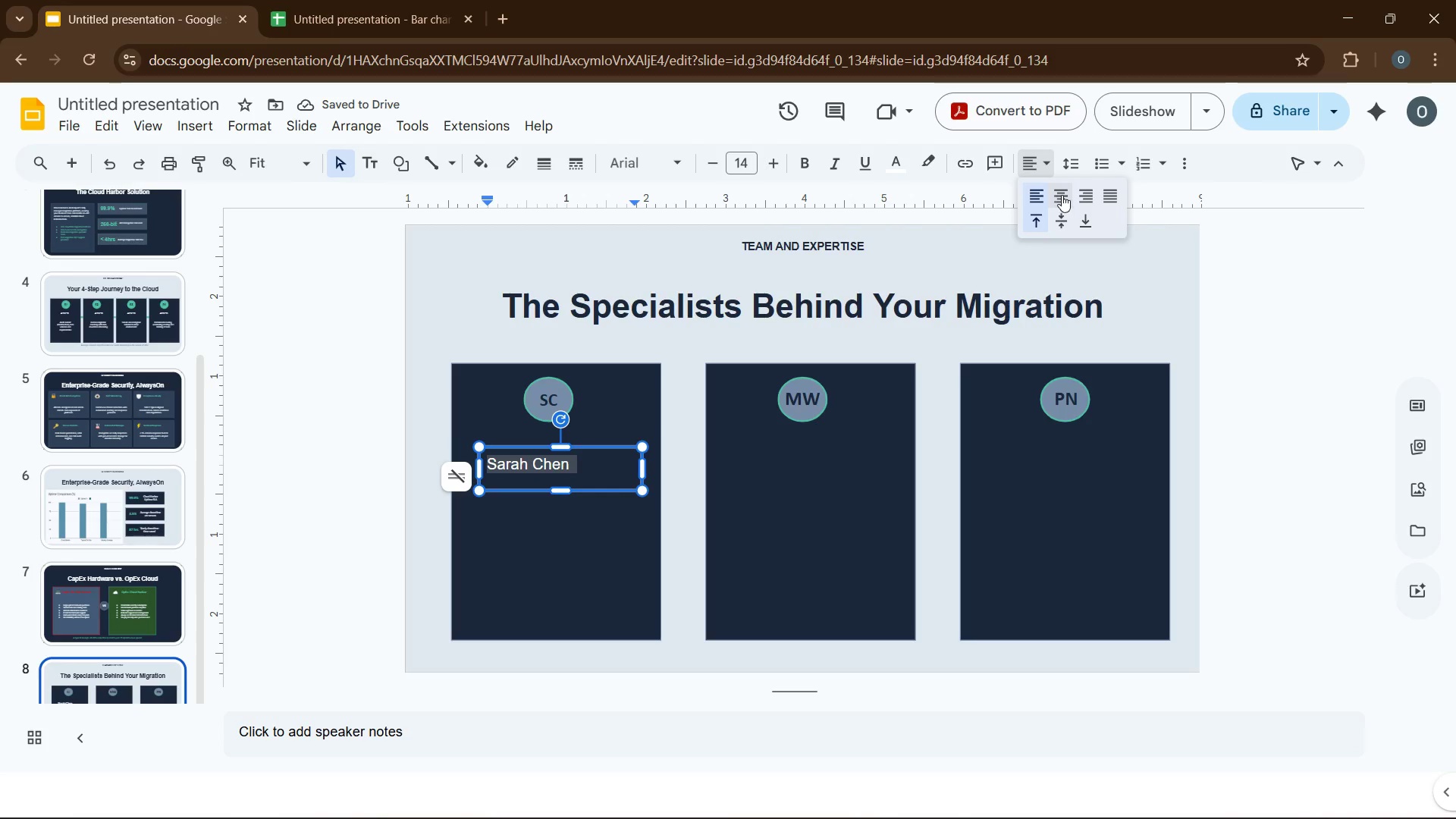 
left_click([1062, 195])
 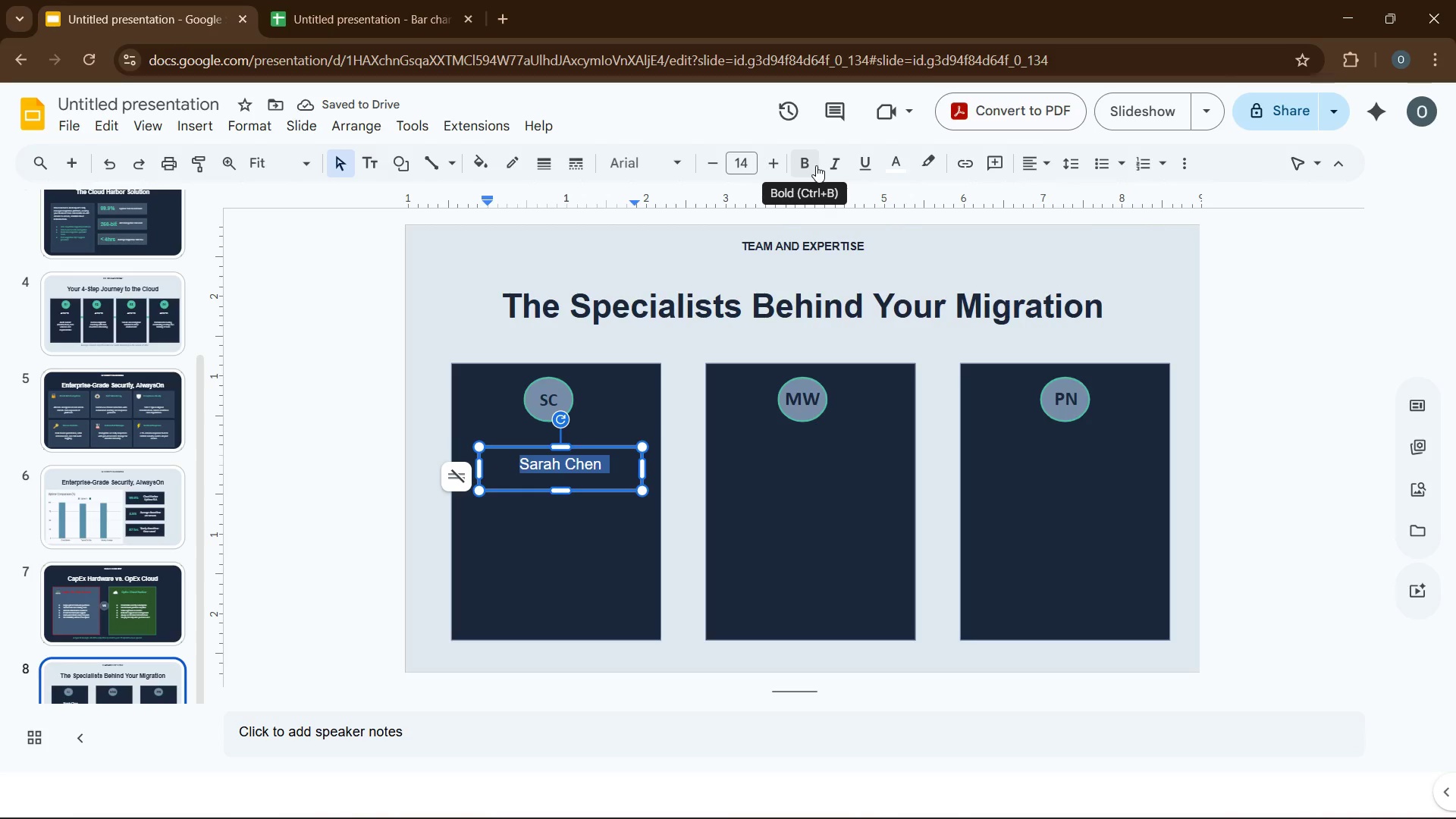 
left_click([816, 165])
 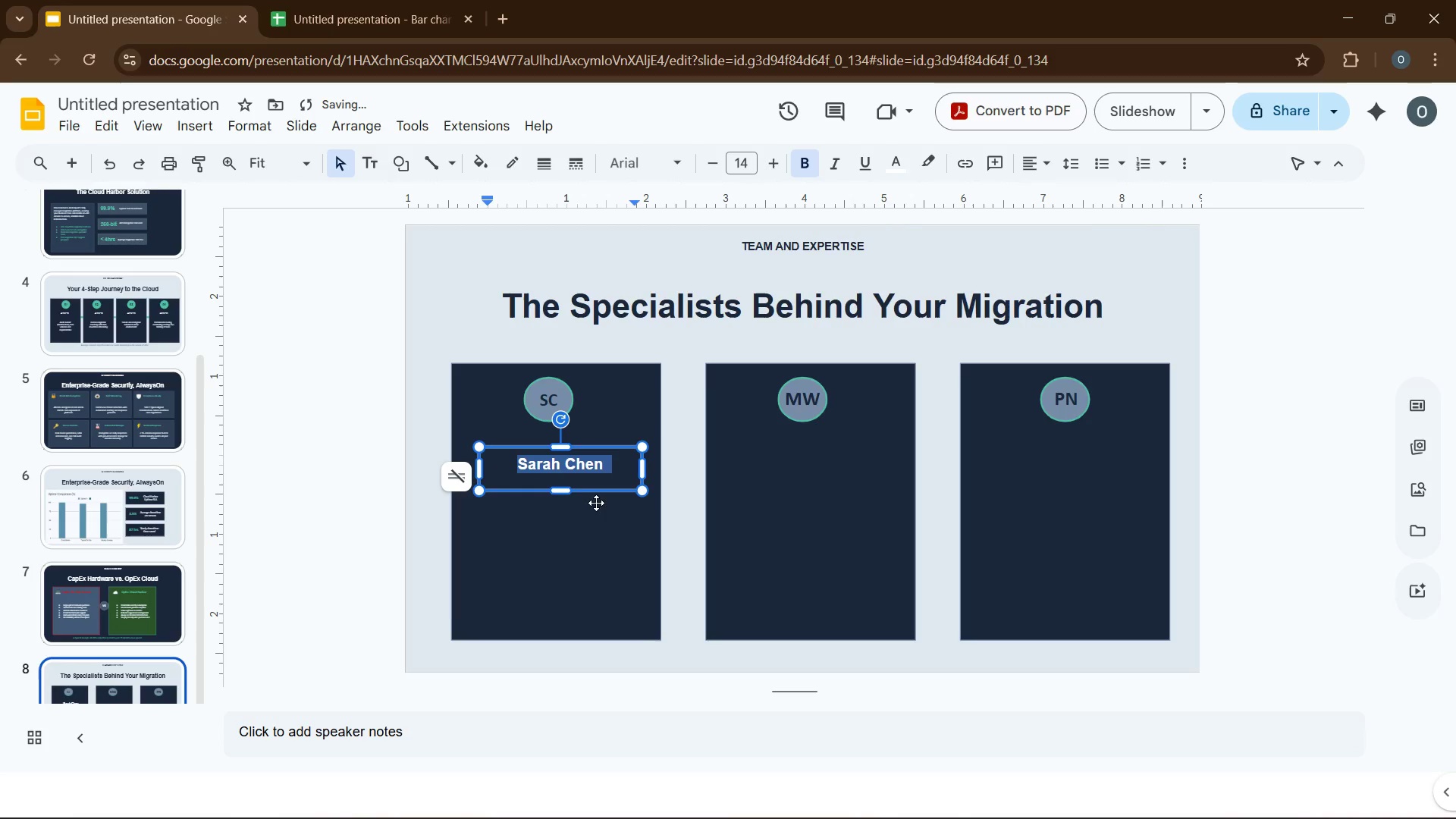 
wait(5.45)
 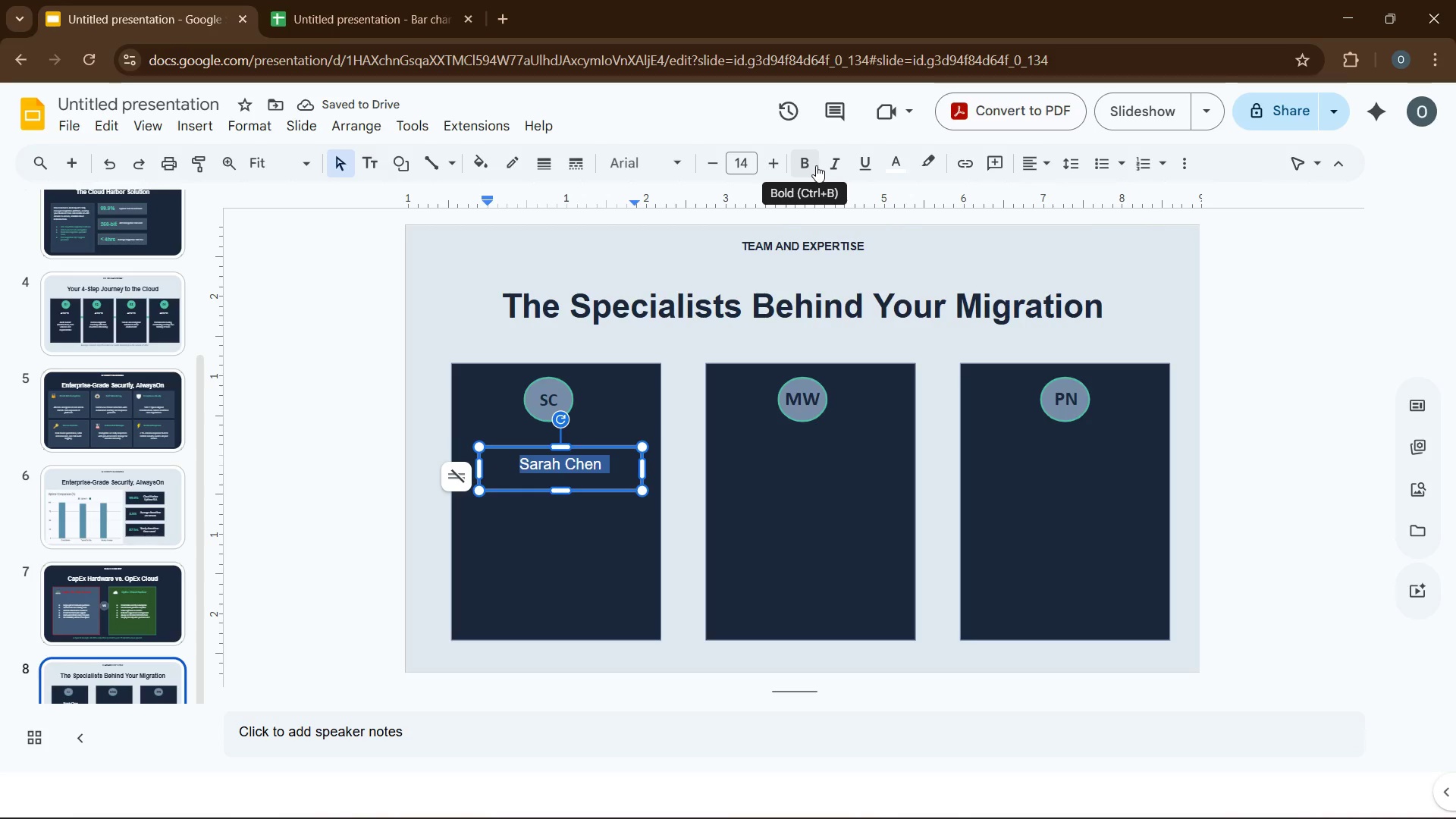 
left_click_drag(start_coordinate=[585, 488], to_coordinate=[578, 470])
 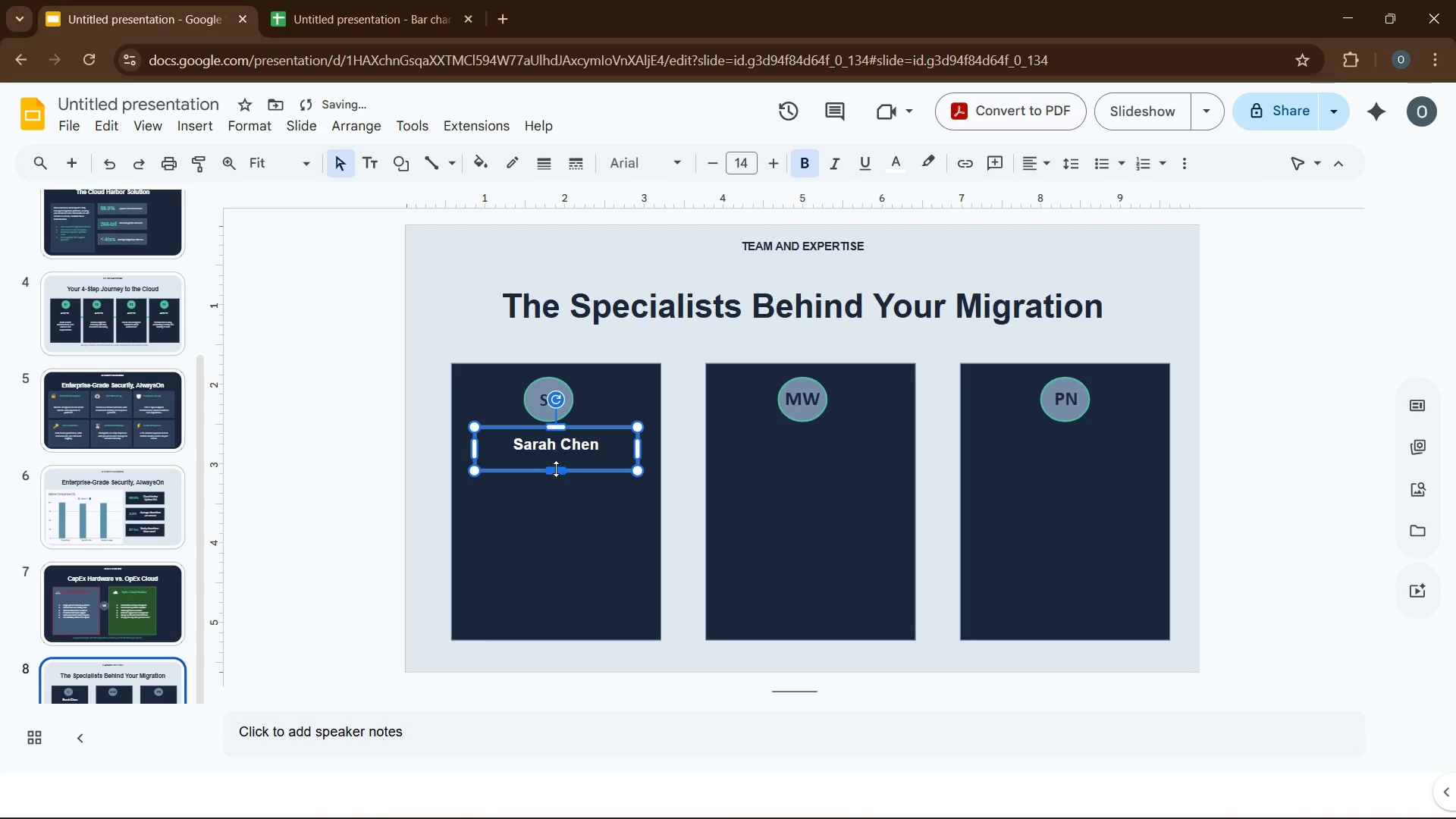 
left_click_drag(start_coordinate=[555, 468], to_coordinate=[556, 461])
 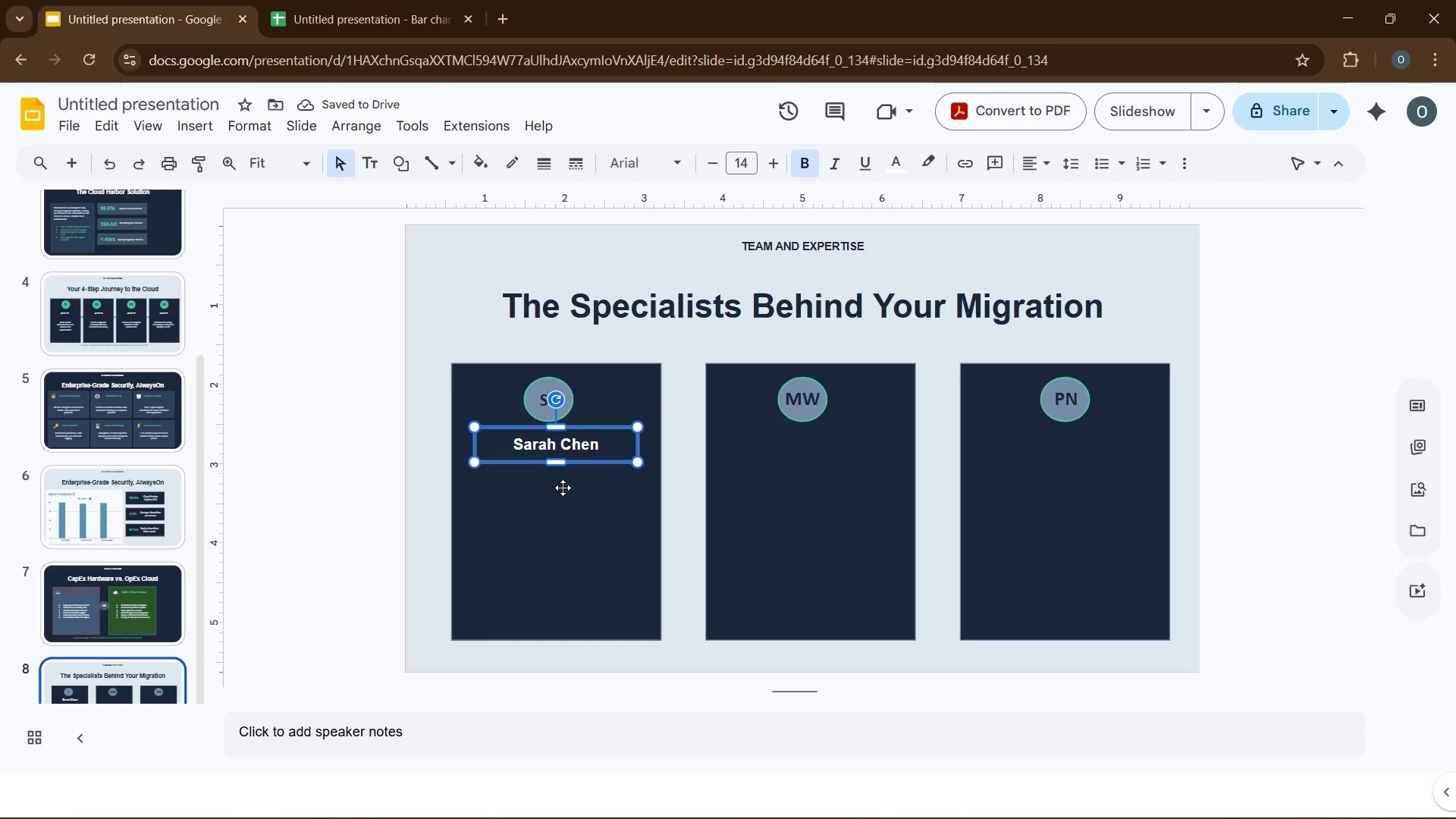 
wait(8.64)
 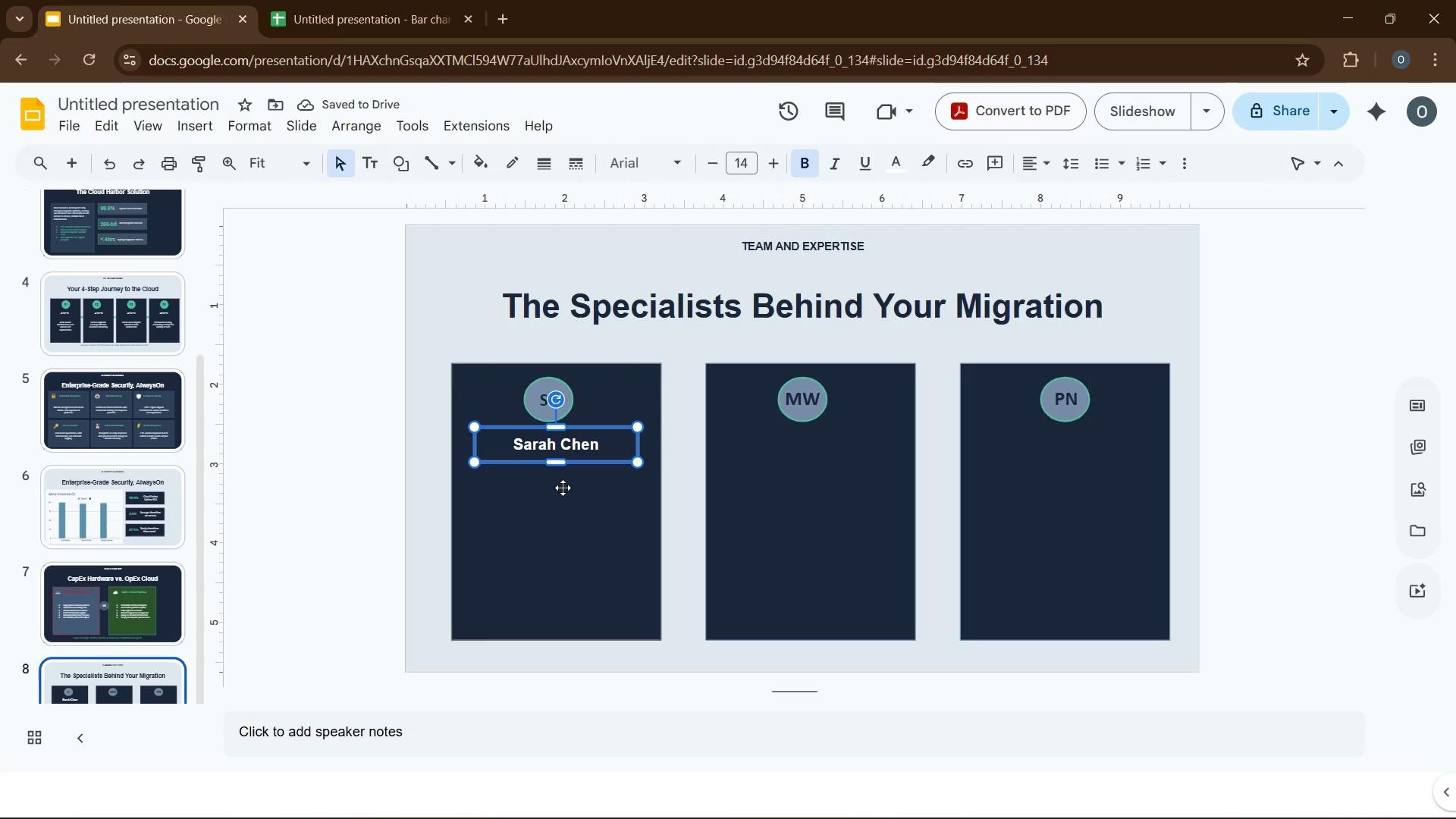 
left_click([589, 543])
 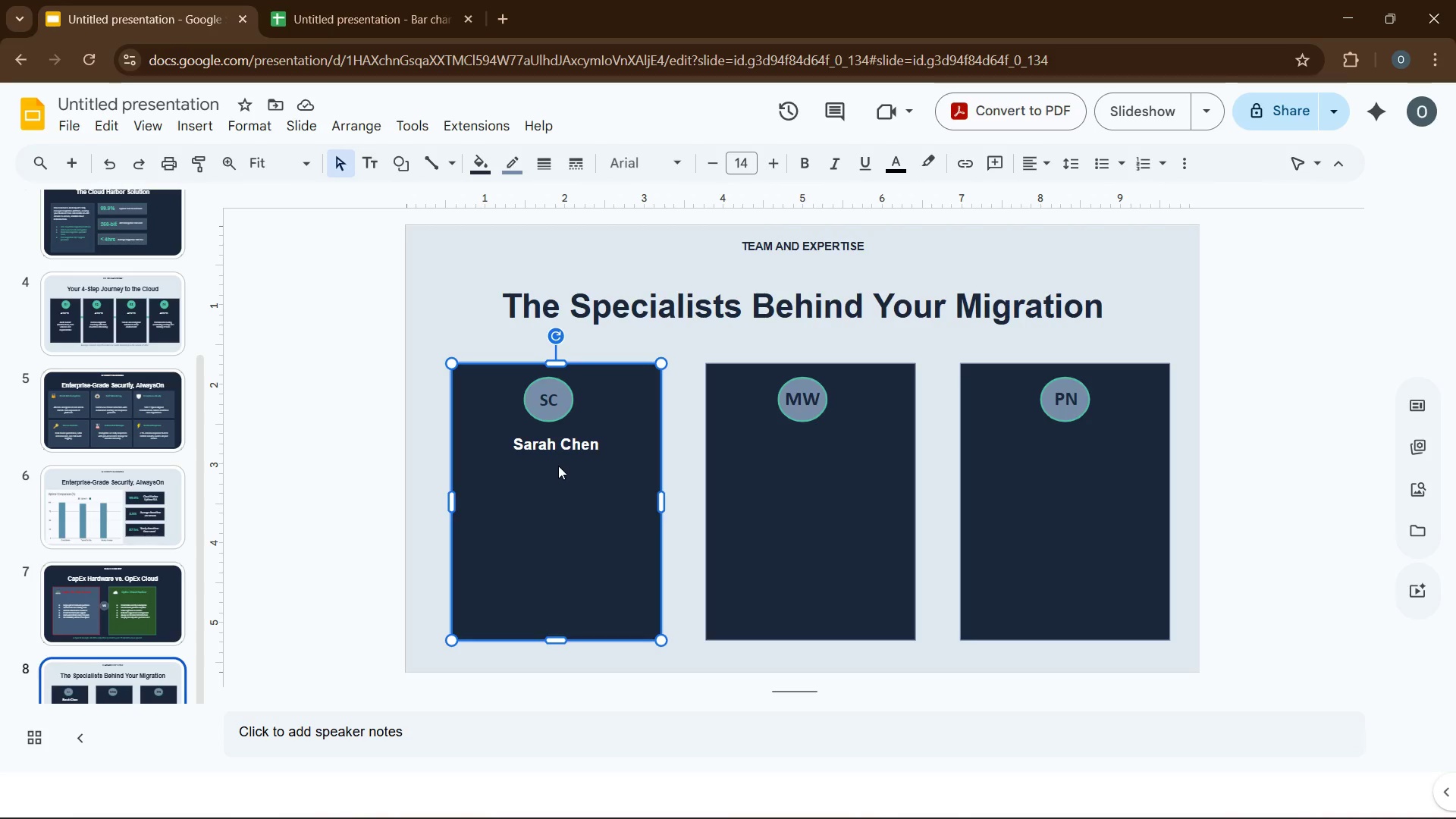 
left_click([558, 455])
 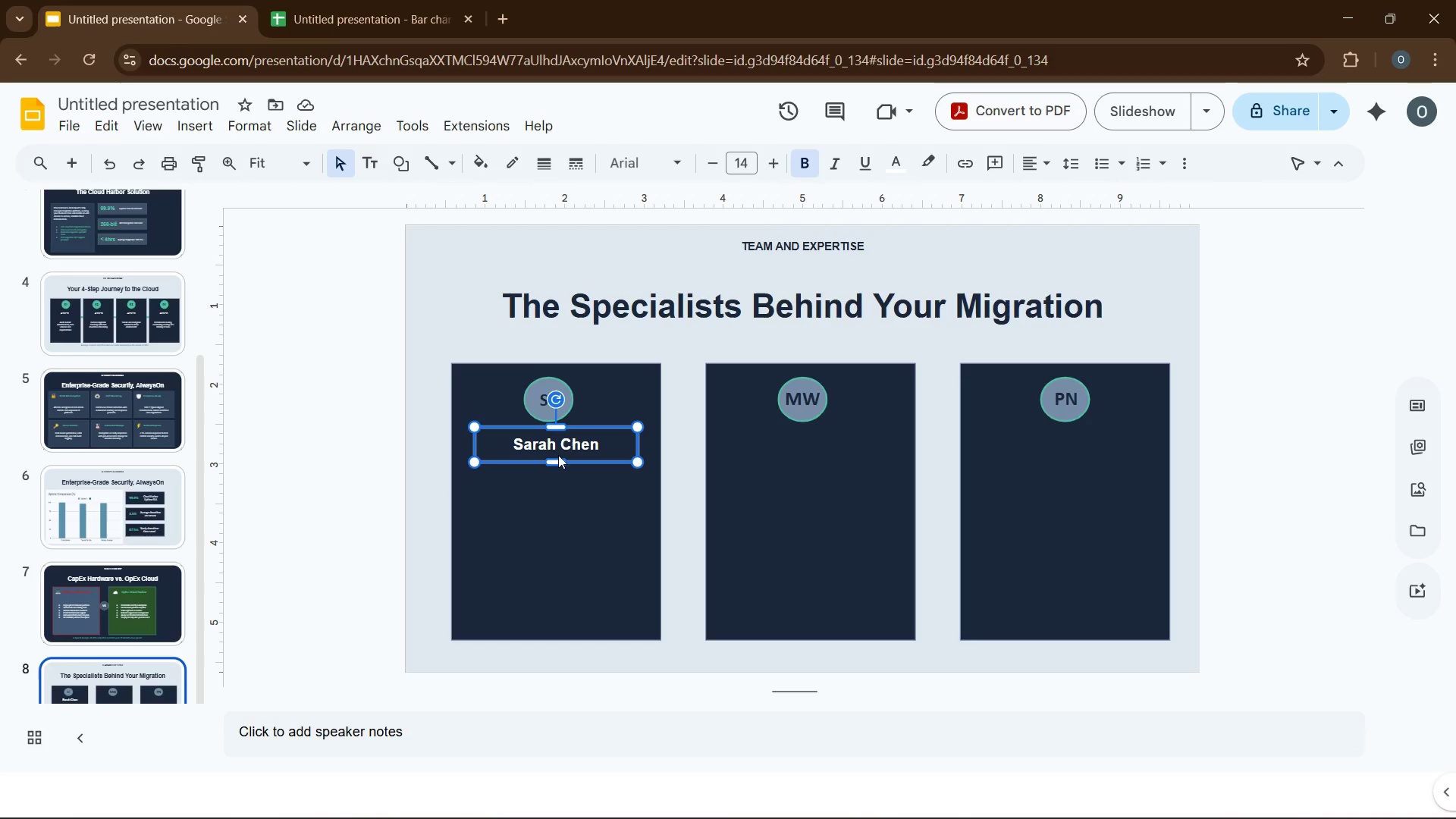 
key(Control+D)
 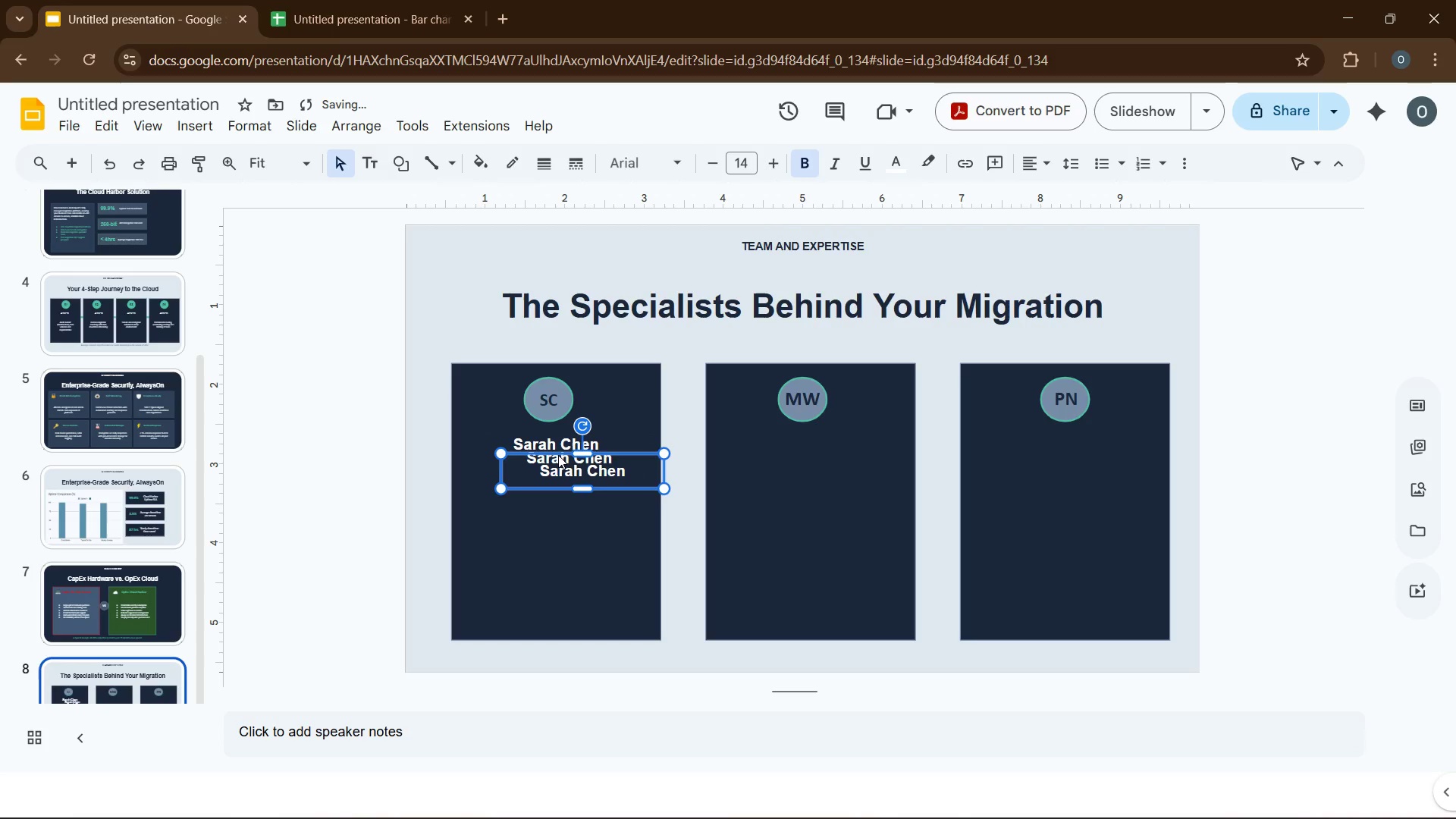 
key(Control+D)
 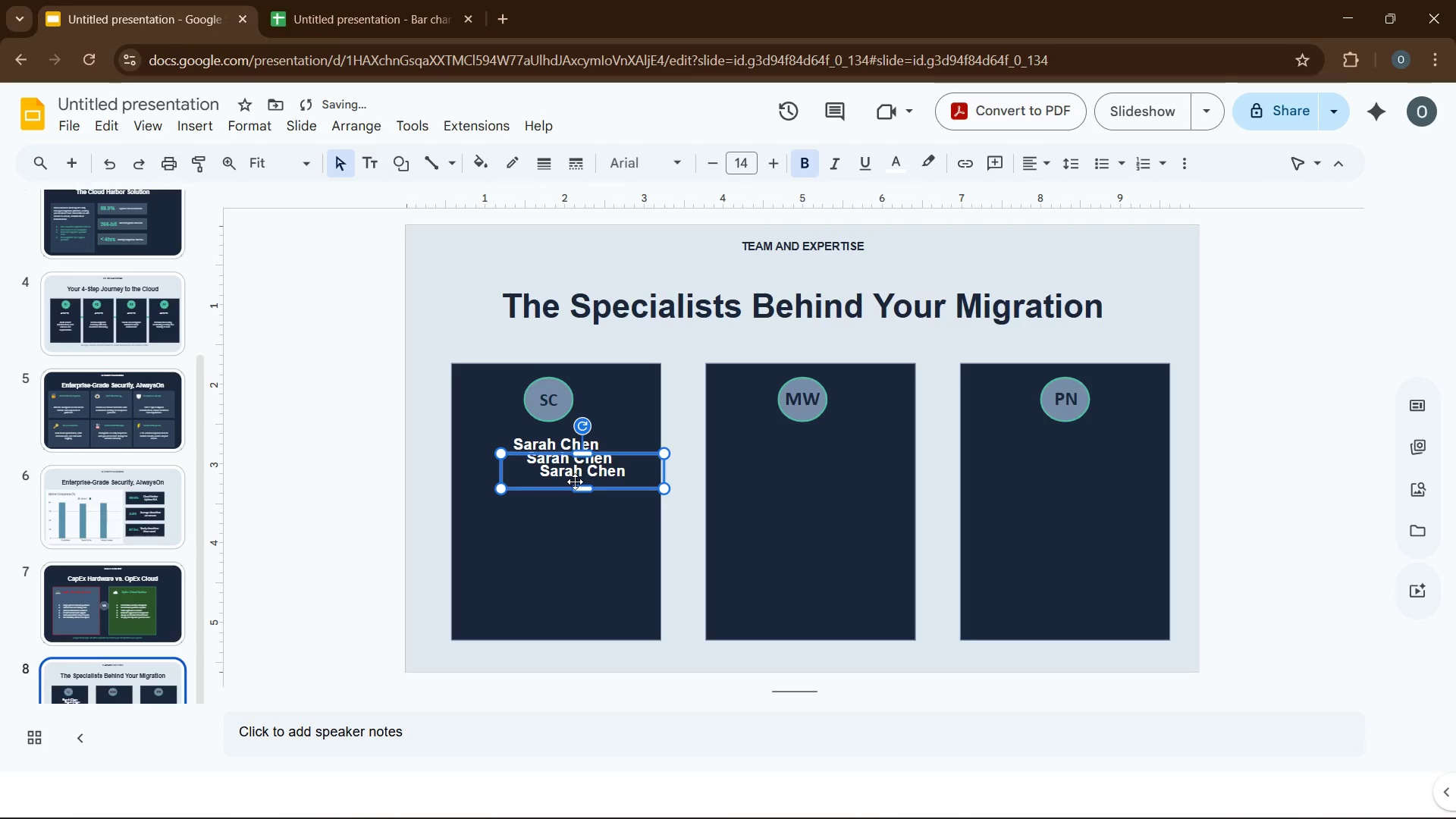 
left_click_drag(start_coordinate=[575, 482], to_coordinate=[827, 485])
 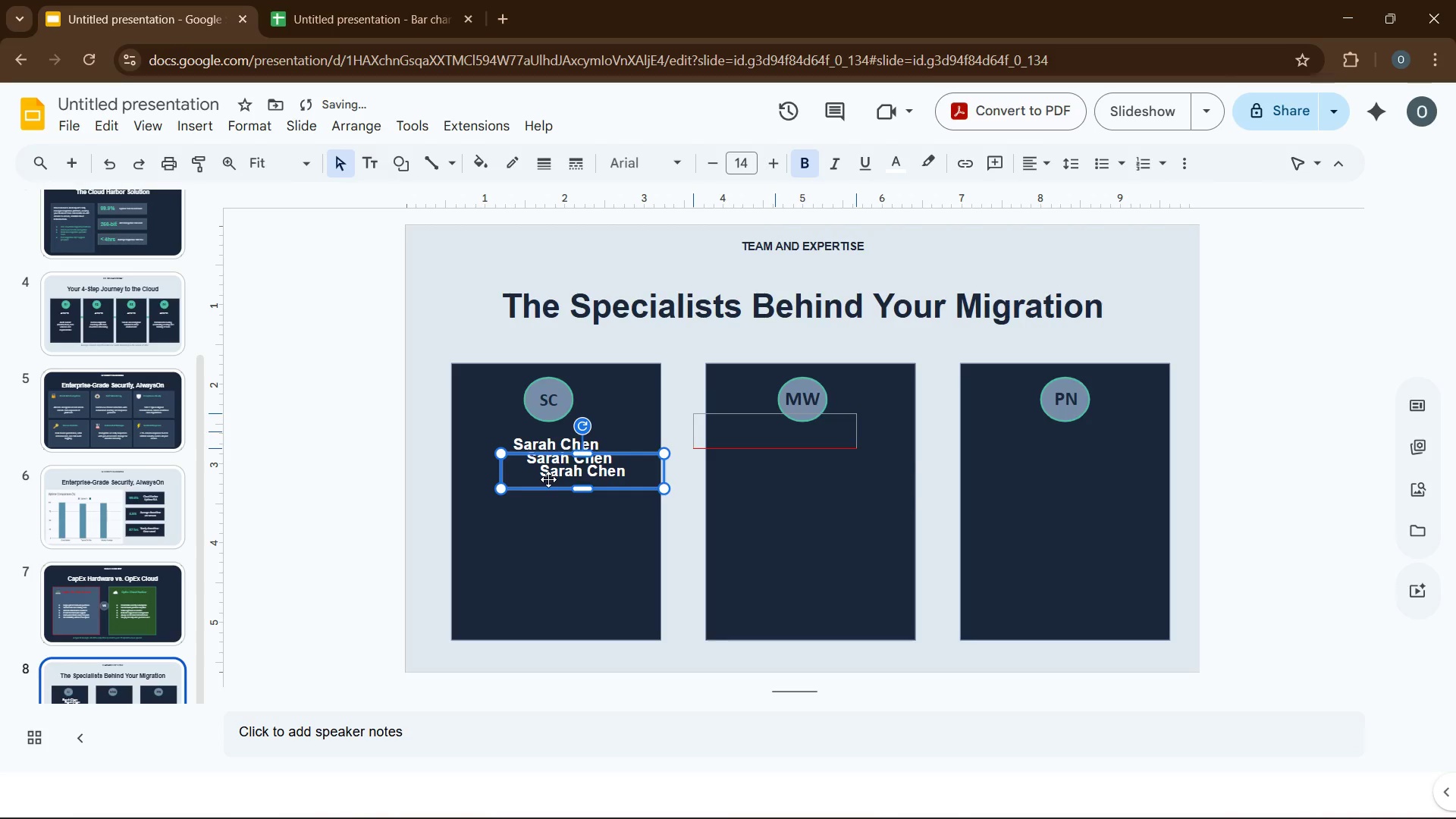 
left_click_drag(start_coordinate=[560, 470], to_coordinate=[1062, 475])
 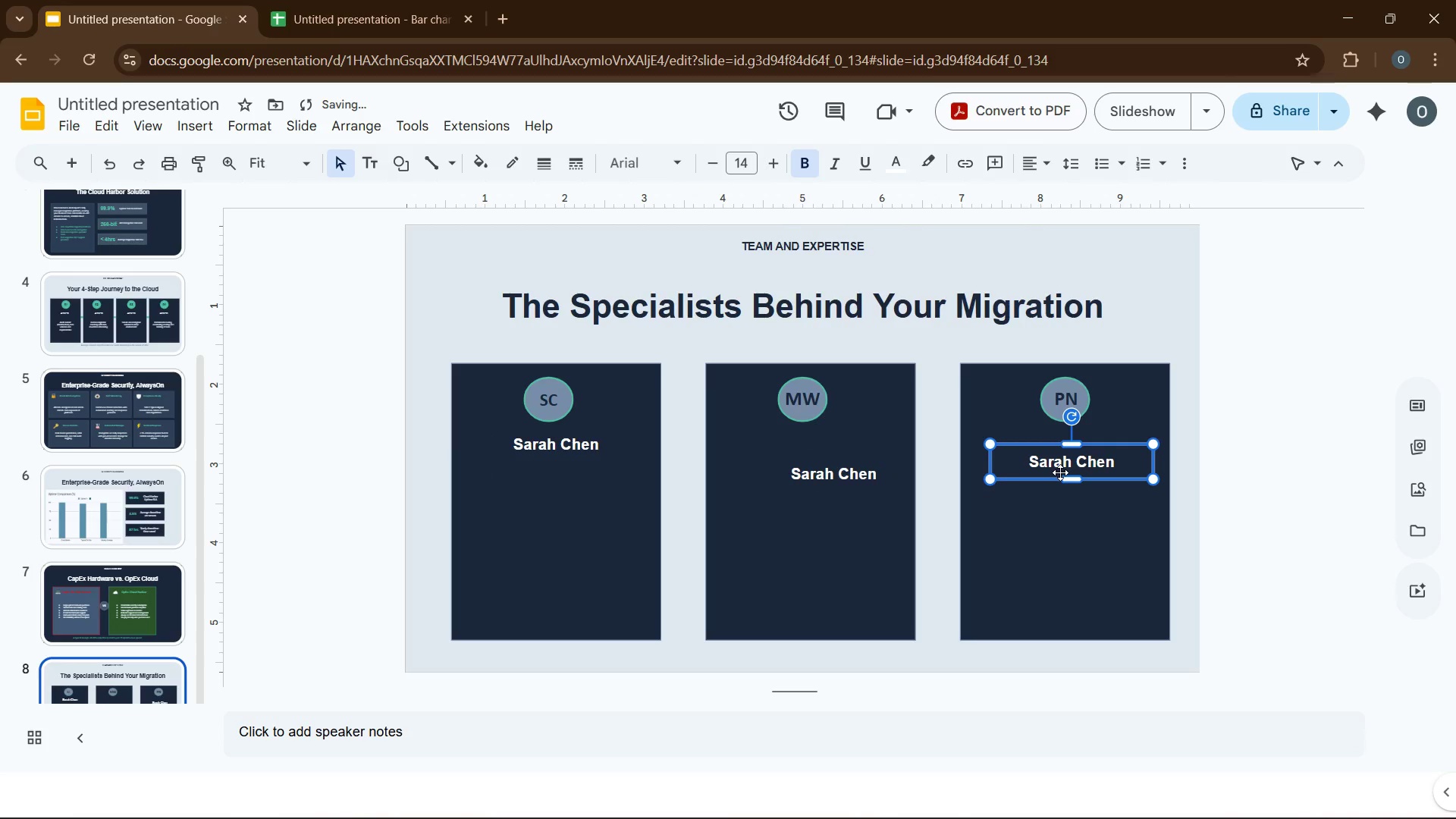 
left_click([1060, 472])
 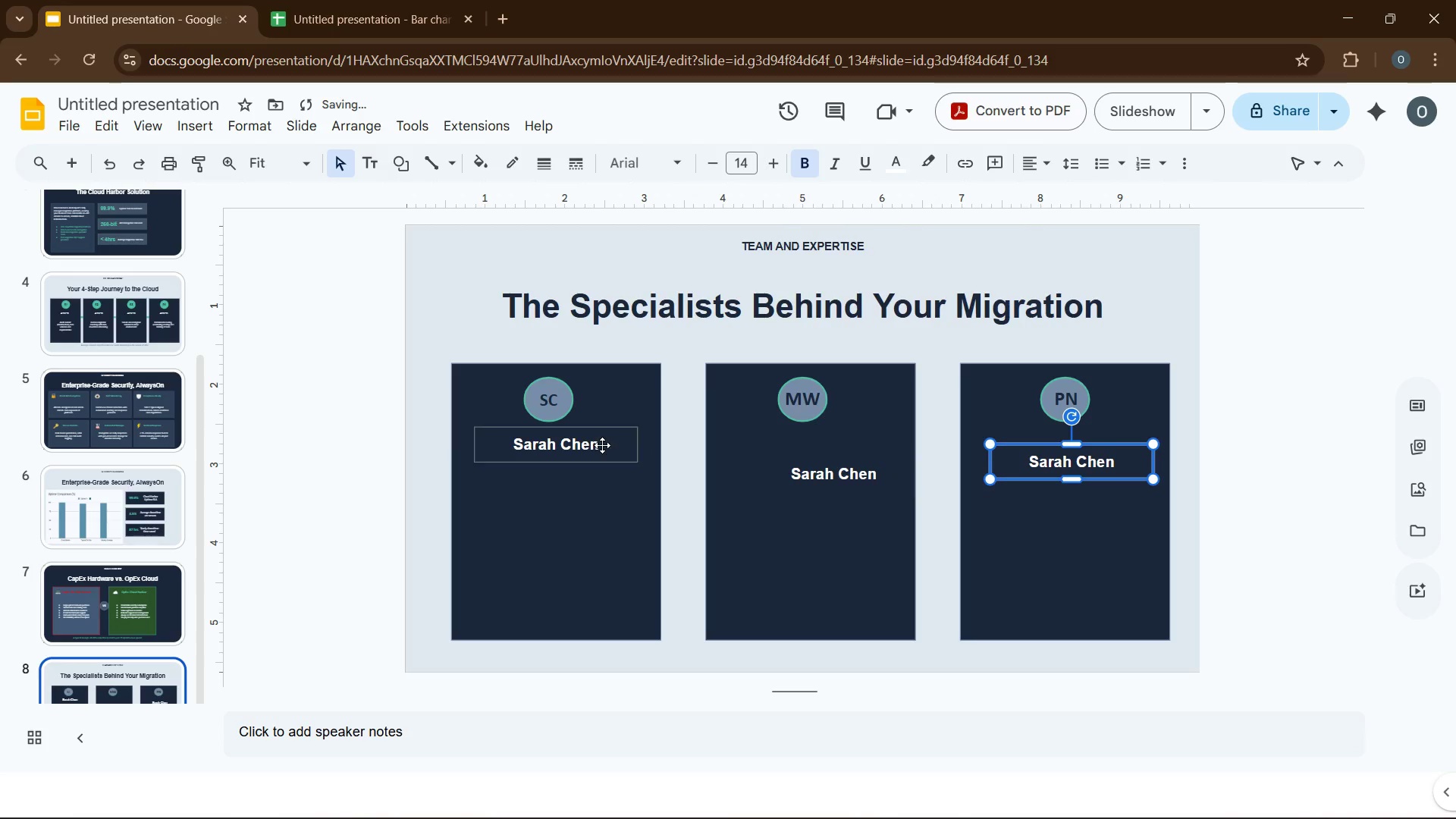 
left_click([589, 446])
 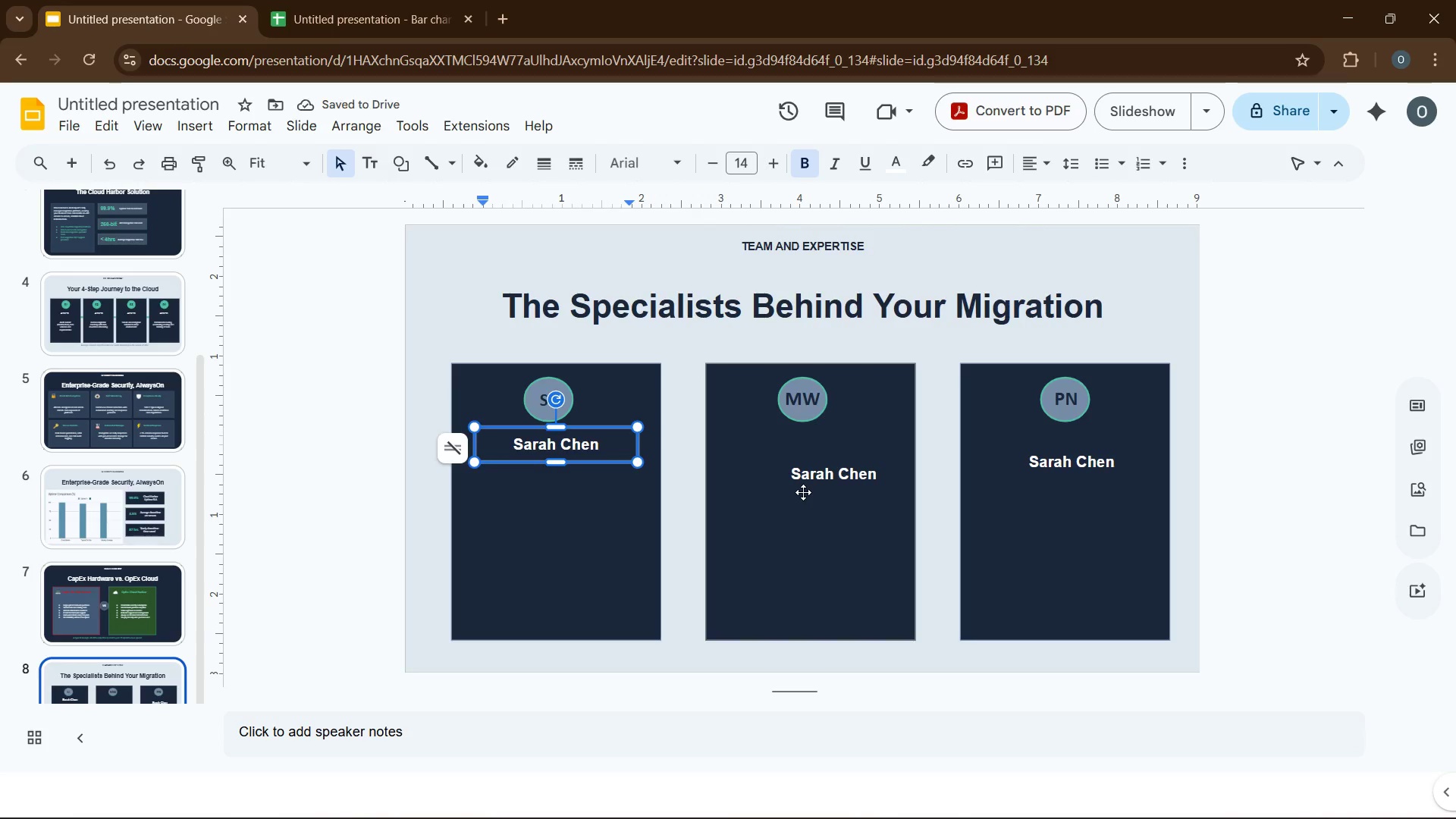 
hold_key(key=ControlLeft, duration=1.51)
left_click([802, 487])
 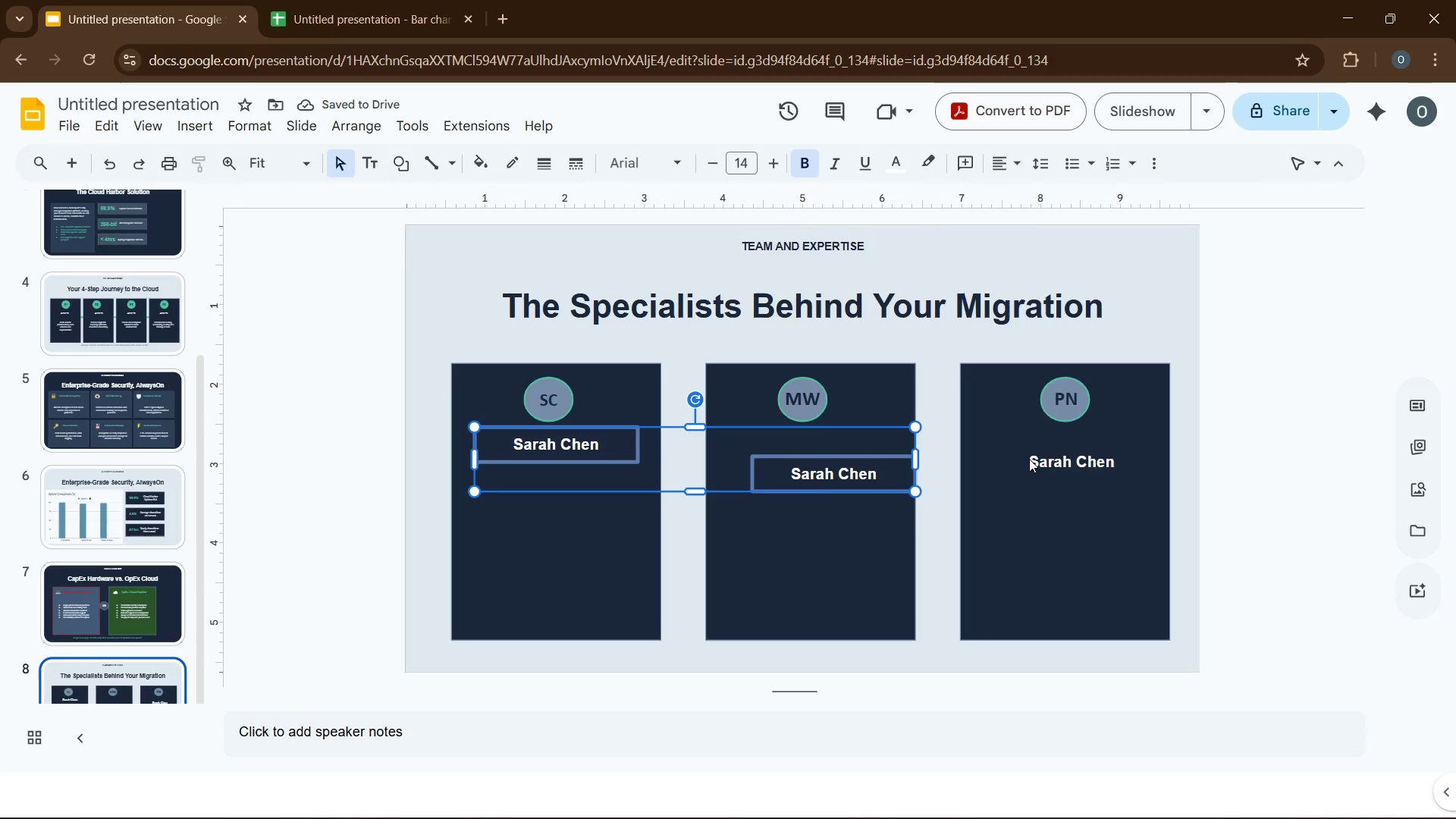 
left_click([1029, 459])
 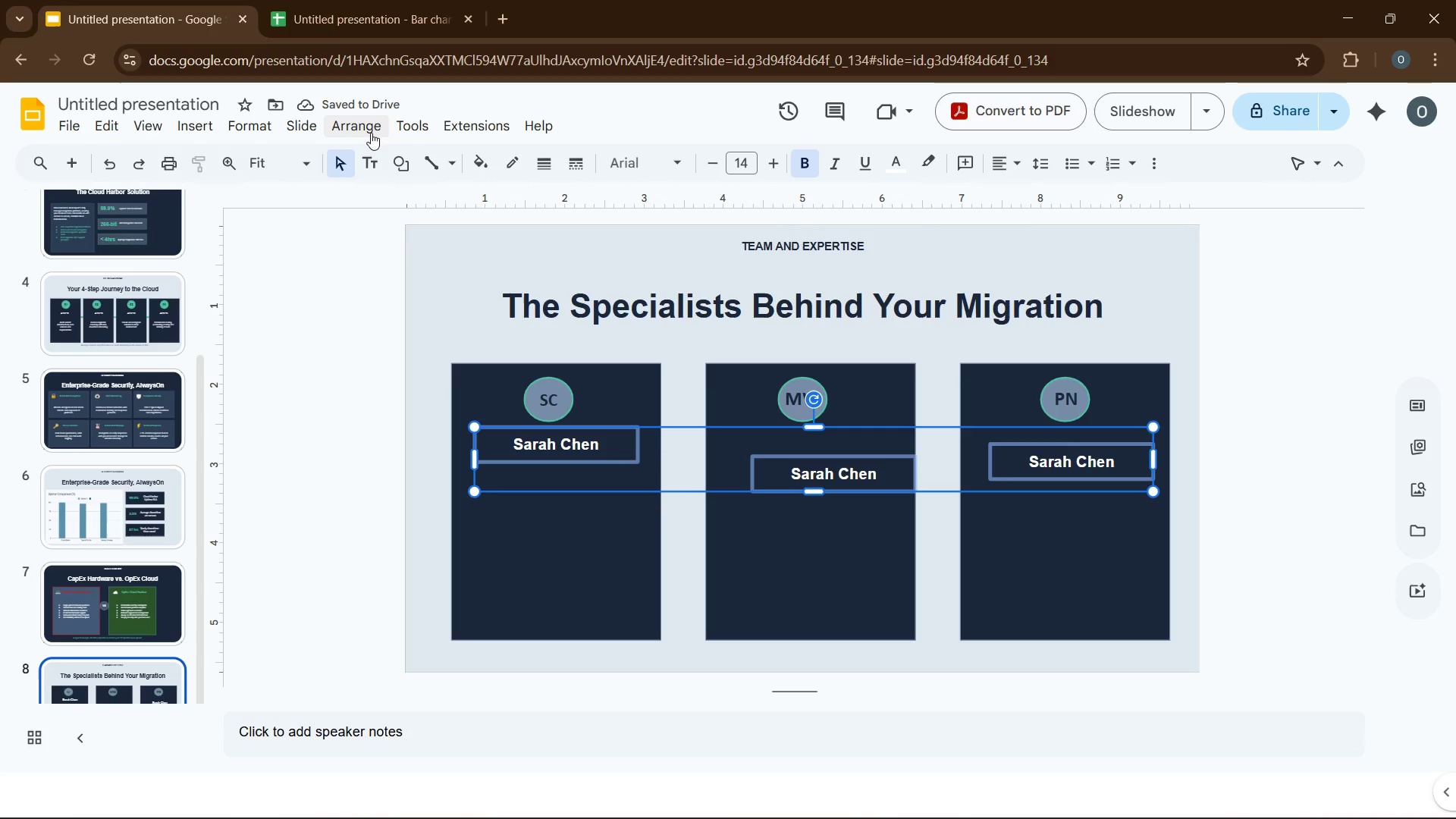 
left_click([363, 130])
 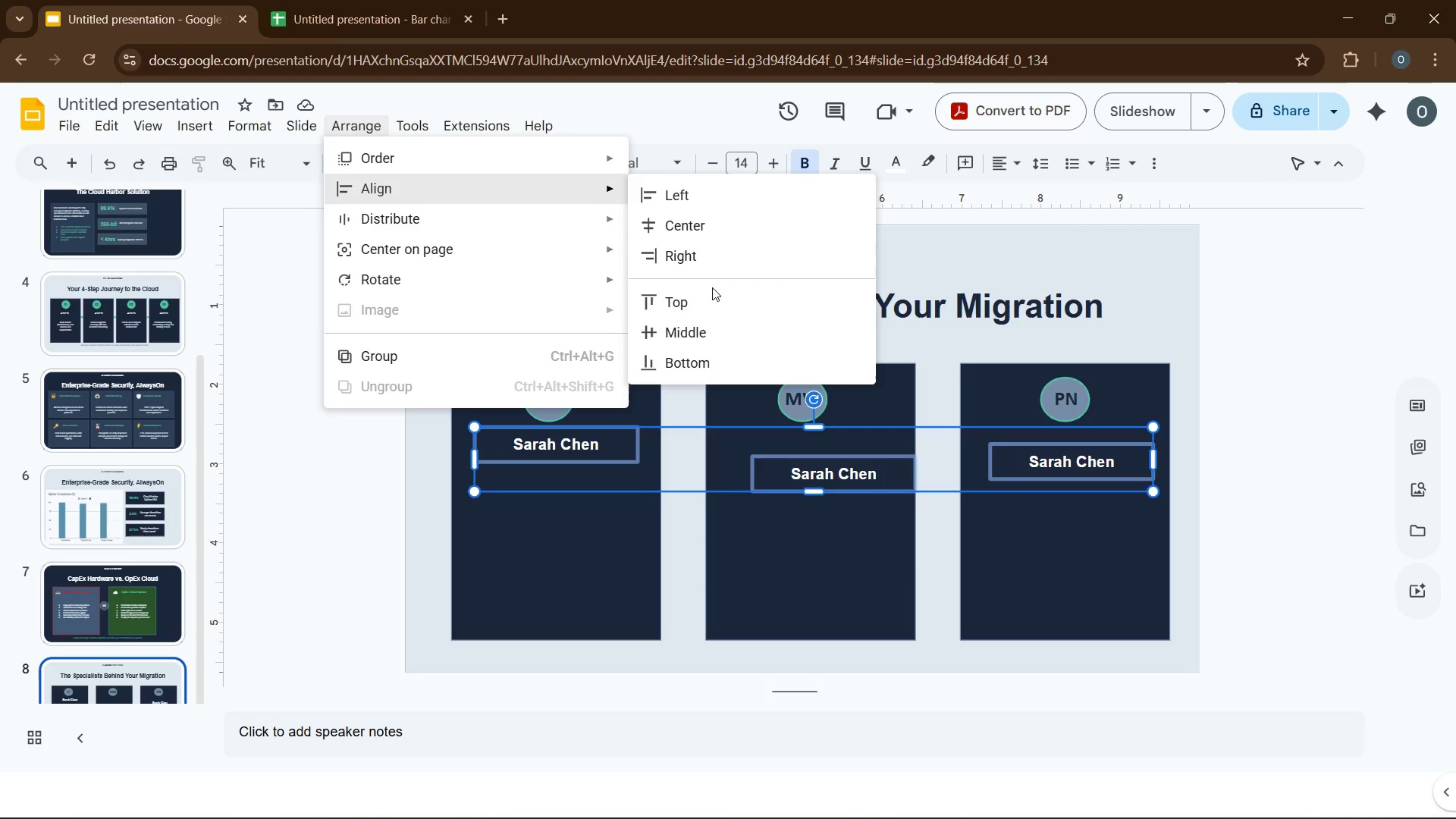 
left_click([711, 301])
 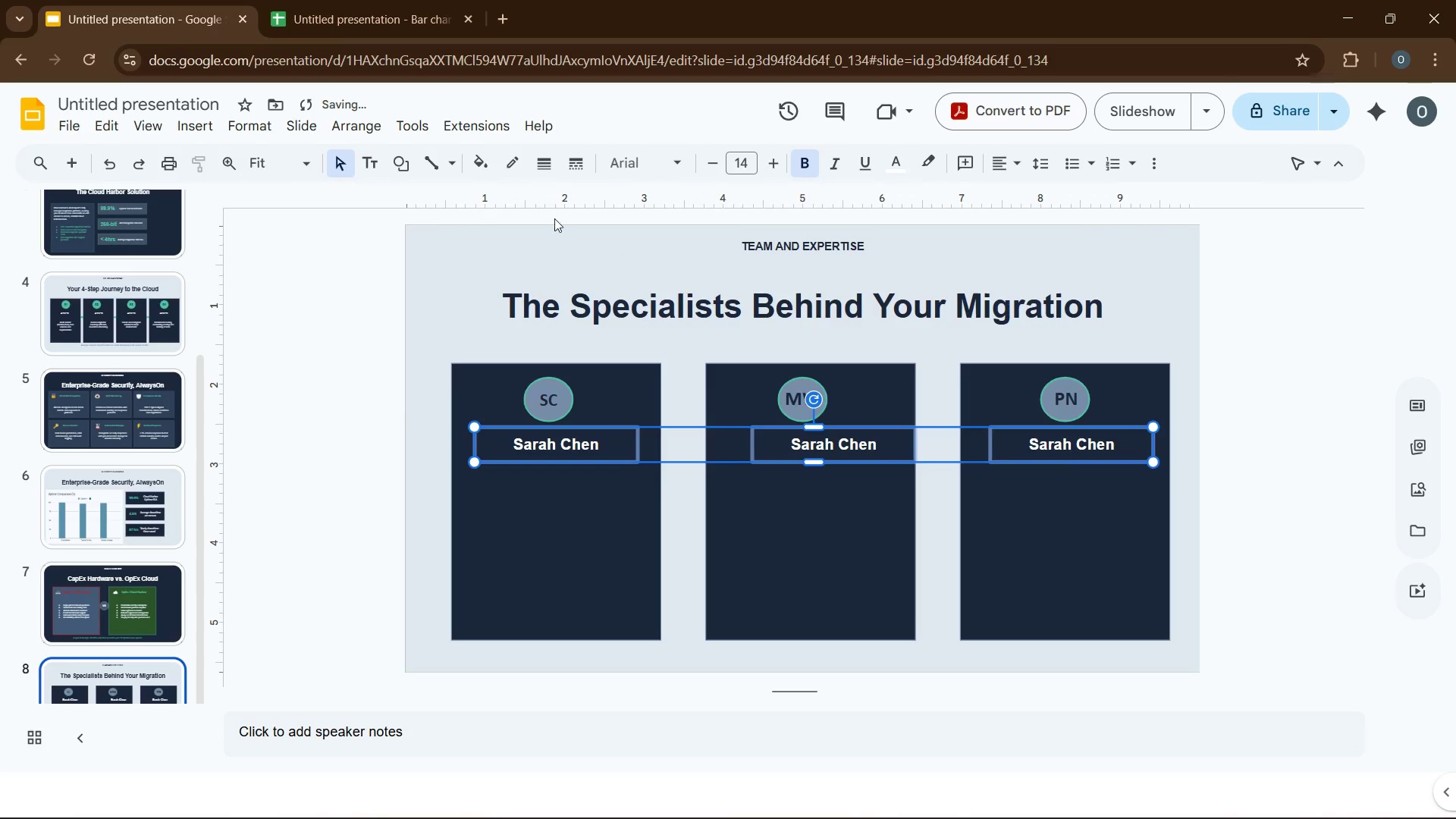 
mouse_move([384, 130])
 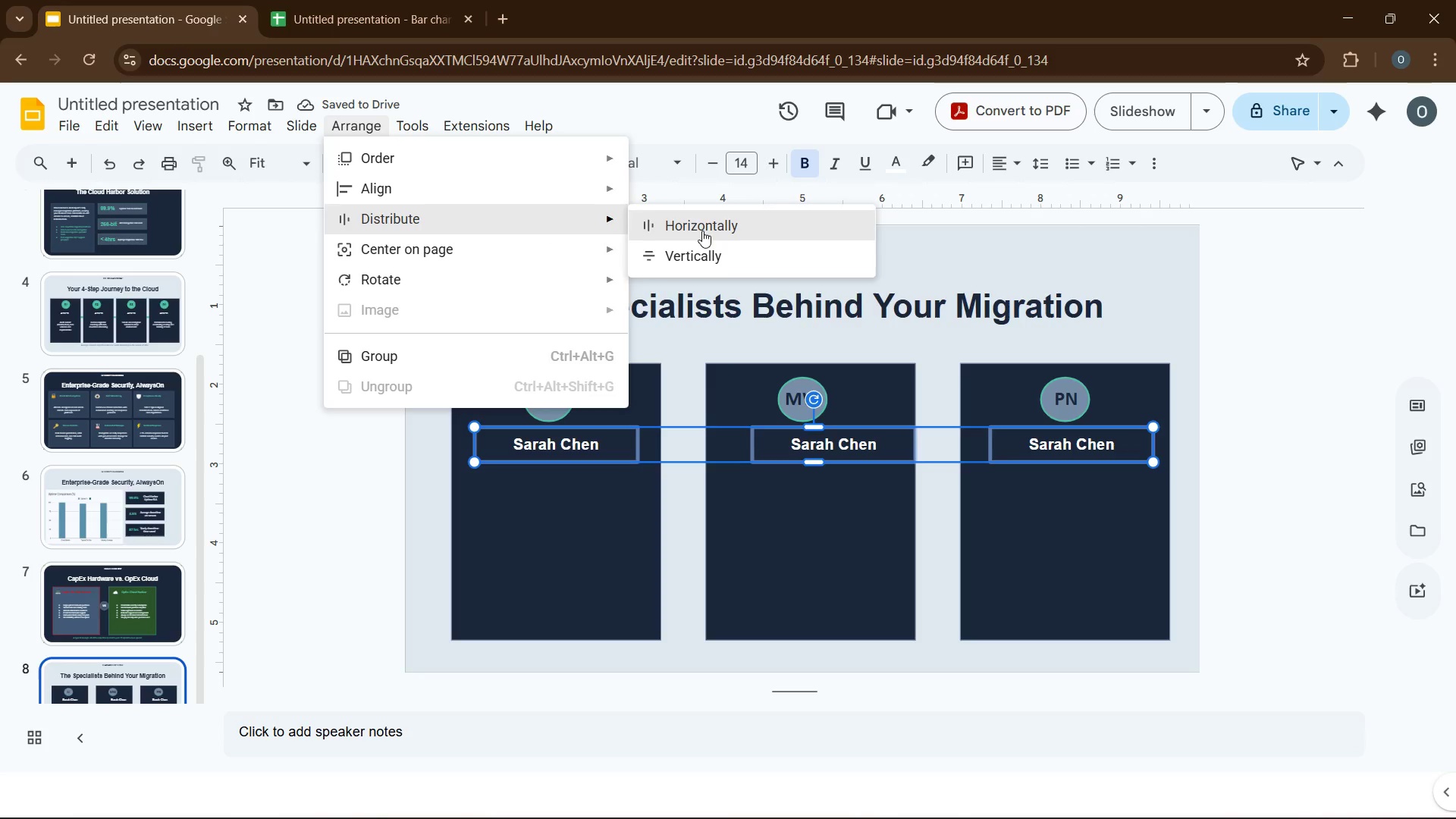 
left_click([723, 256])
 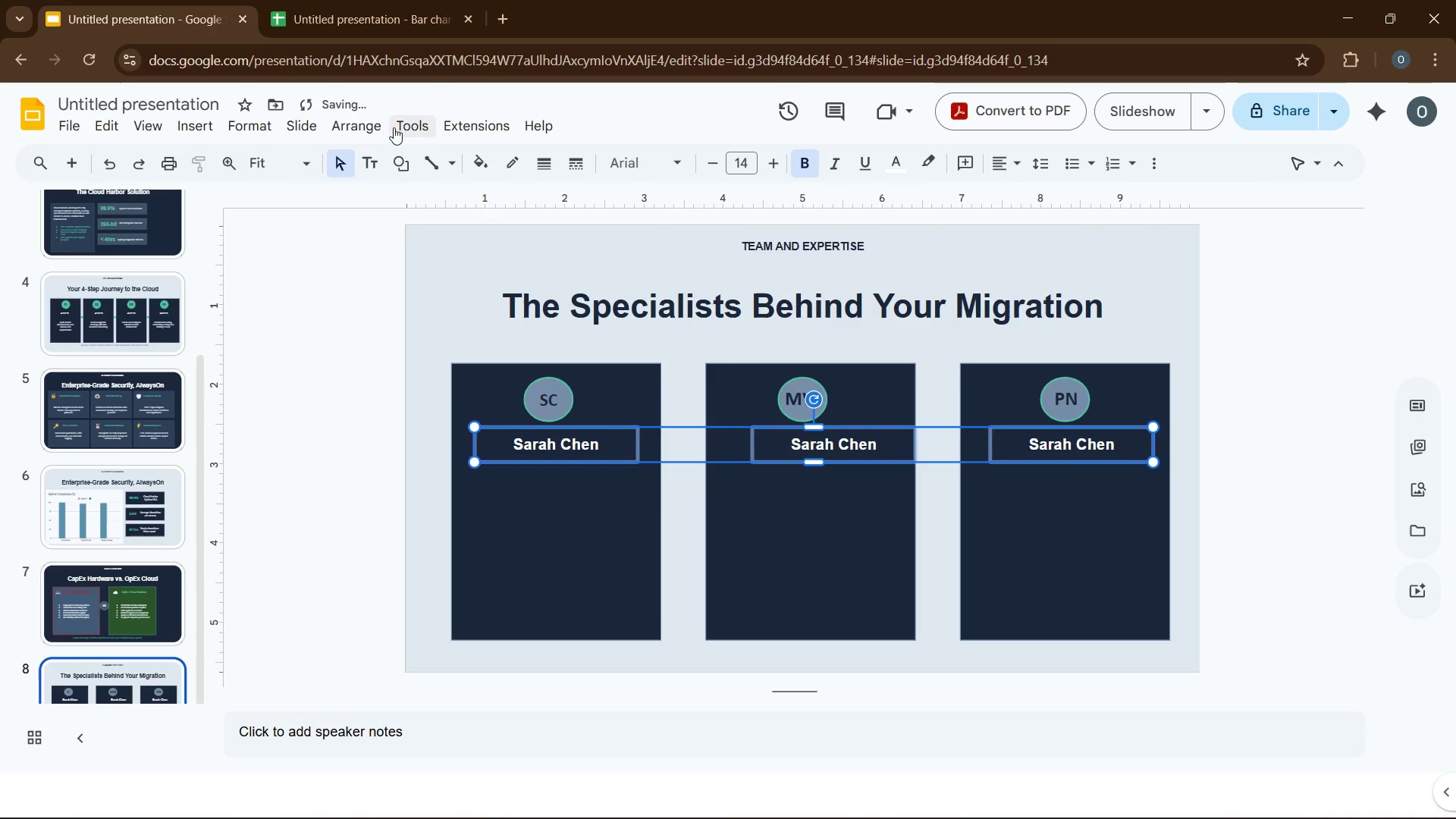 
left_click([369, 125])
 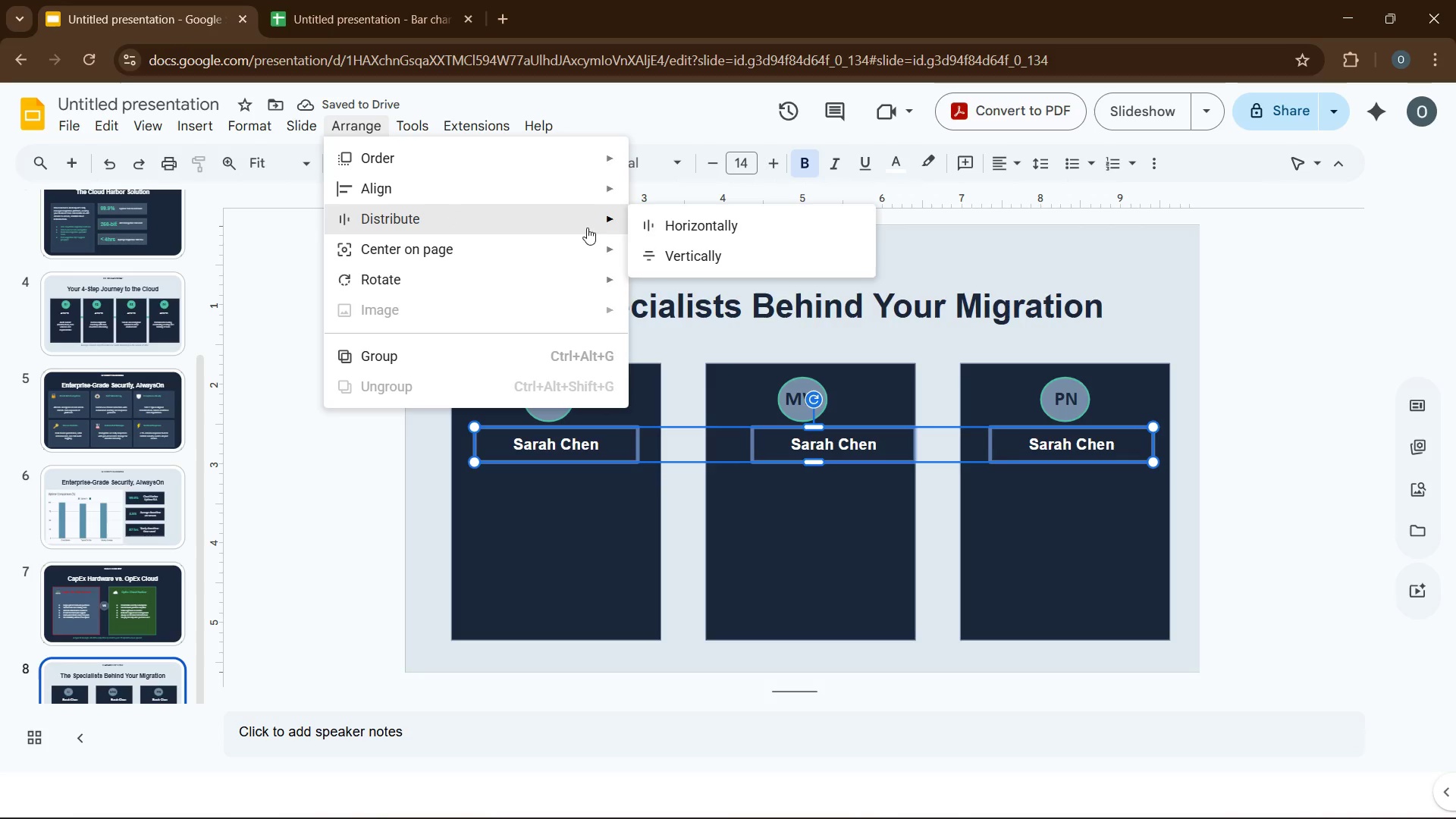 
left_click([669, 219])
 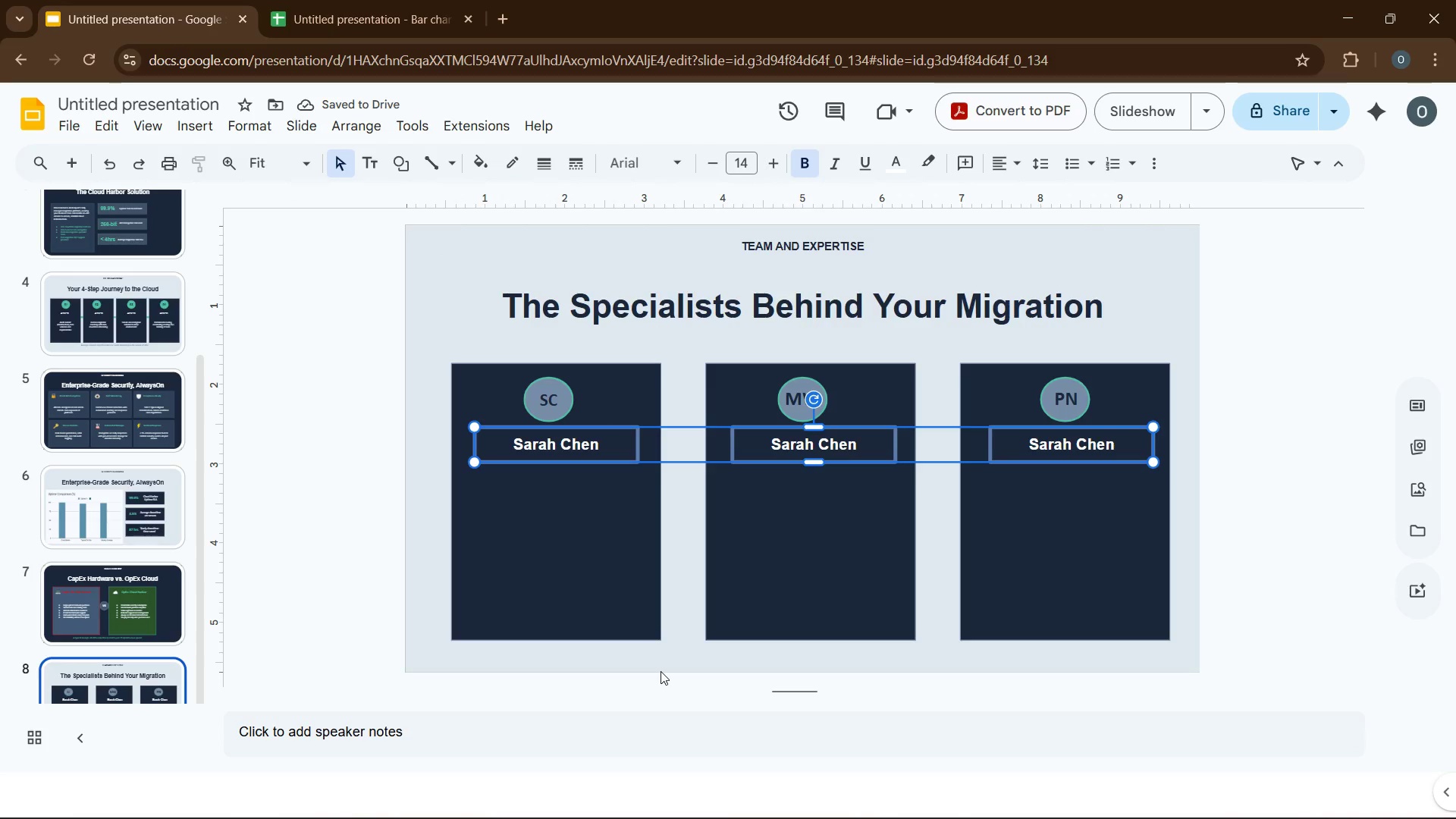 
left_click([366, 626])
 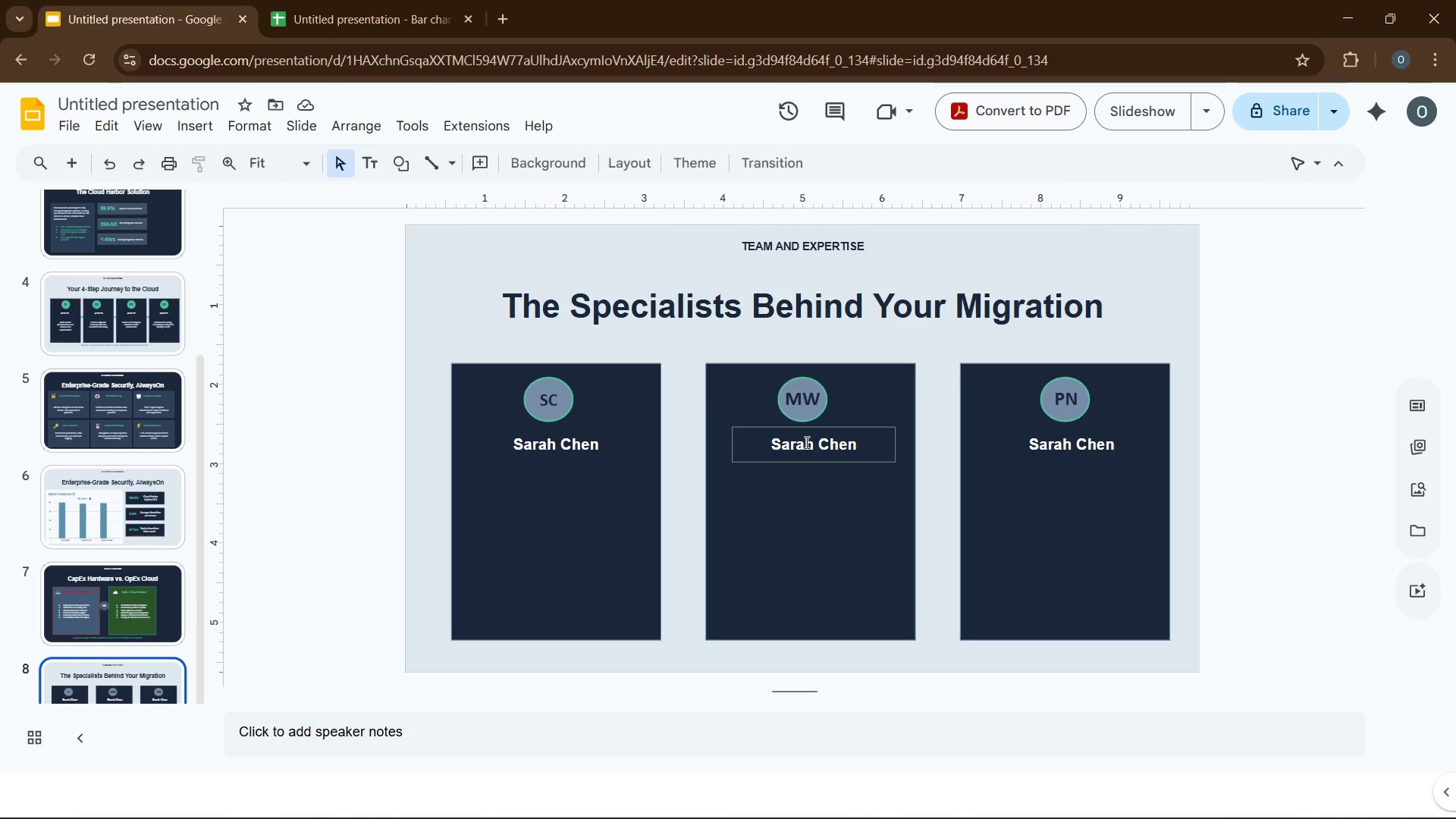 
double_click([805, 442])
 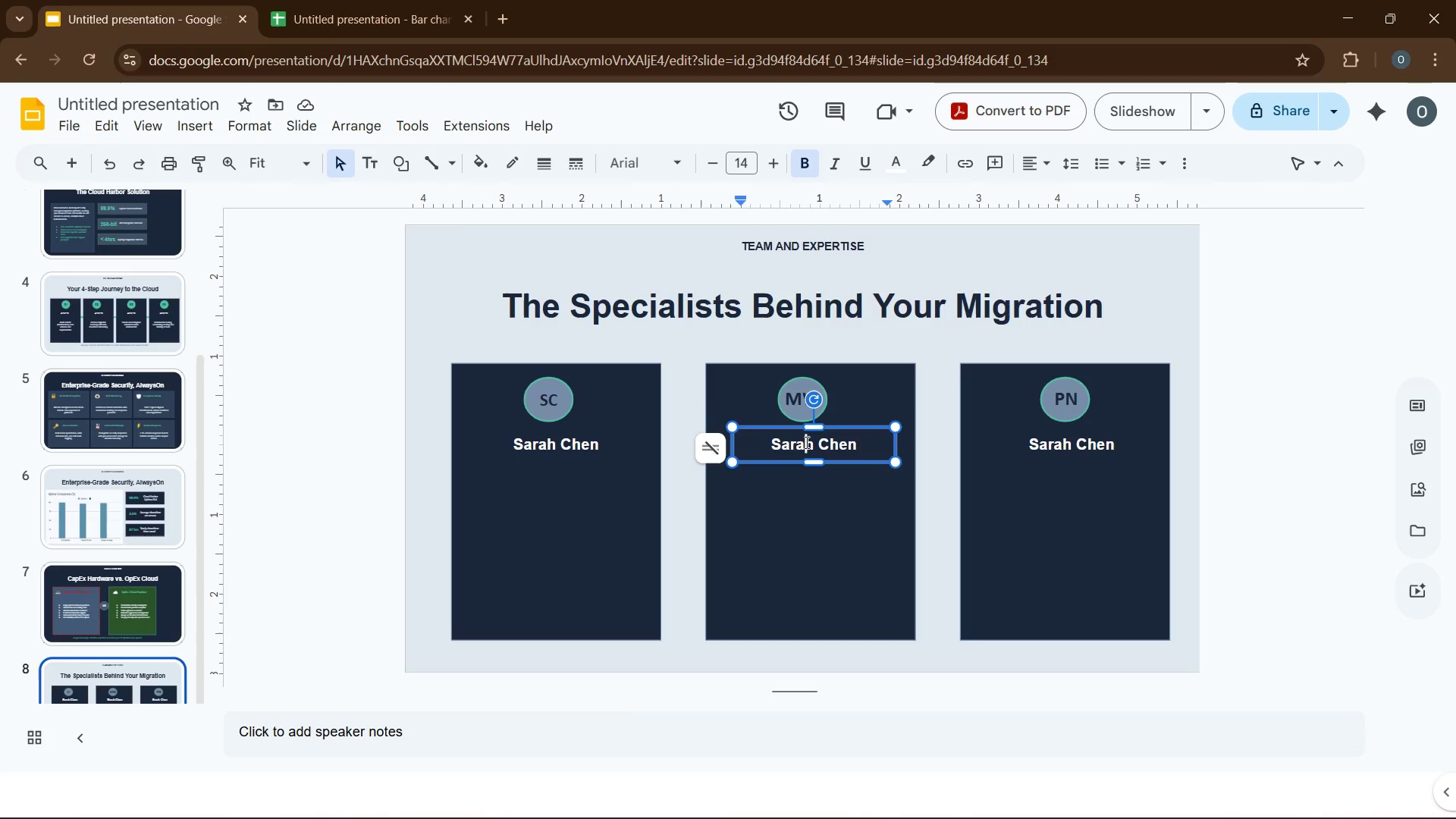 
double_click([805, 442])
 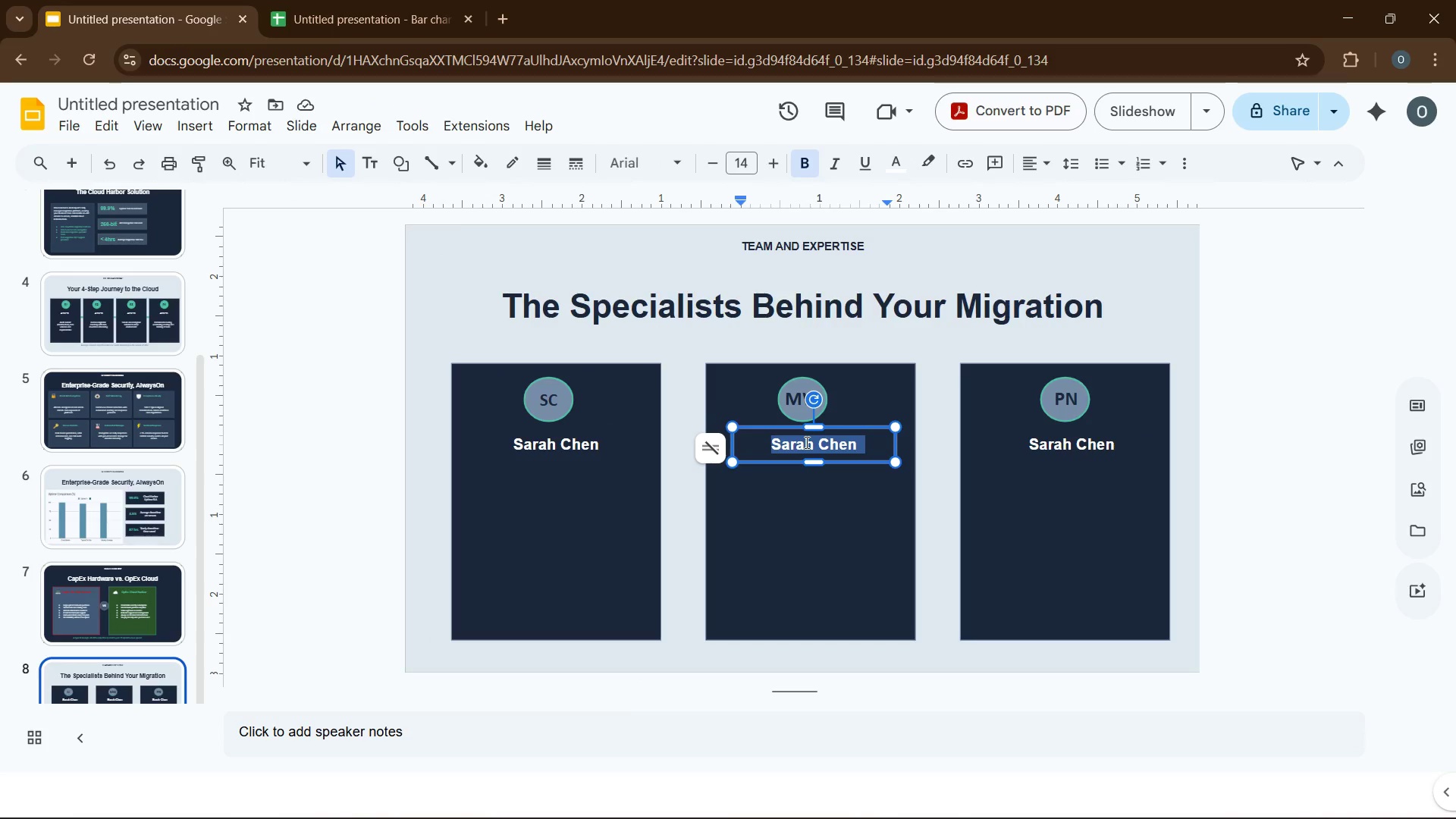 
triple_click([805, 442])
 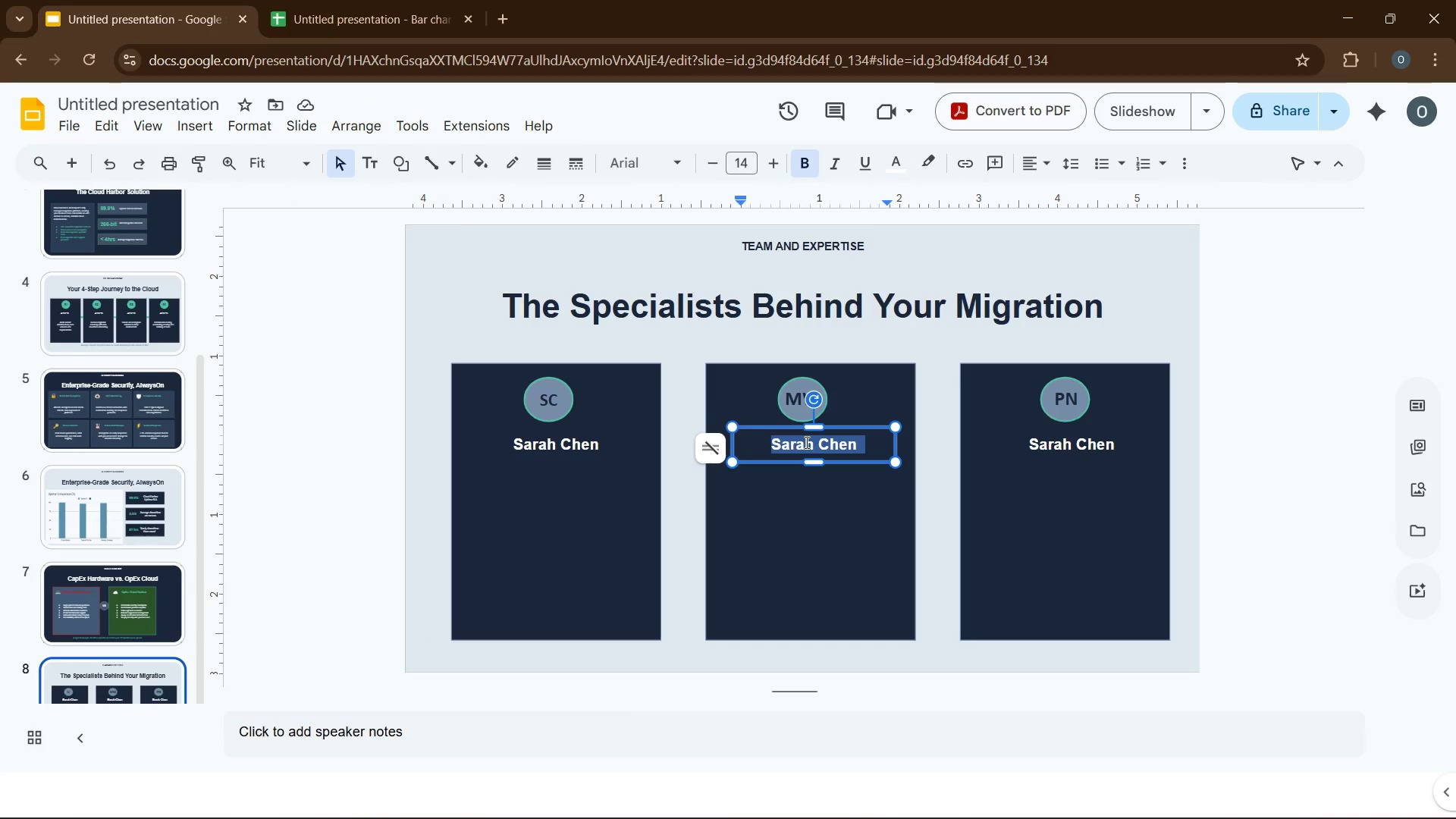 
type(Marcus Williams)
 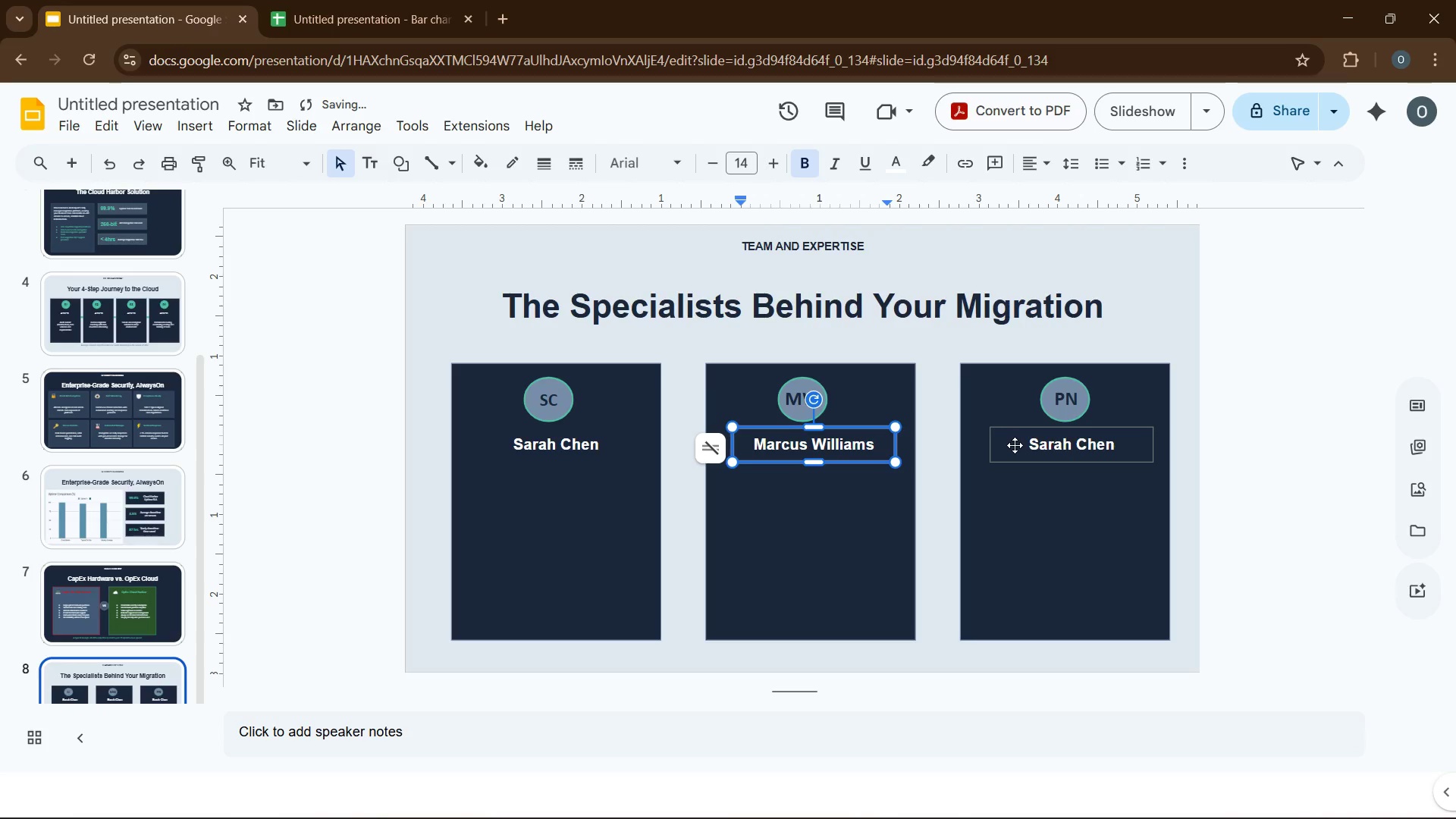 
left_click([1022, 447])
 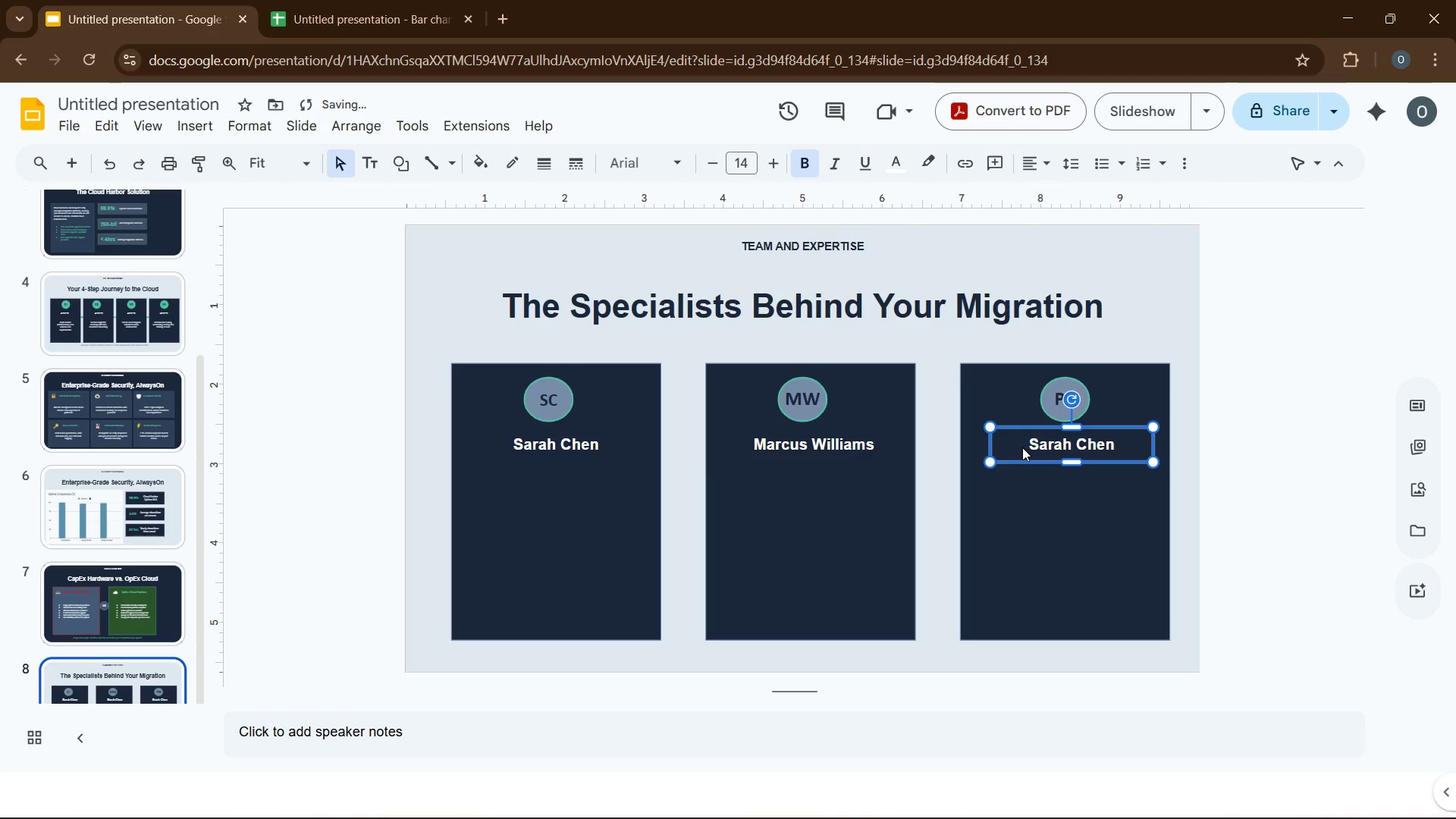 
double_click([1022, 447])
 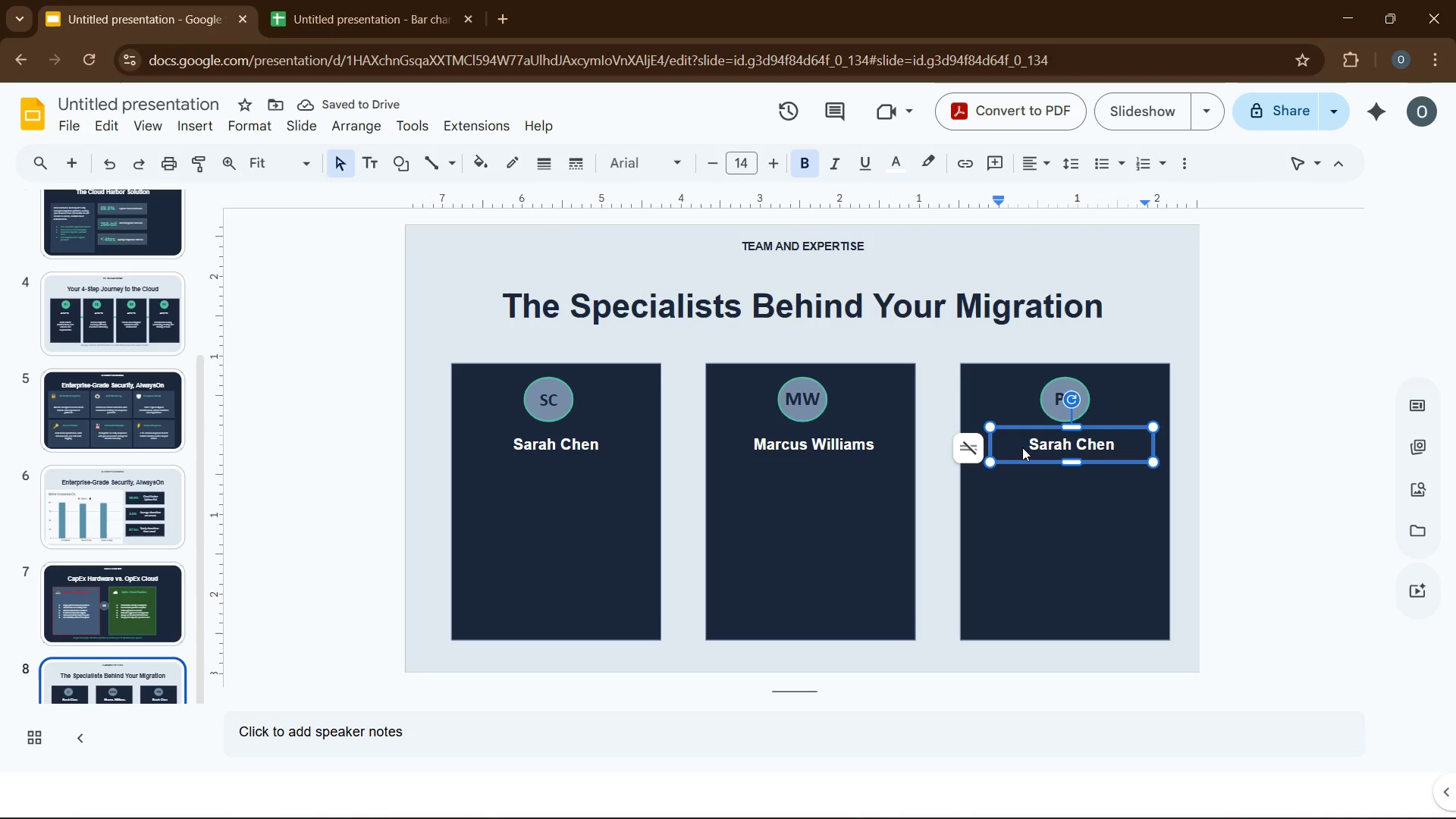 
key(Control+A)
 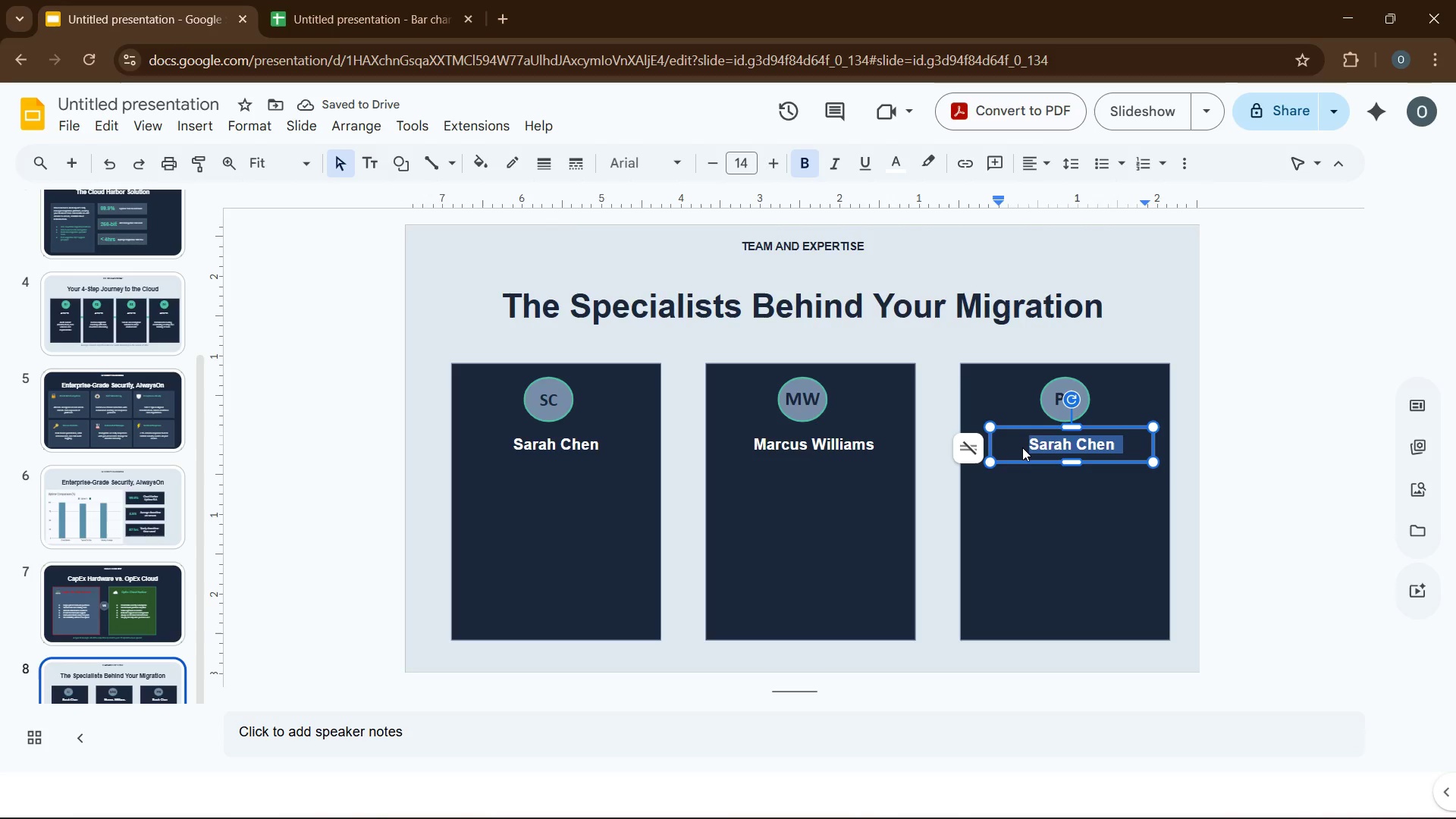 
type(Priya Nair)
 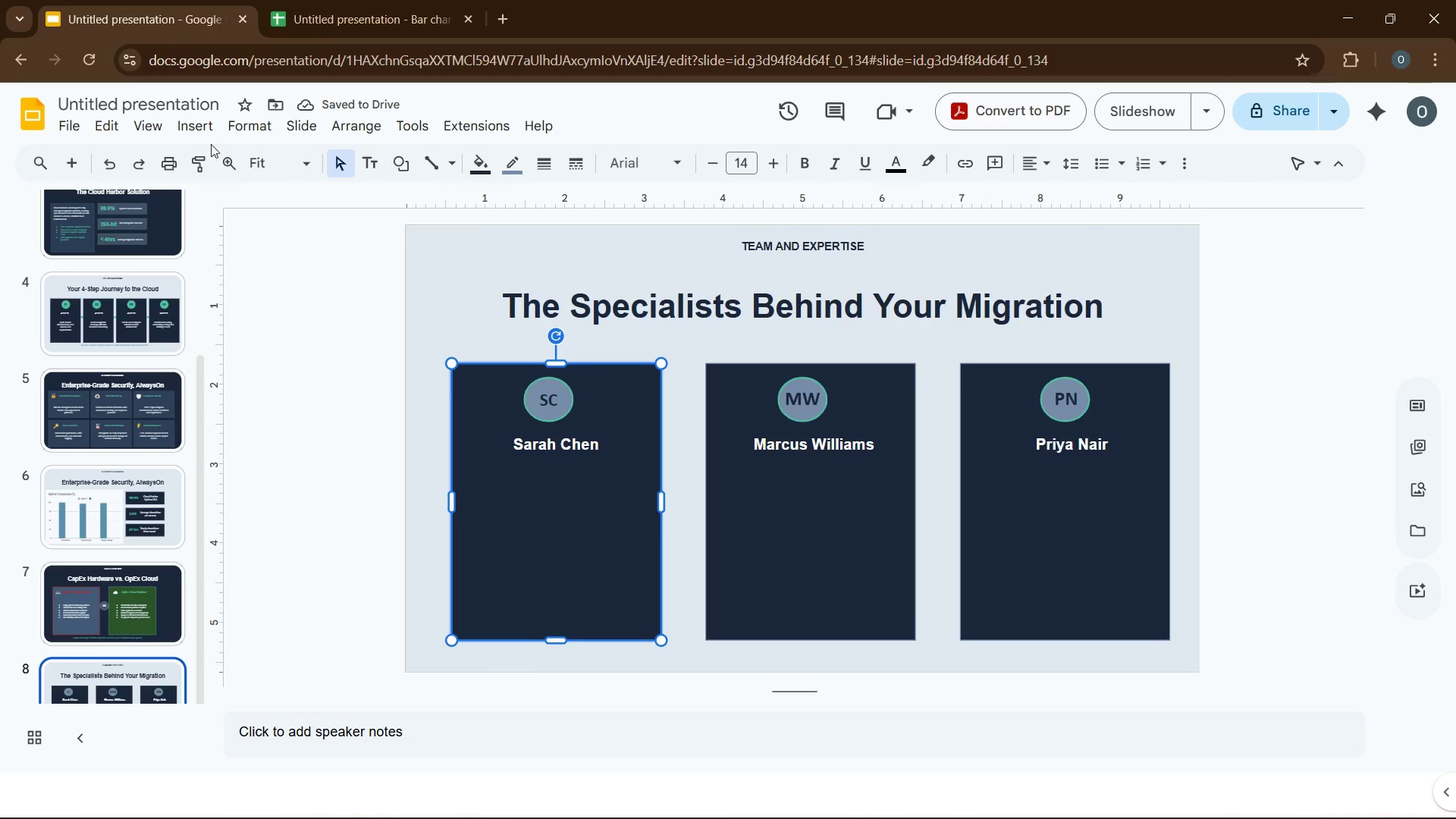 
wait(5.39)
 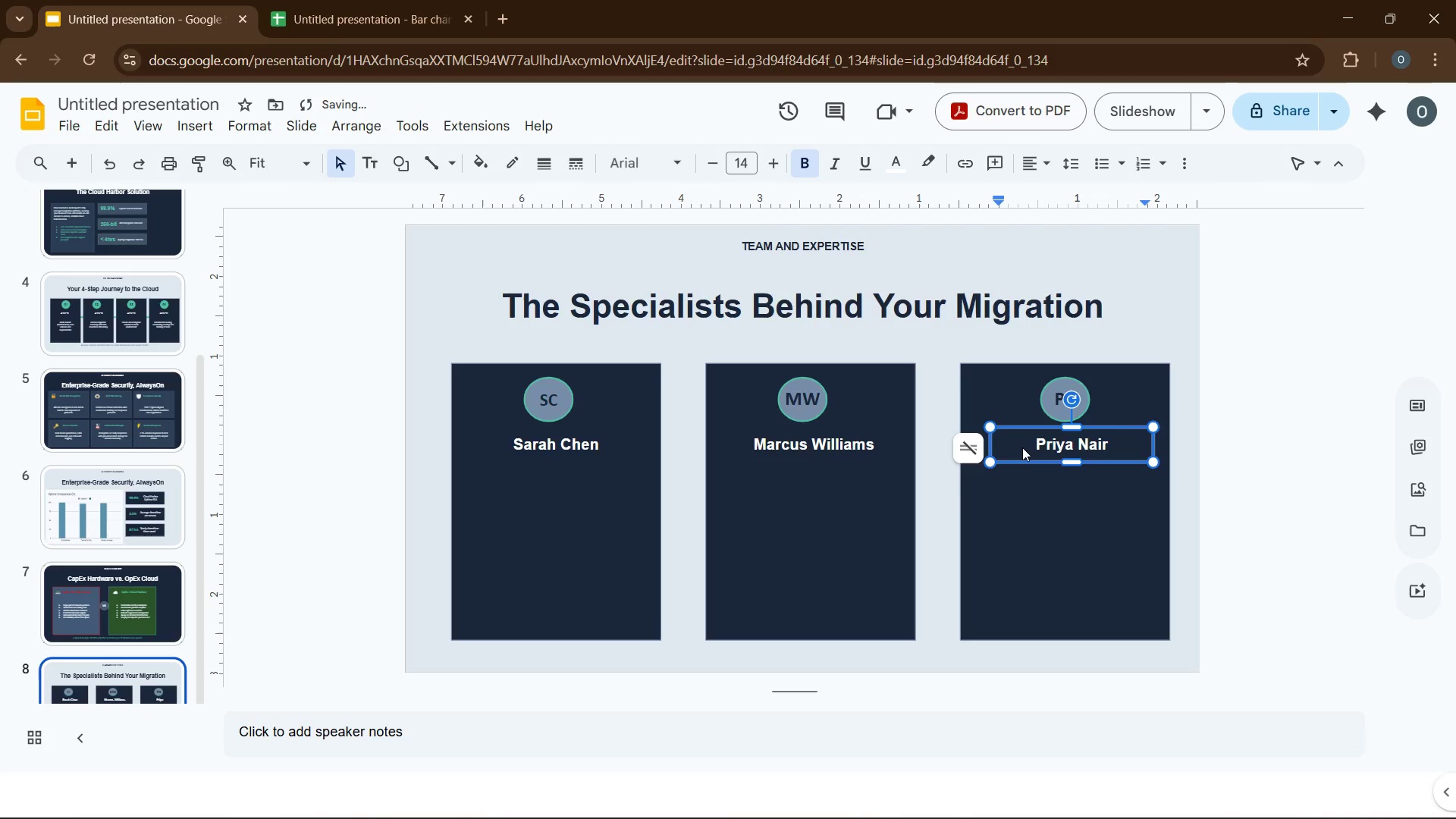 
left_click([186, 124])
 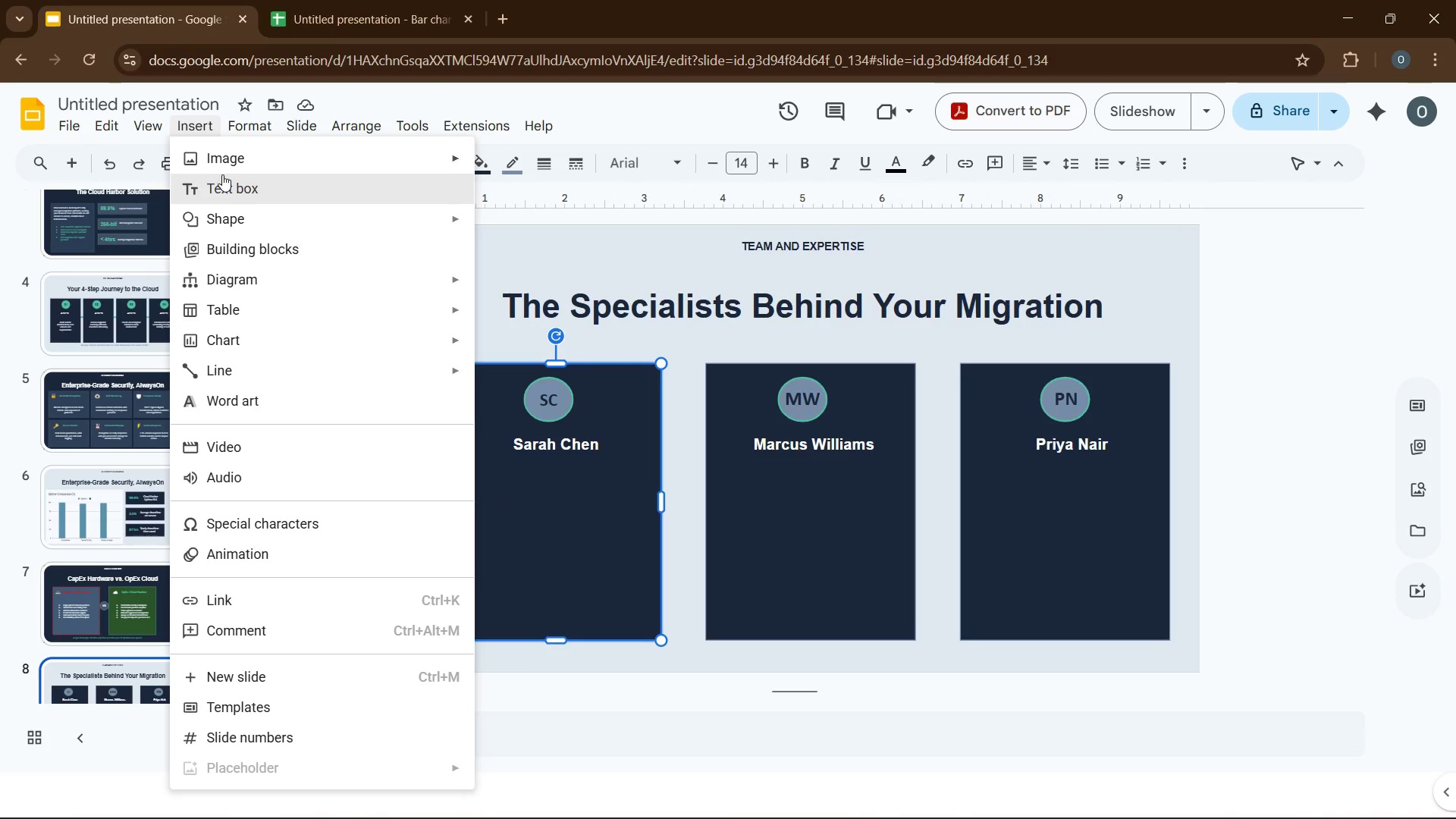 
left_click([224, 176])
 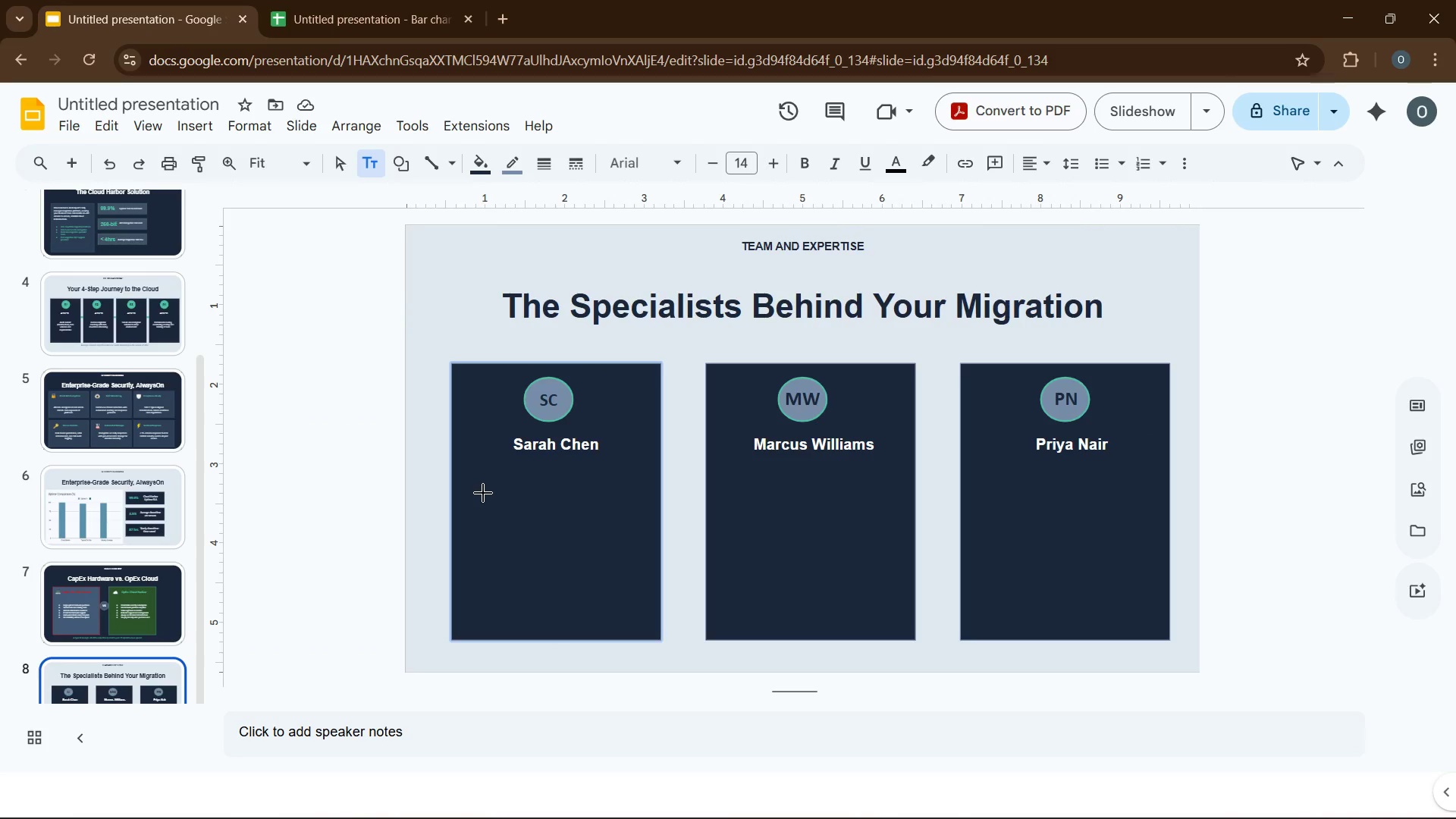 
left_click_drag(start_coordinate=[483, 493], to_coordinate=[657, 516])
 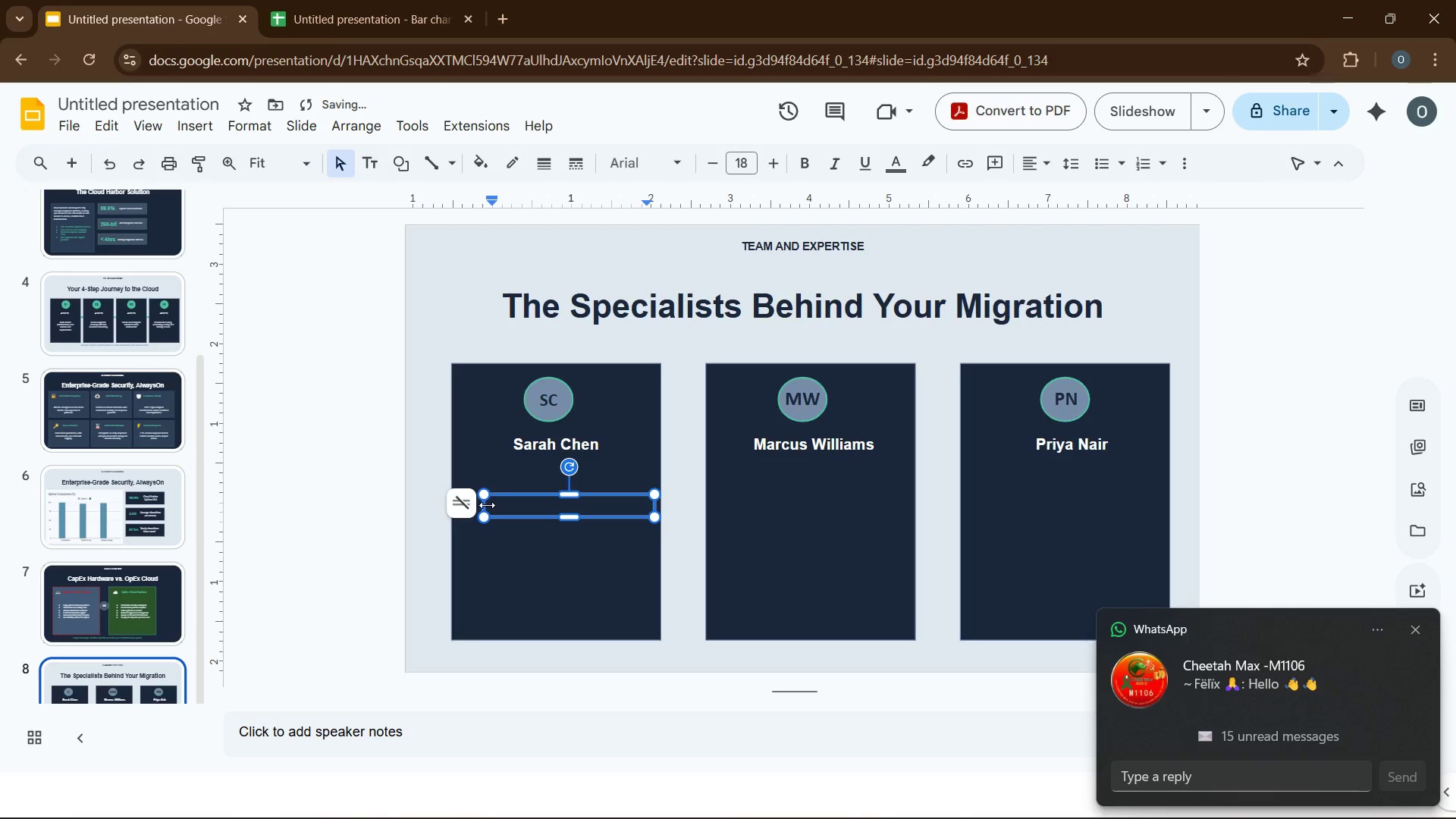 
left_click_drag(start_coordinate=[487, 505], to_coordinate=[474, 504])
 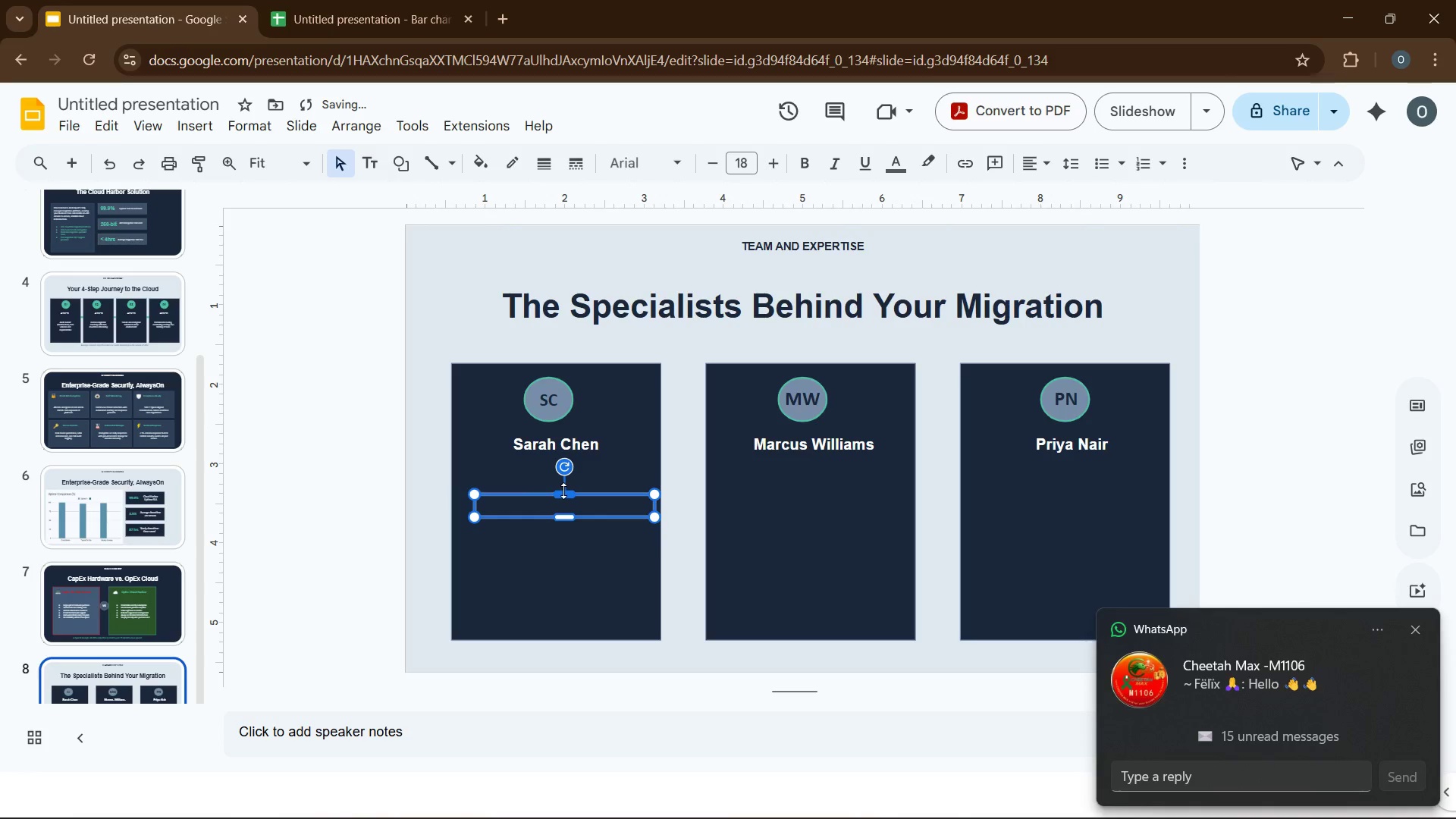 
left_click_drag(start_coordinate=[563, 491], to_coordinate=[563, 483])
 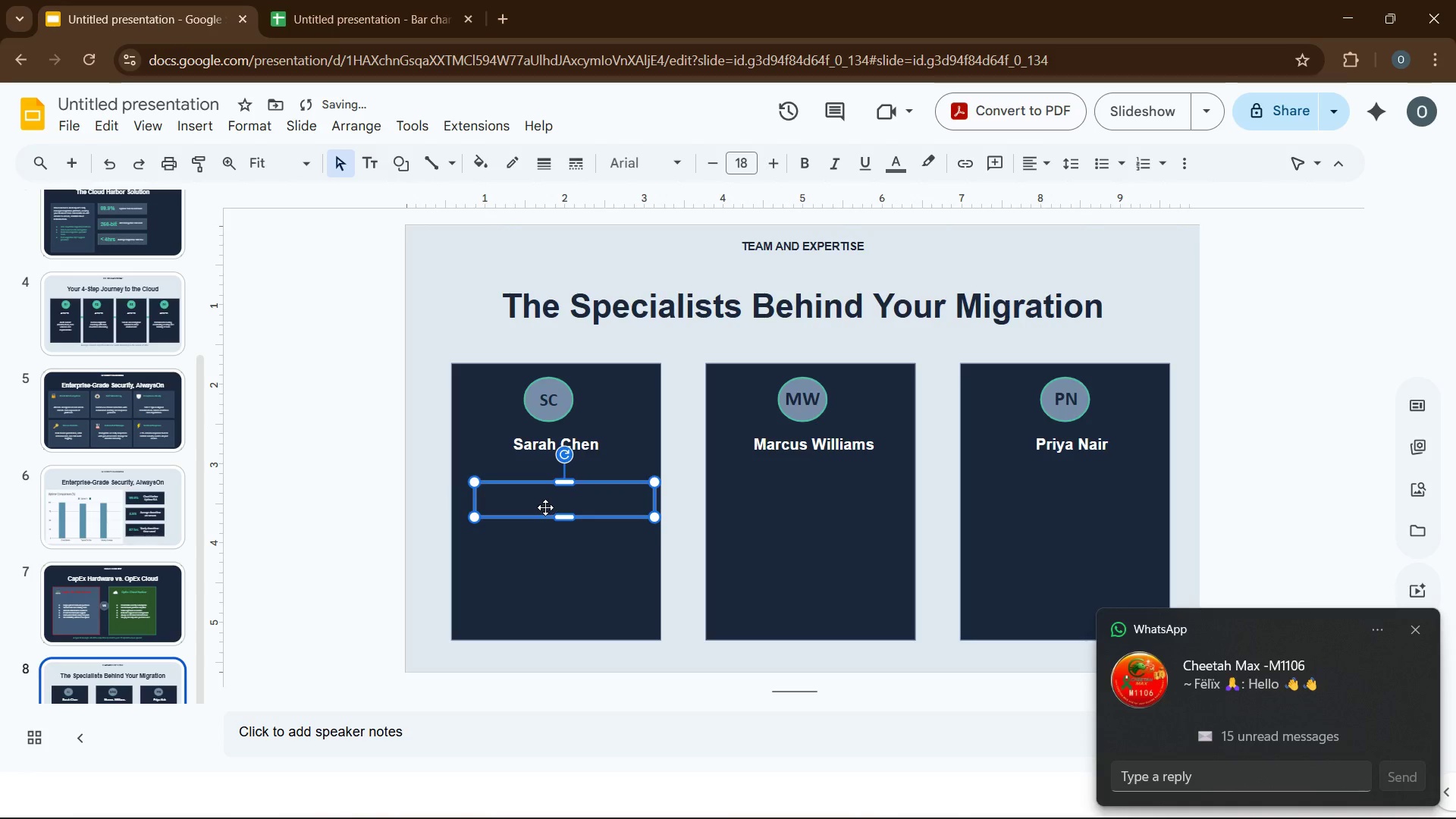 
left_click([545, 507])
 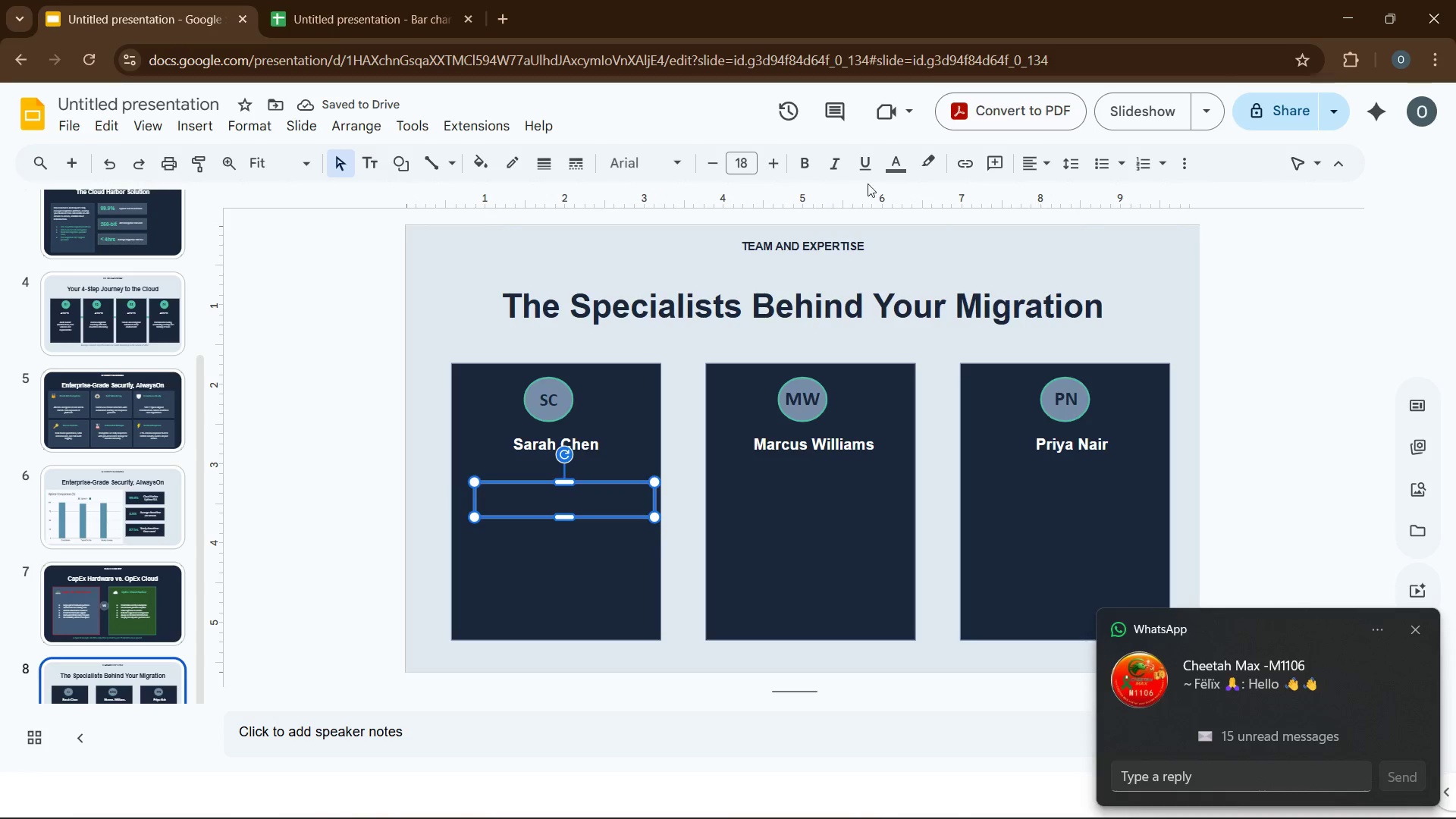 
left_click([901, 168])
 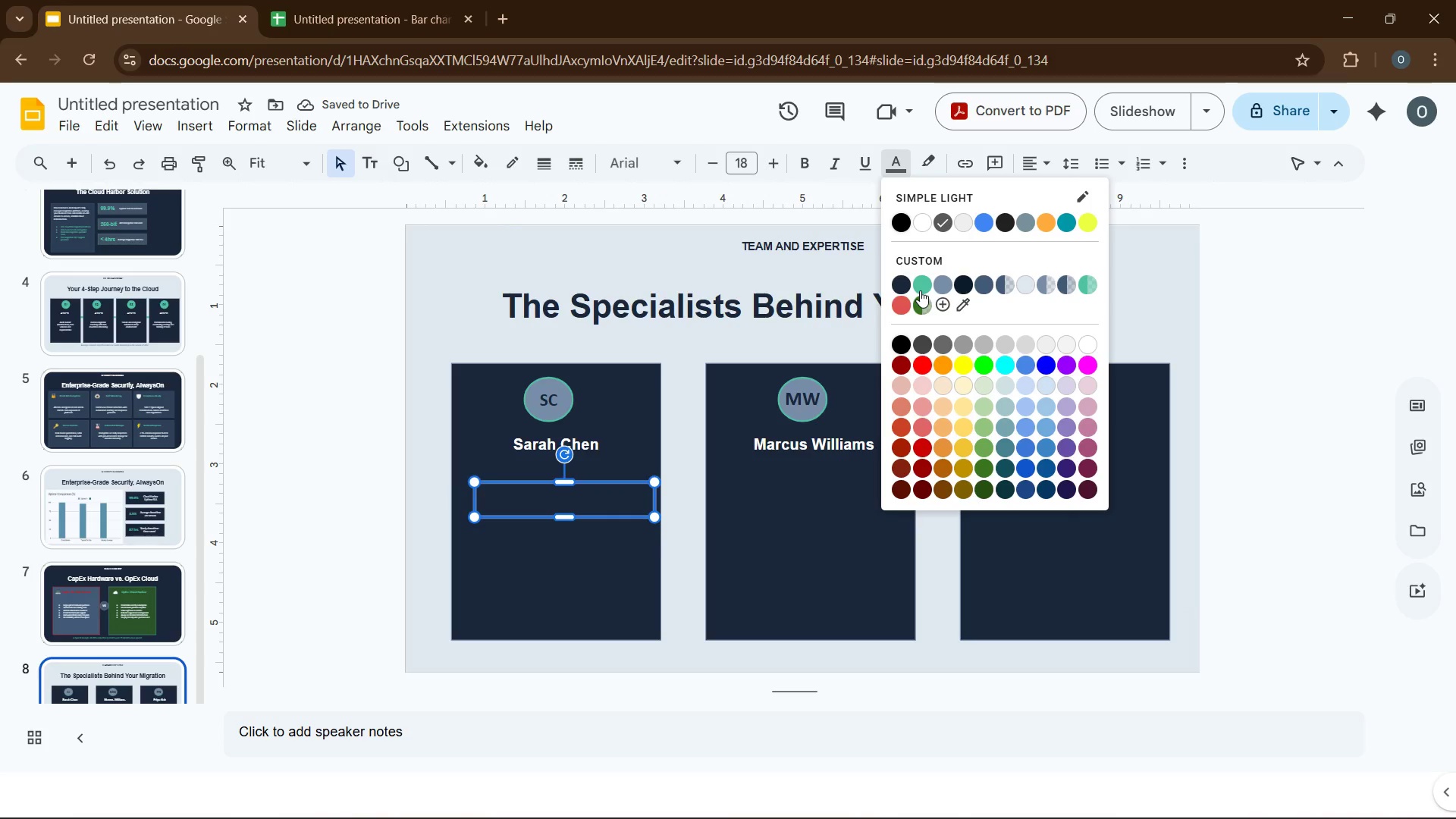 
left_click([920, 290])
 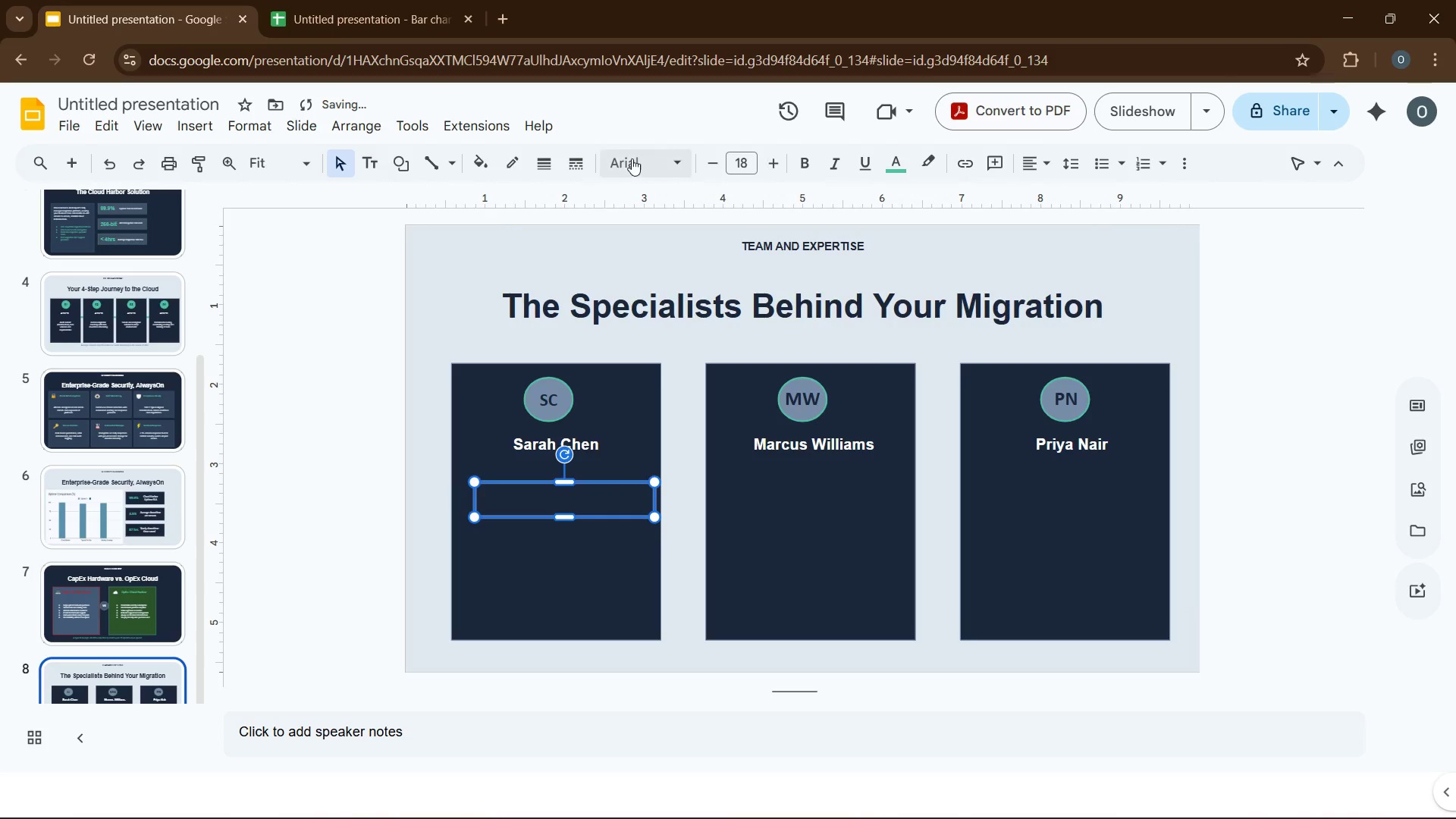 
left_click([632, 158])
 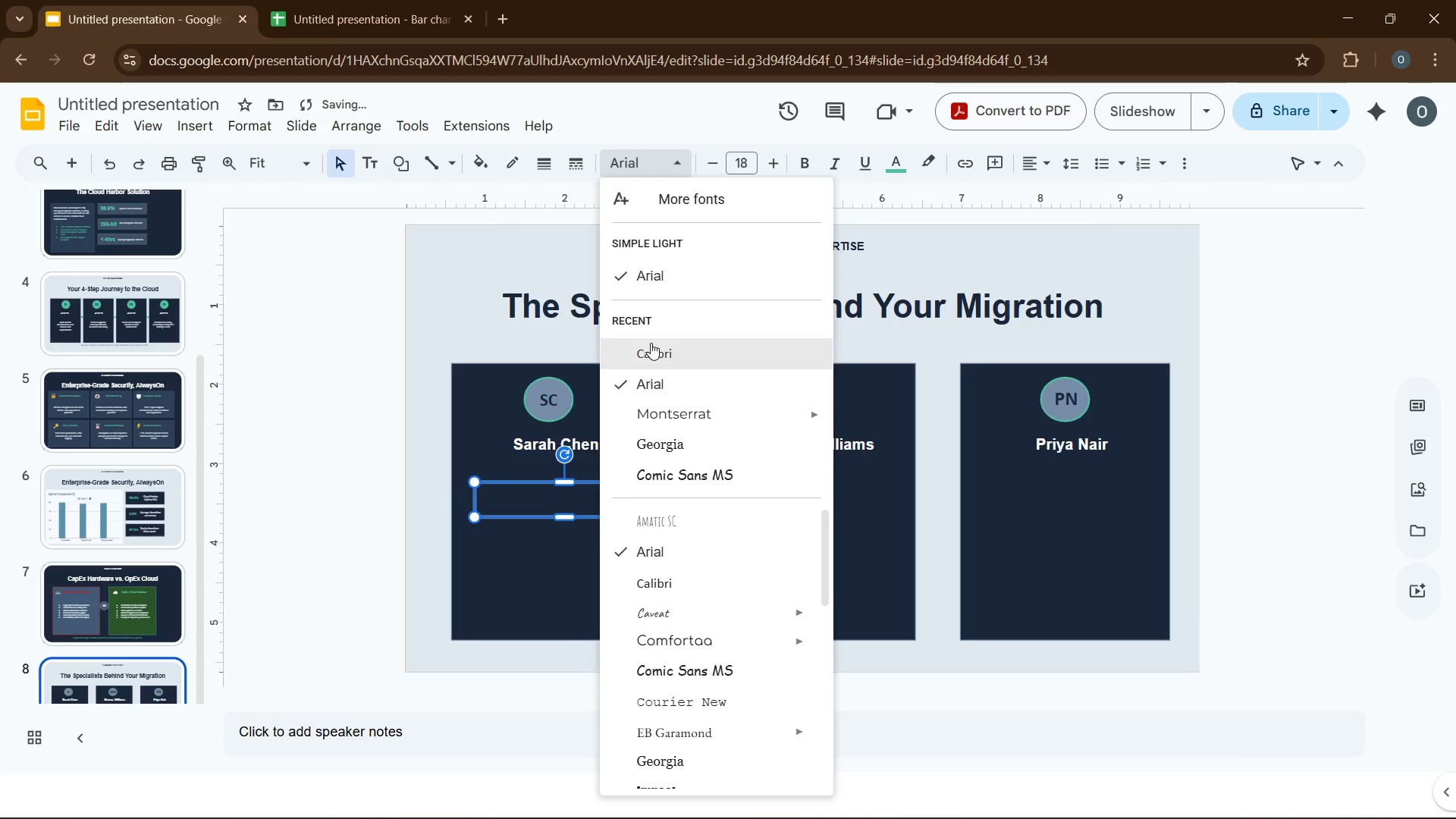 
left_click([652, 341])
 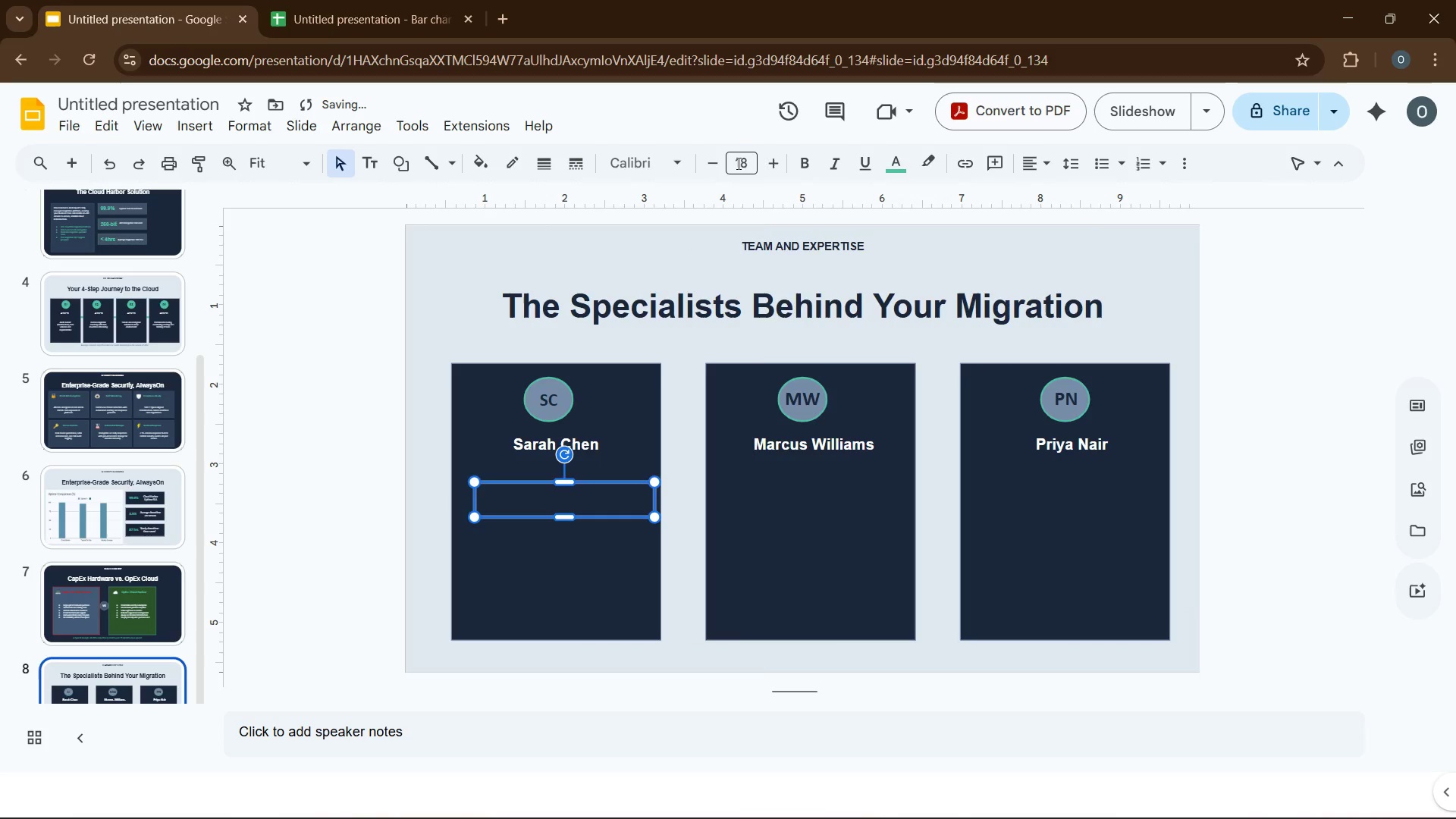 
left_click([736, 162])
 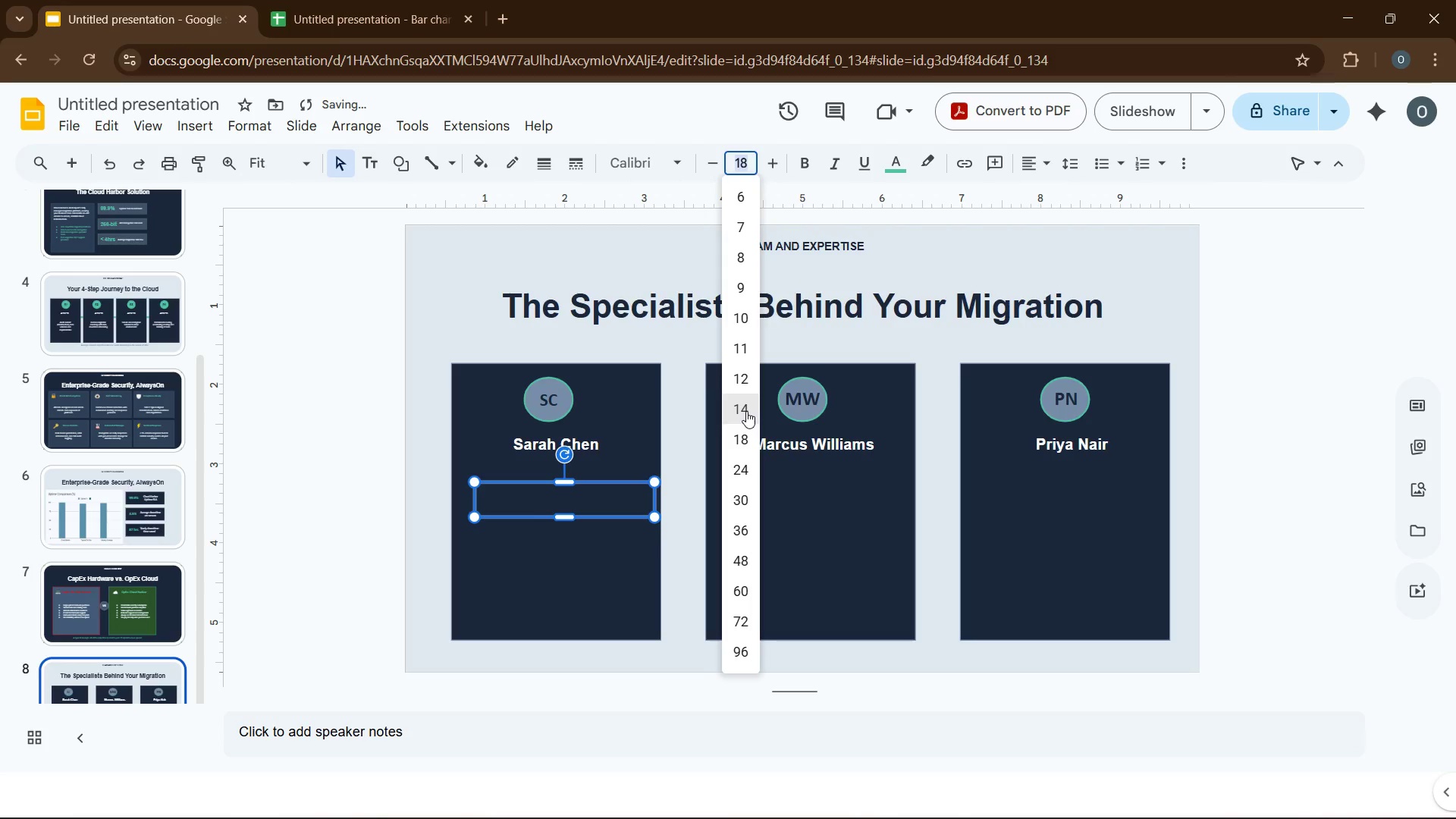 
left_click([746, 411])
 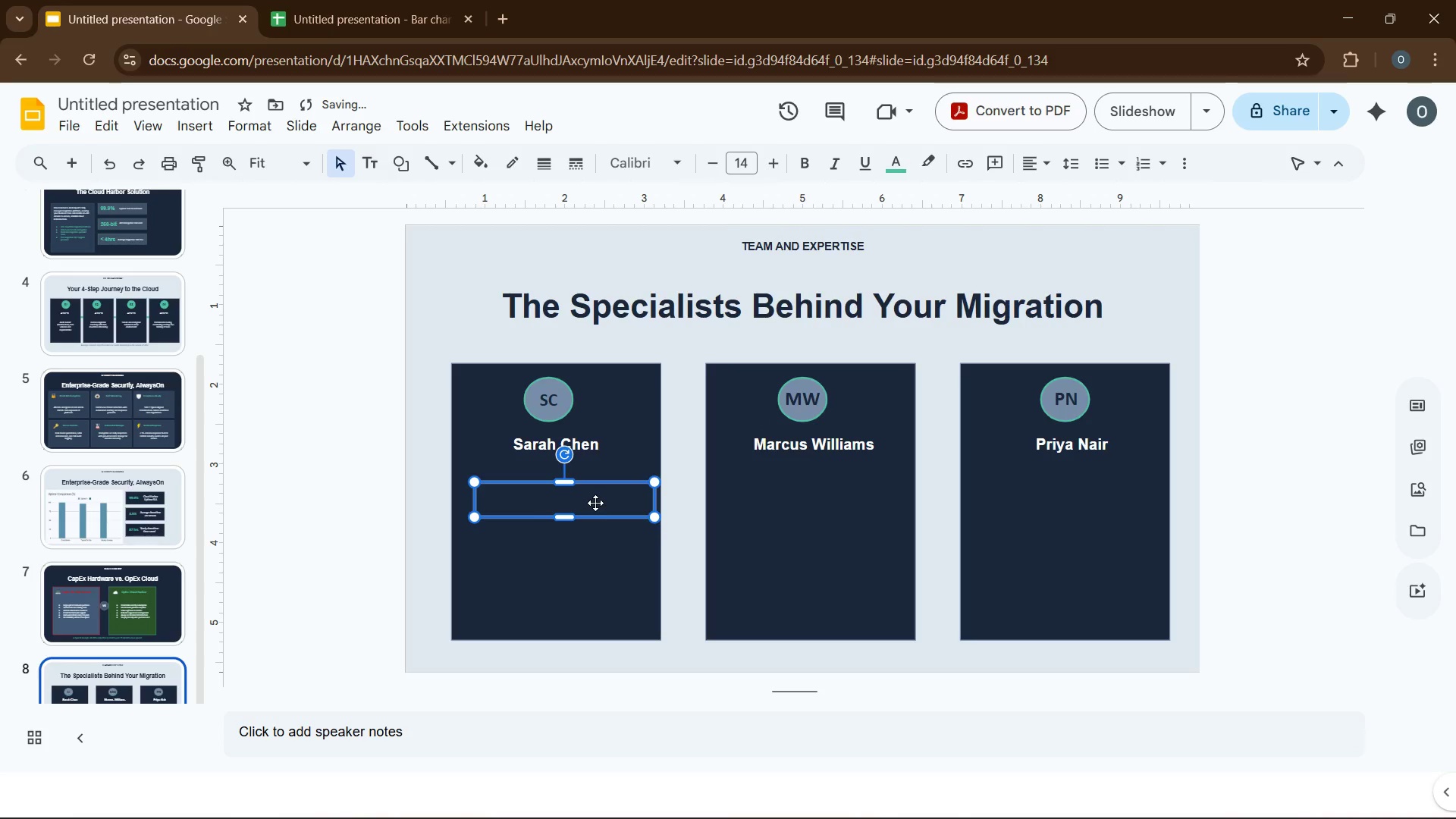 
left_click([595, 503])
 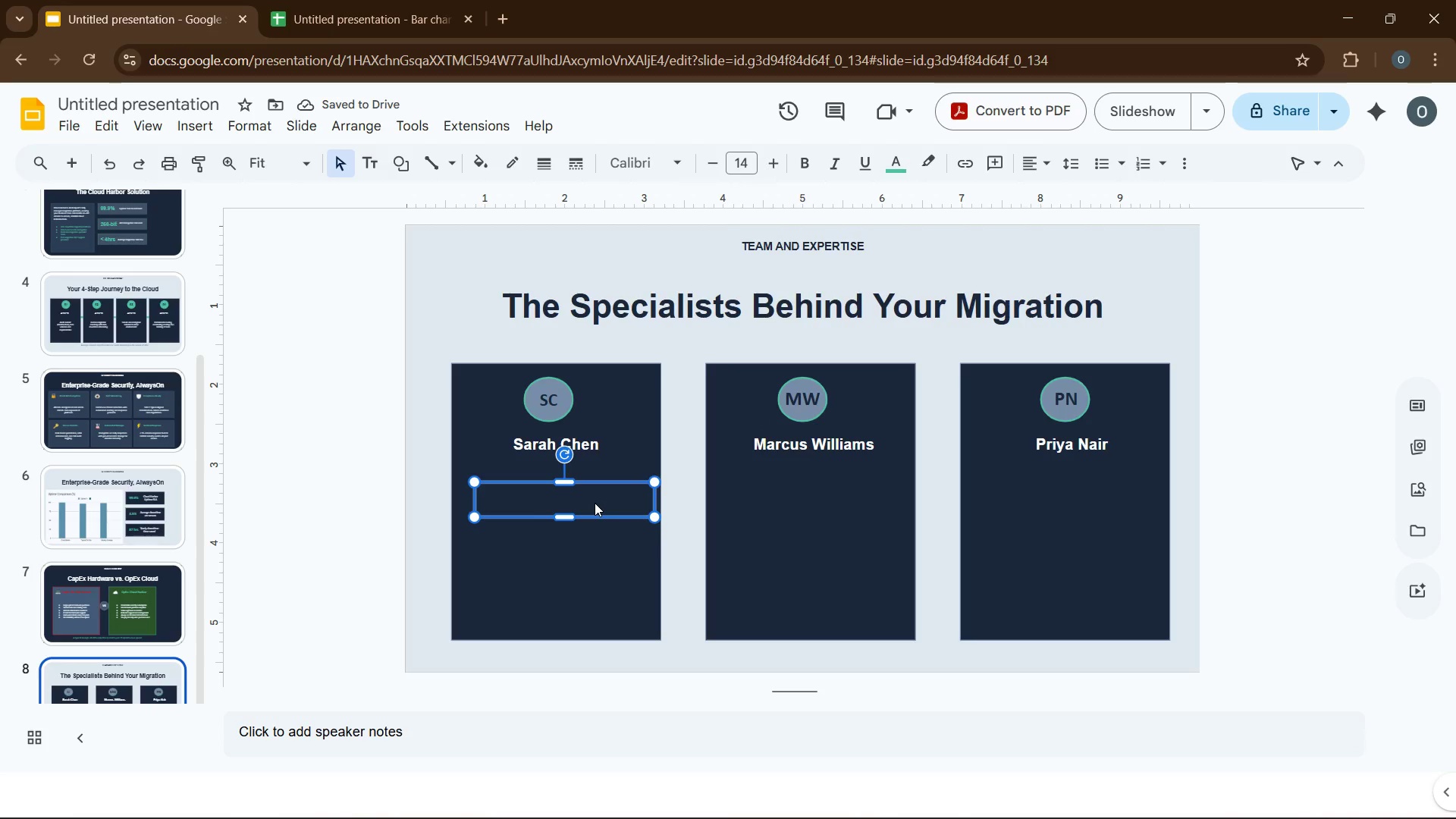 
wait(5.39)
 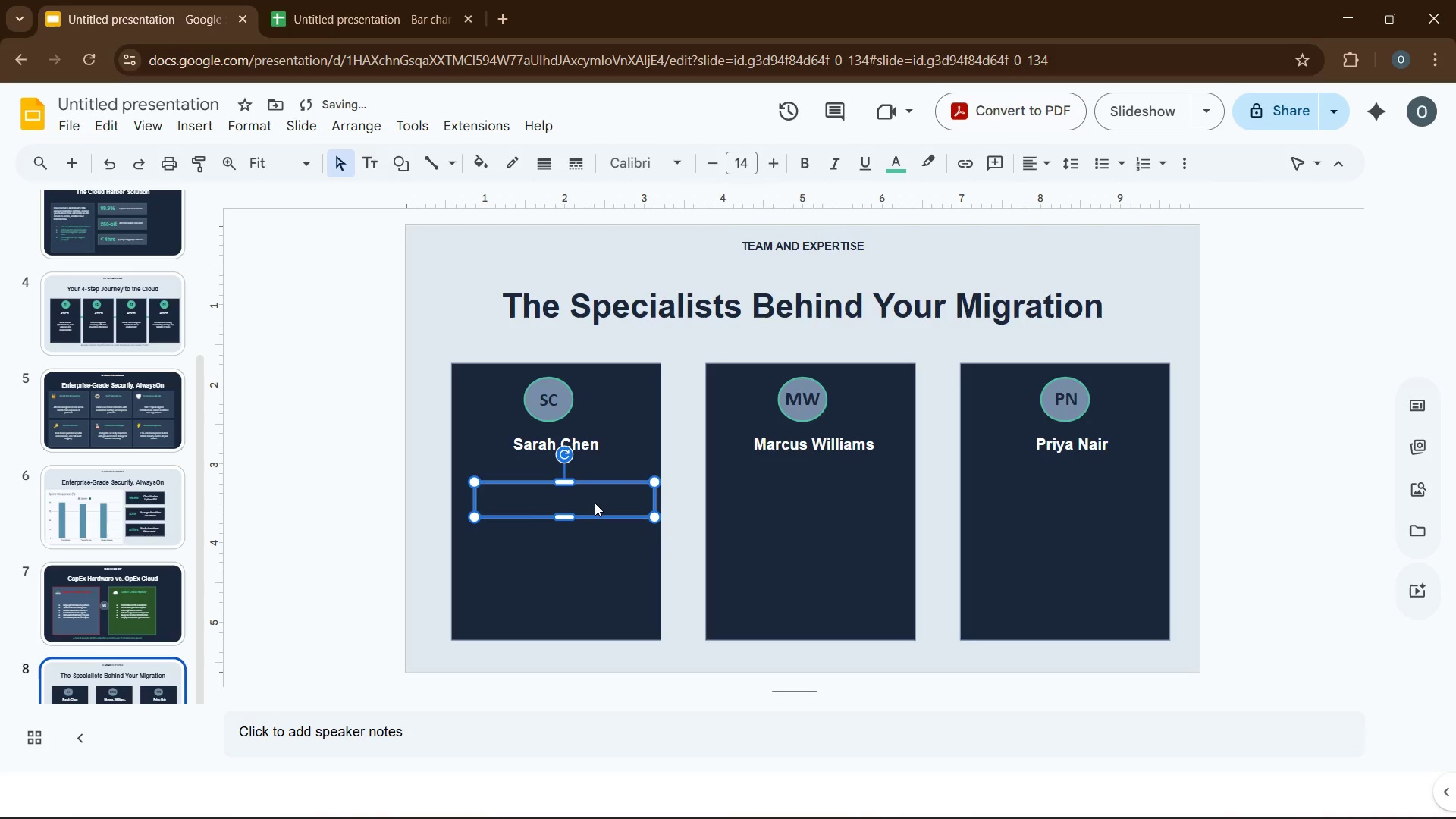 
type(lead Cloud Architect)
 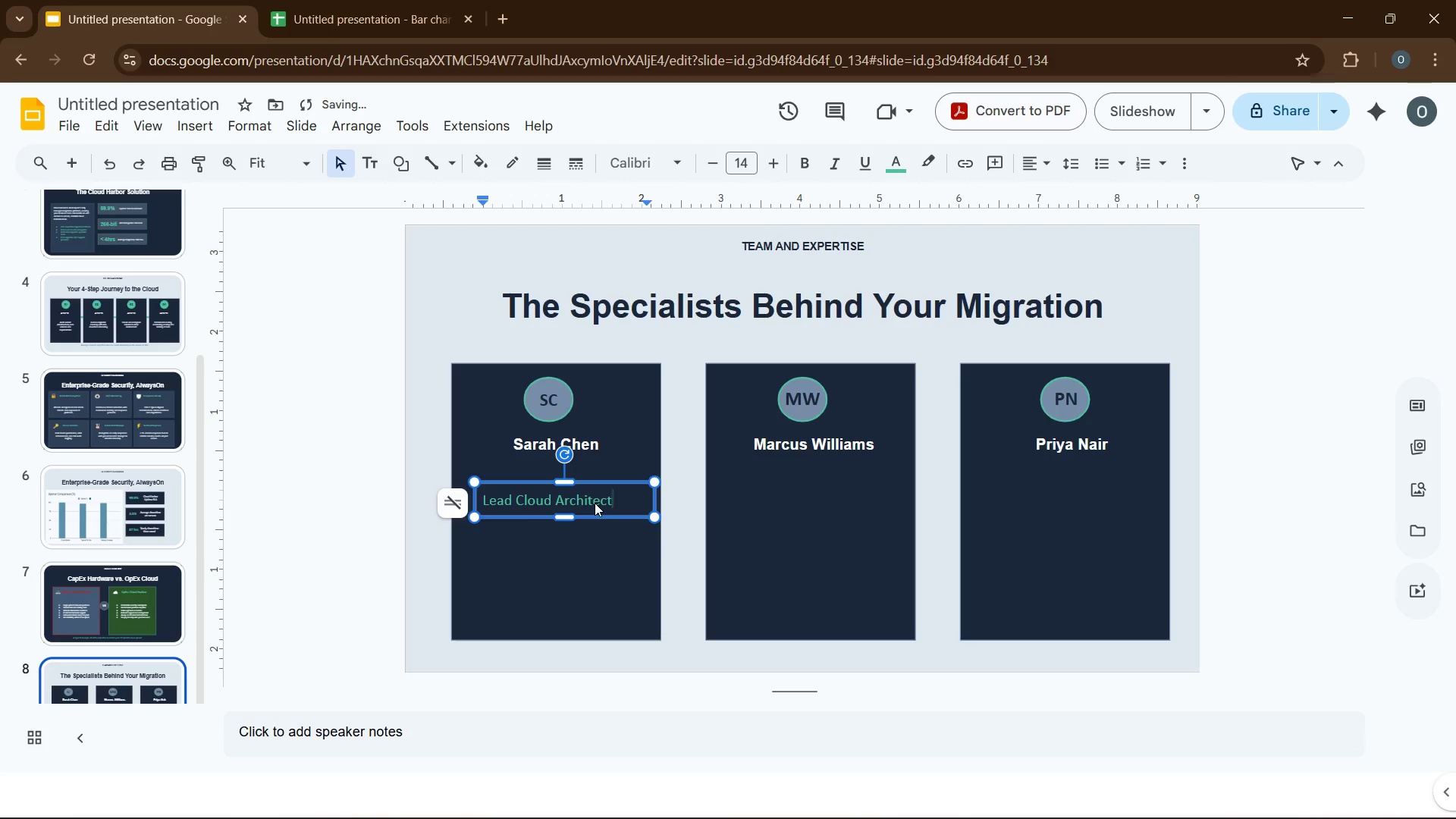 
key(Control+A)
 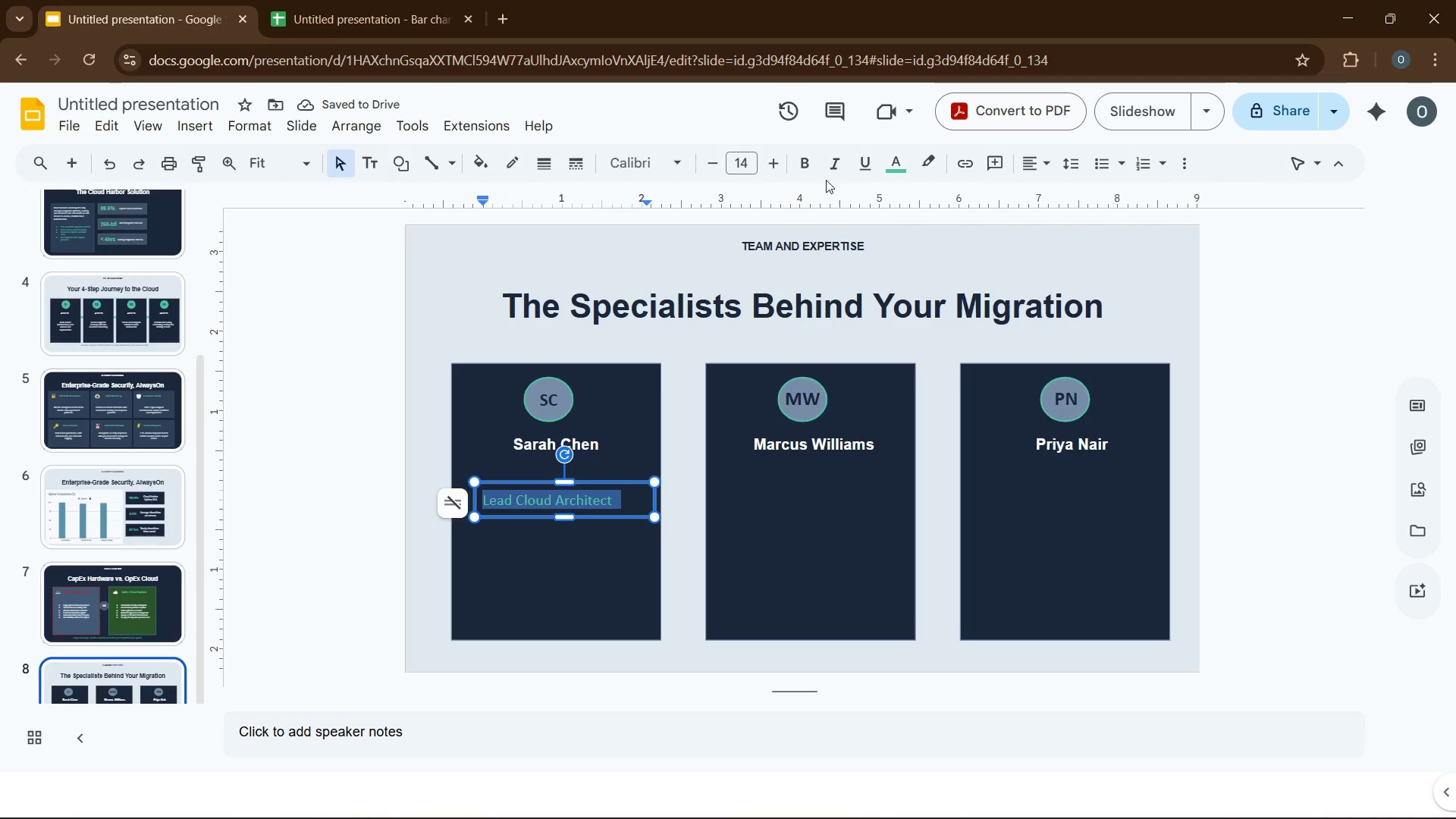 
left_click([831, 167])
 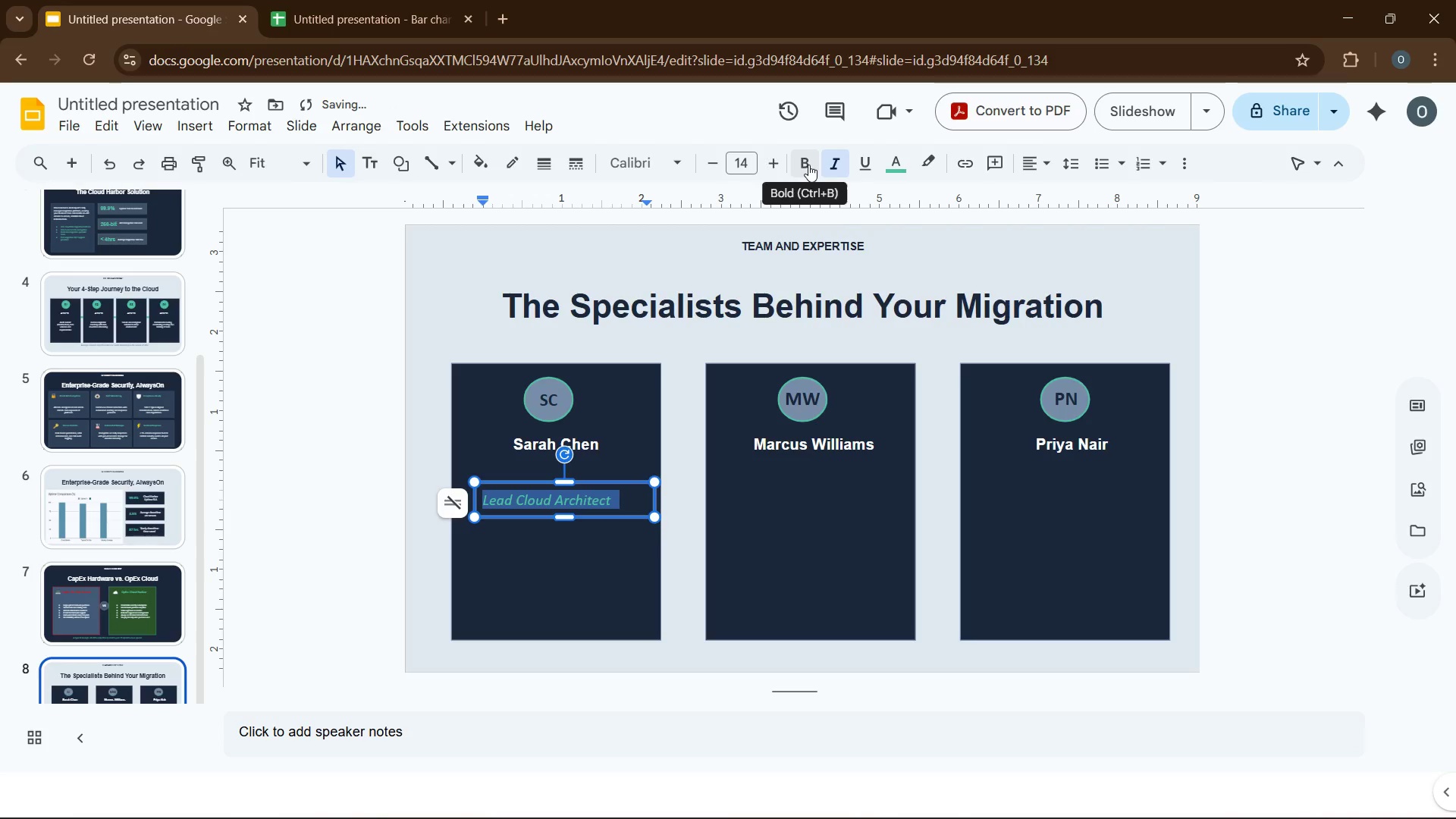 
left_click([808, 165])
 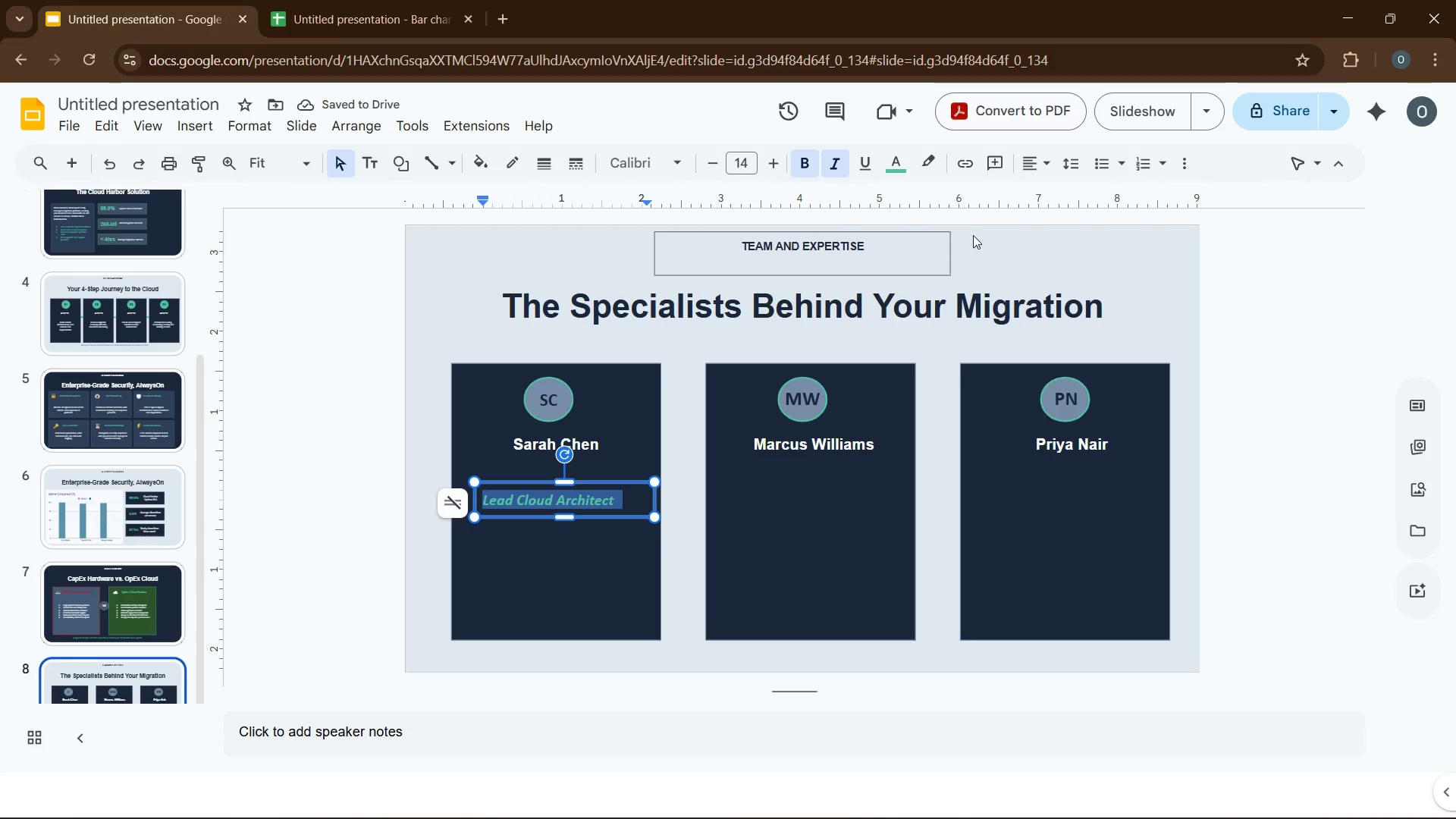 
wait(7.44)
 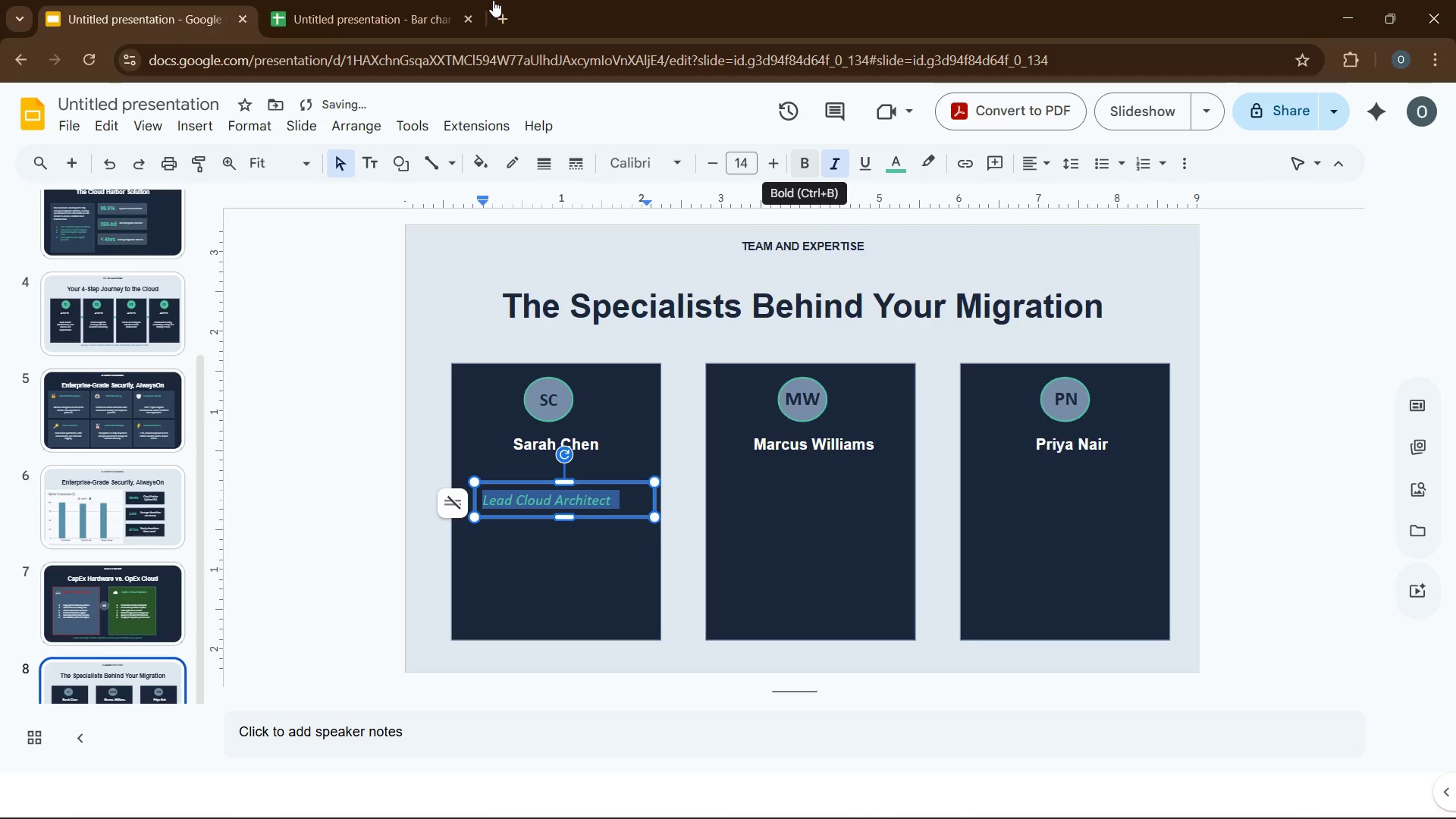 
left_click([1057, 190])
 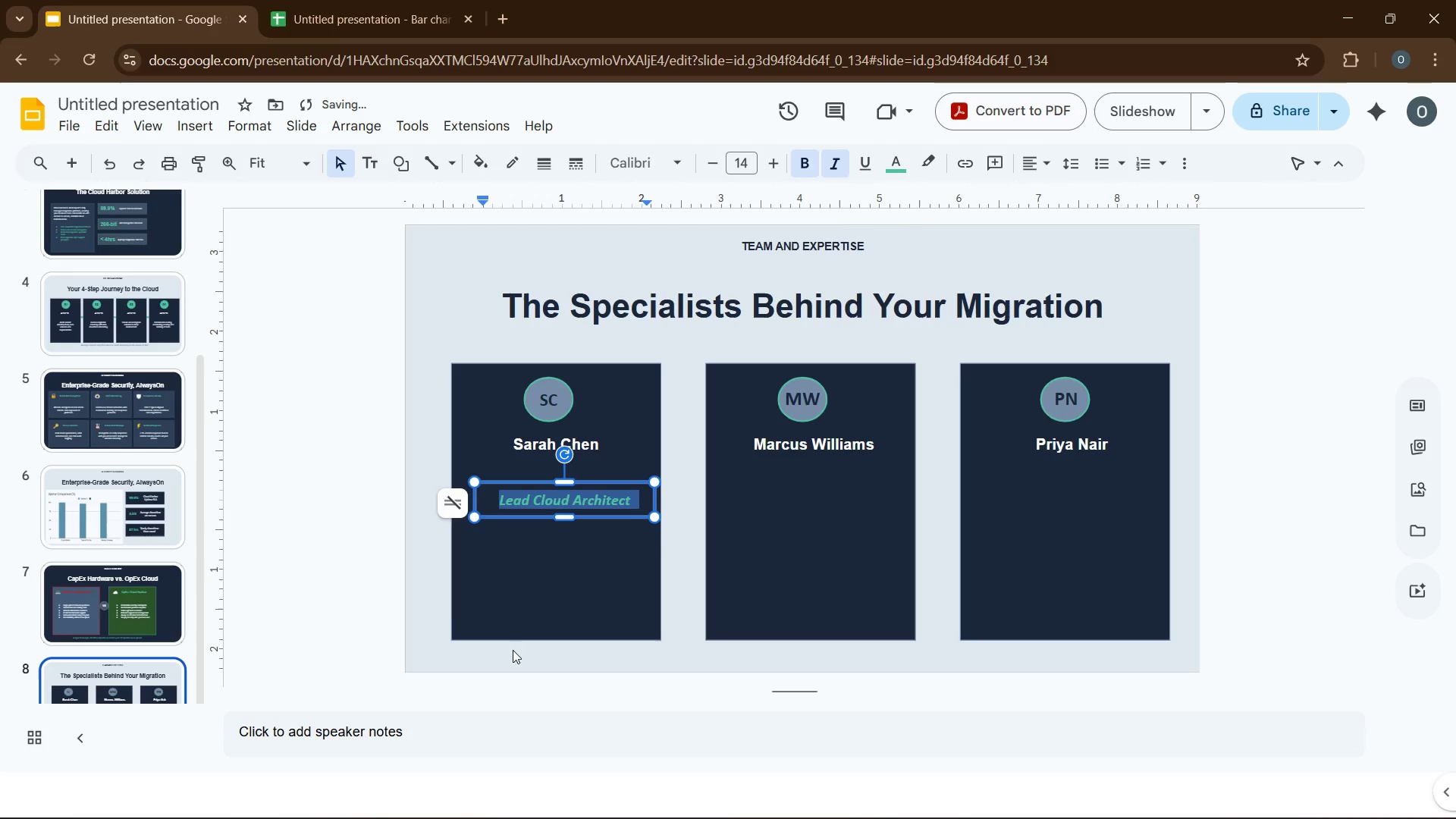 
left_click([537, 582])
 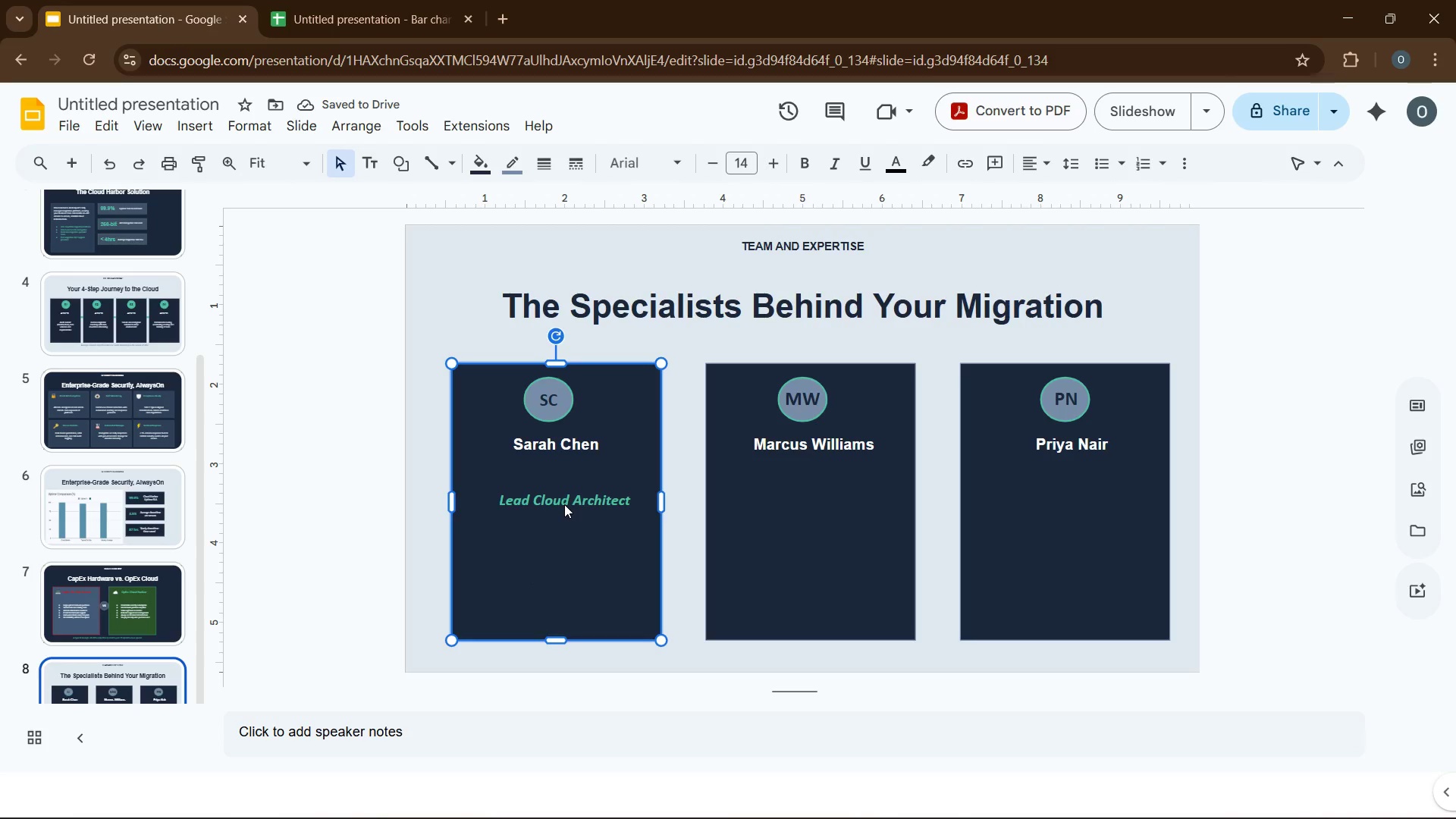 
left_click([561, 498])
 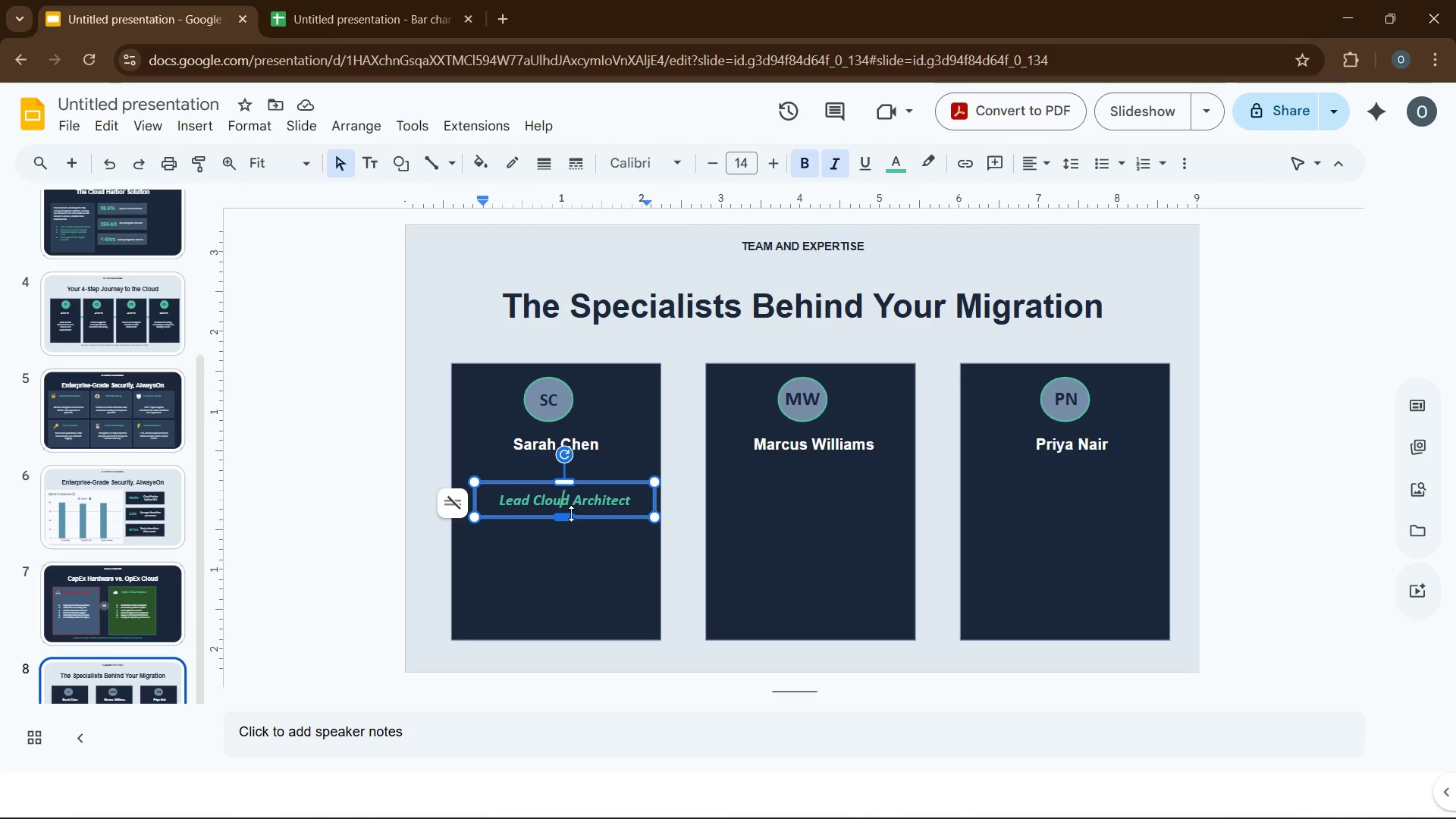 
left_click_drag(start_coordinate=[578, 514], to_coordinate=[568, 500])
 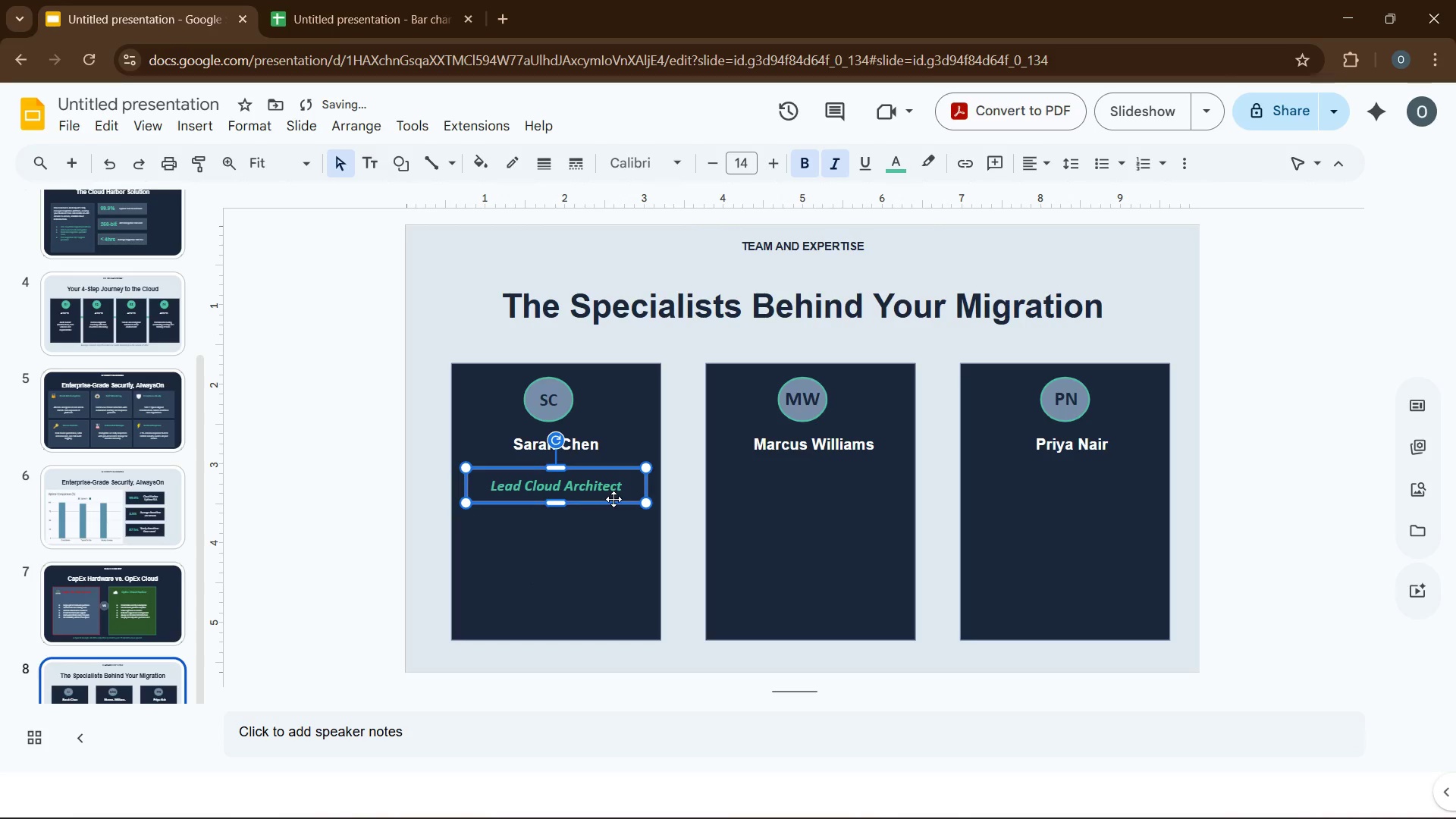 
key(Control+D)
 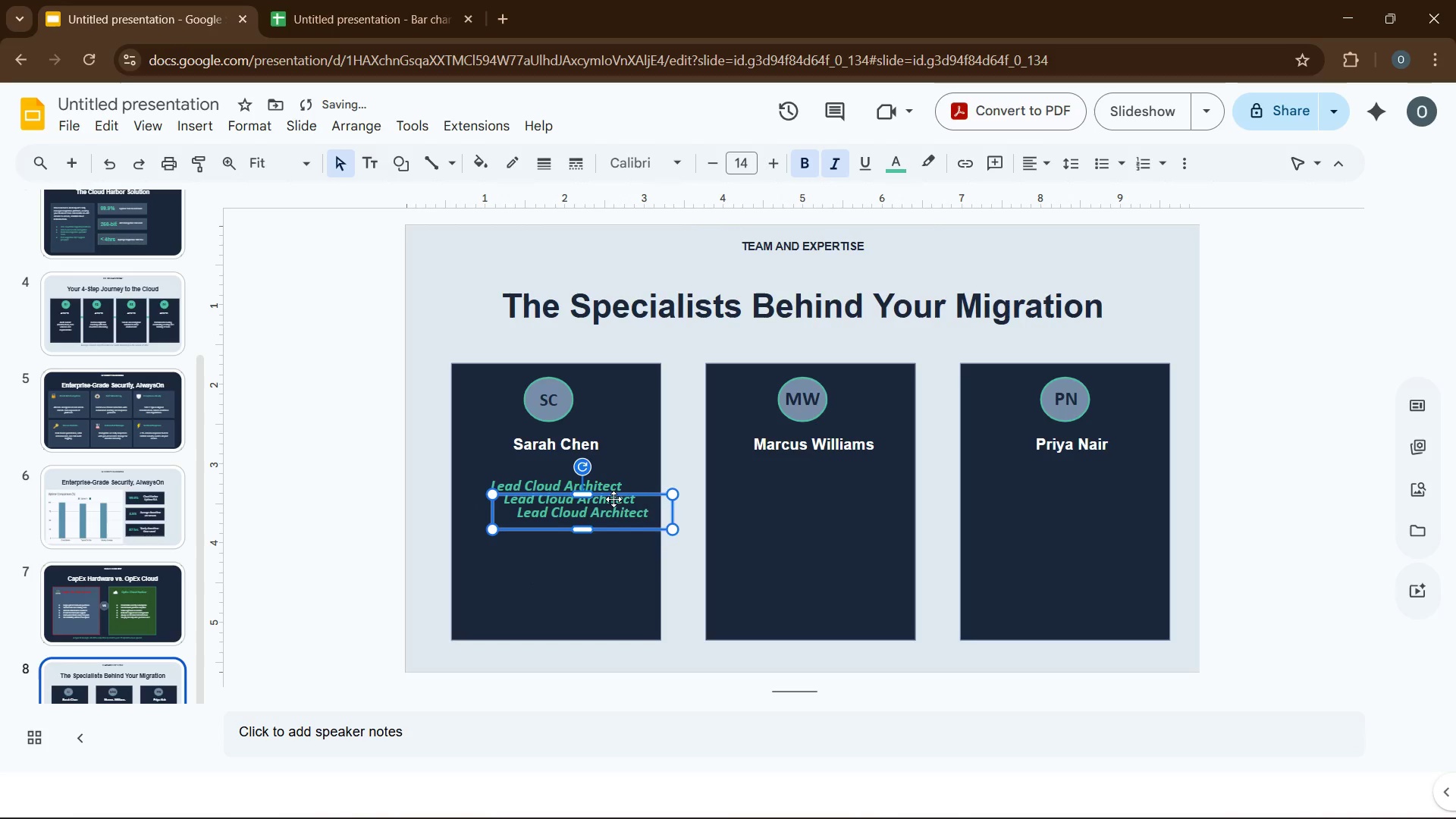 
key(Control+D)
 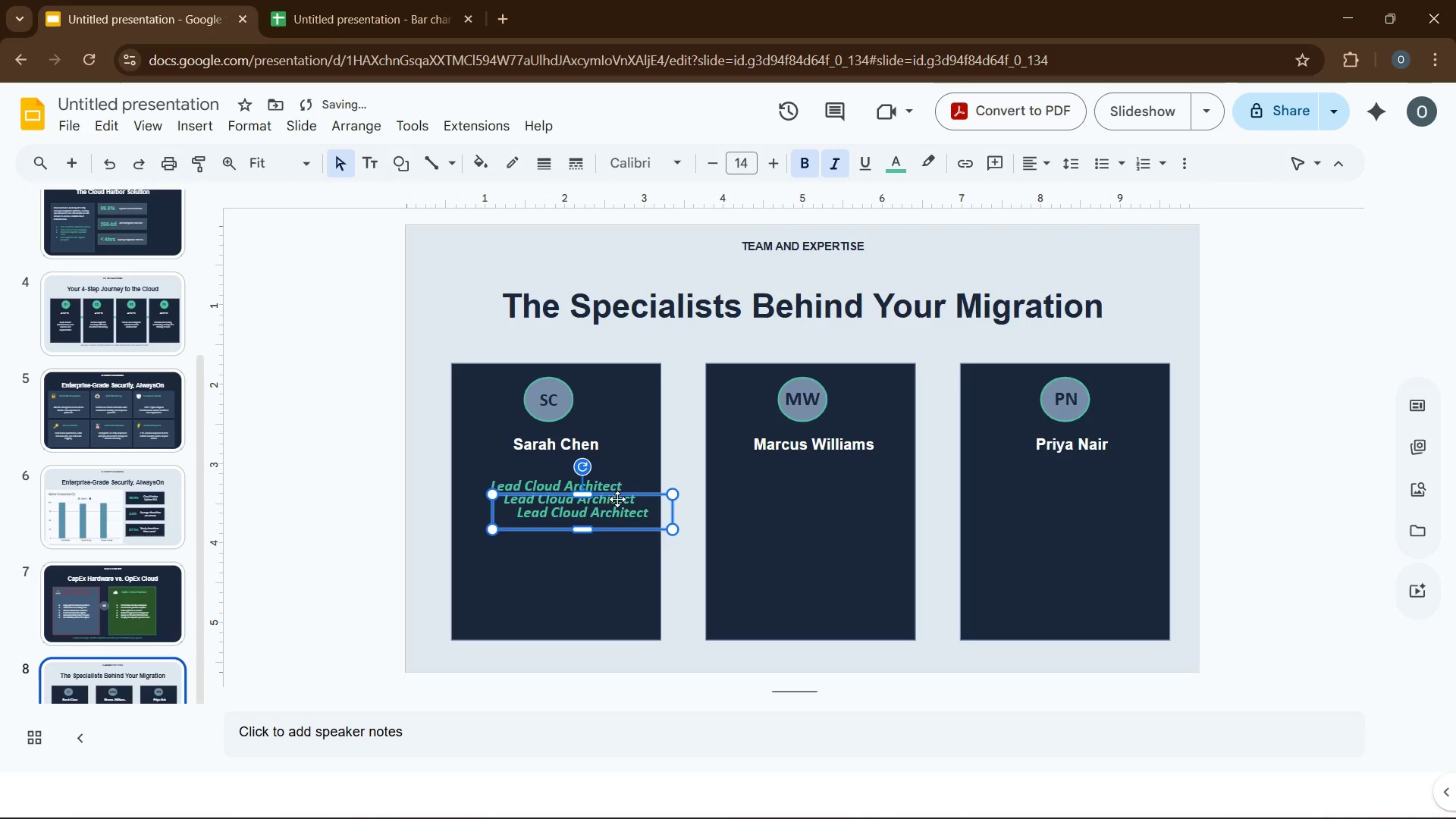 
left_click_drag(start_coordinate=[631, 498], to_coordinate=[855, 469])
 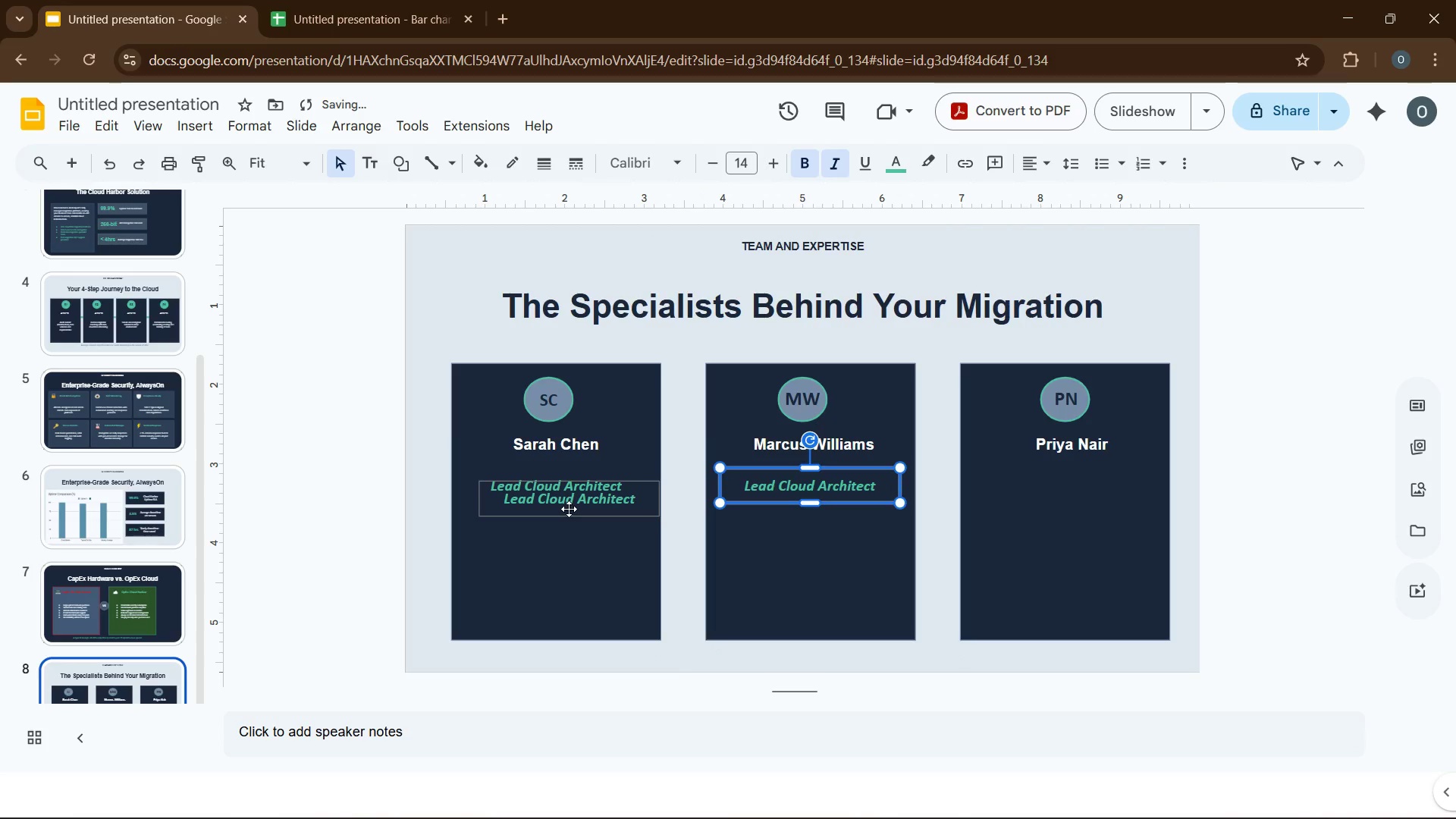 
left_click_drag(start_coordinate=[569, 509], to_coordinate=[1064, 494])
 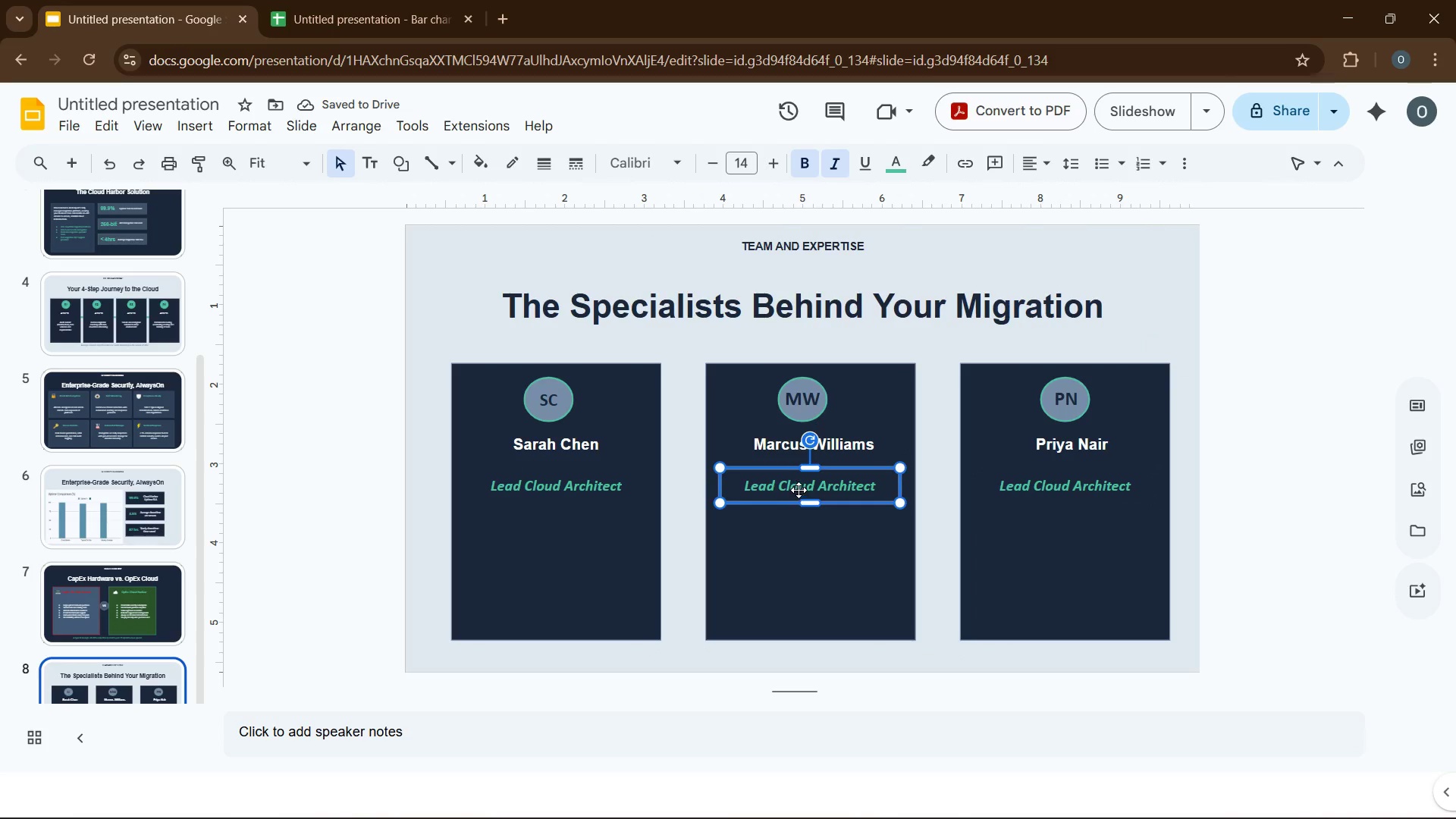 
double_click([799, 487])
 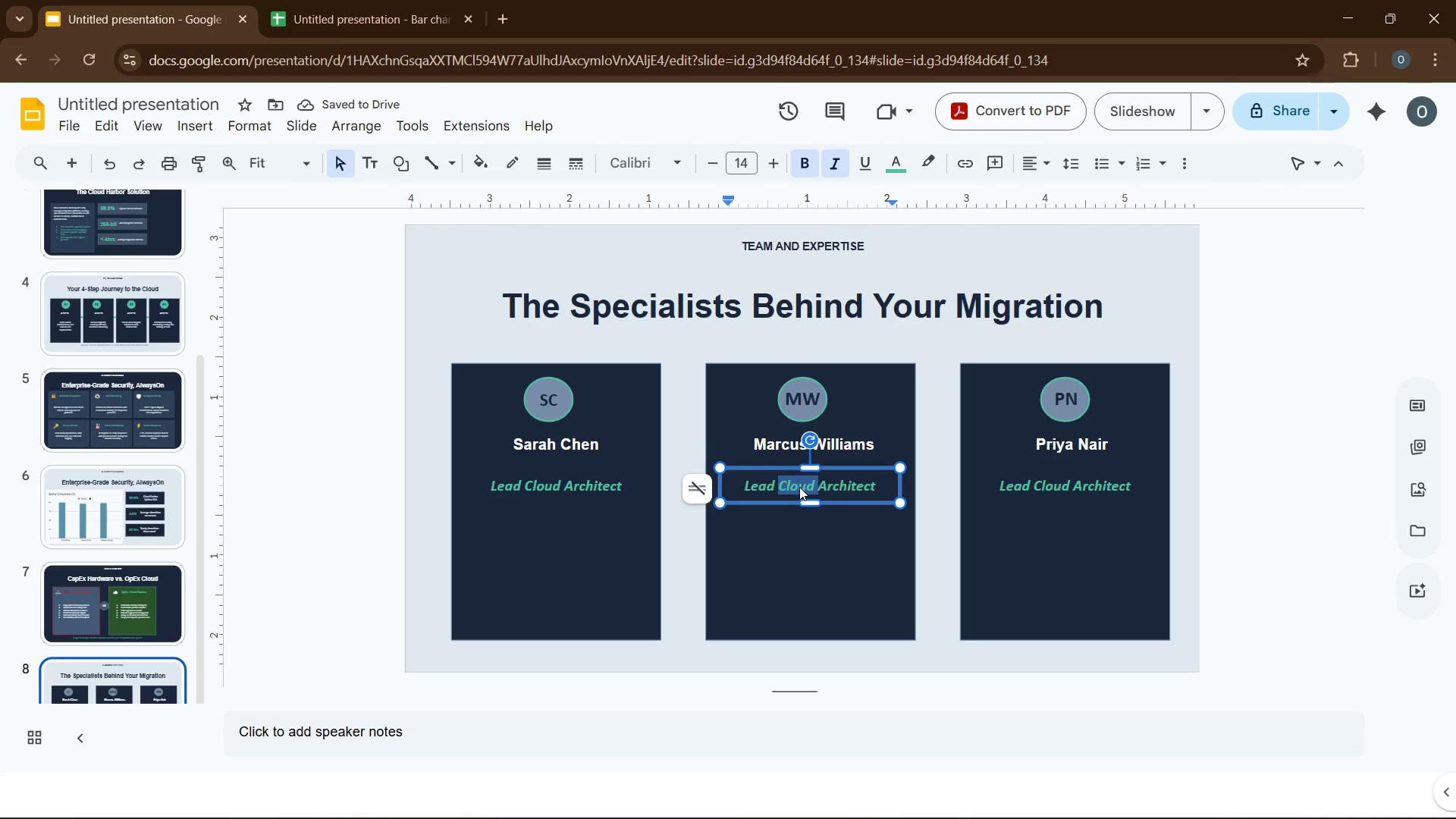 
key(Control+A)
 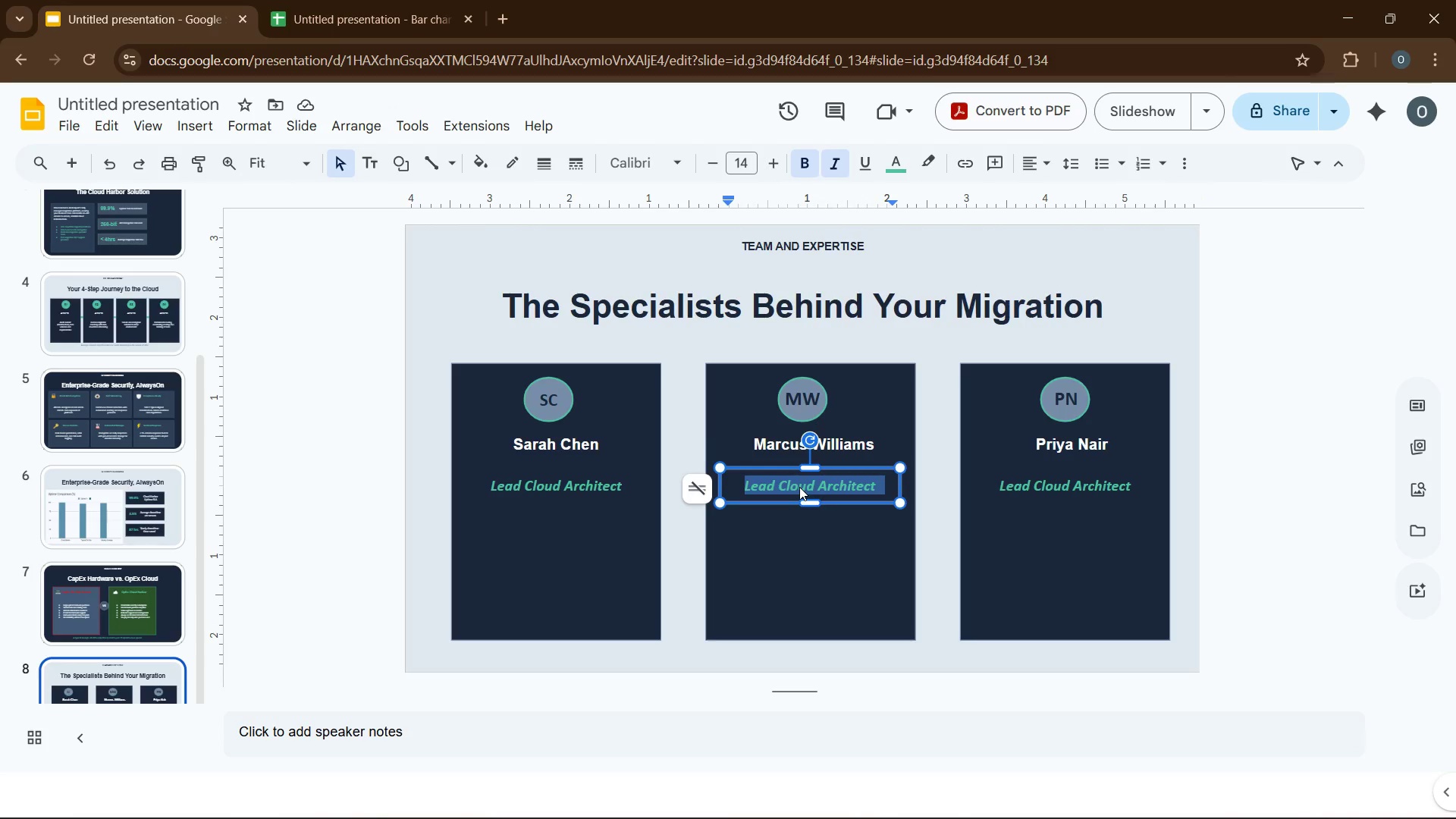 
type(Head of Security)
 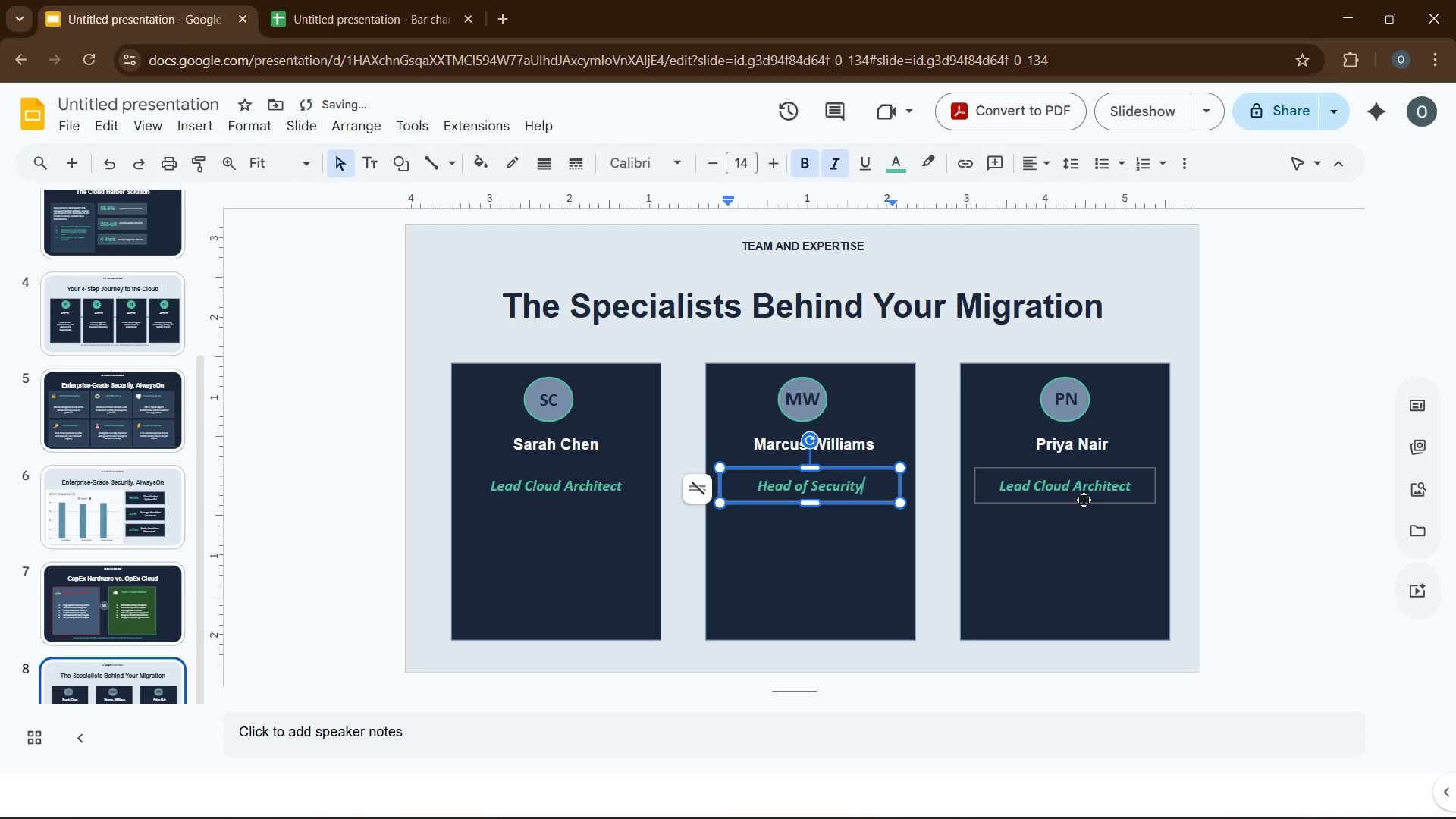 
left_click([1085, 493])
 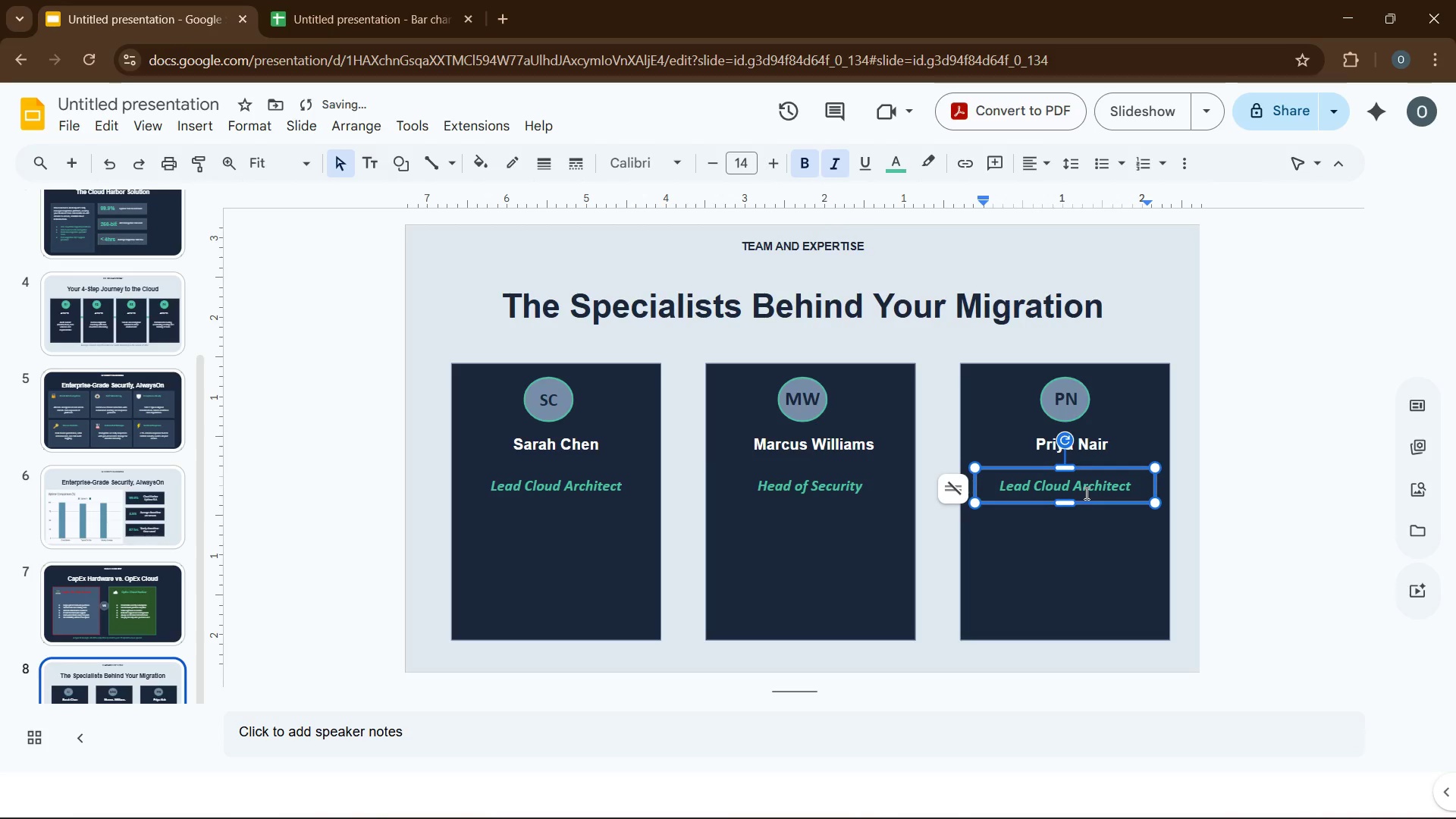 
key(Control+A)
 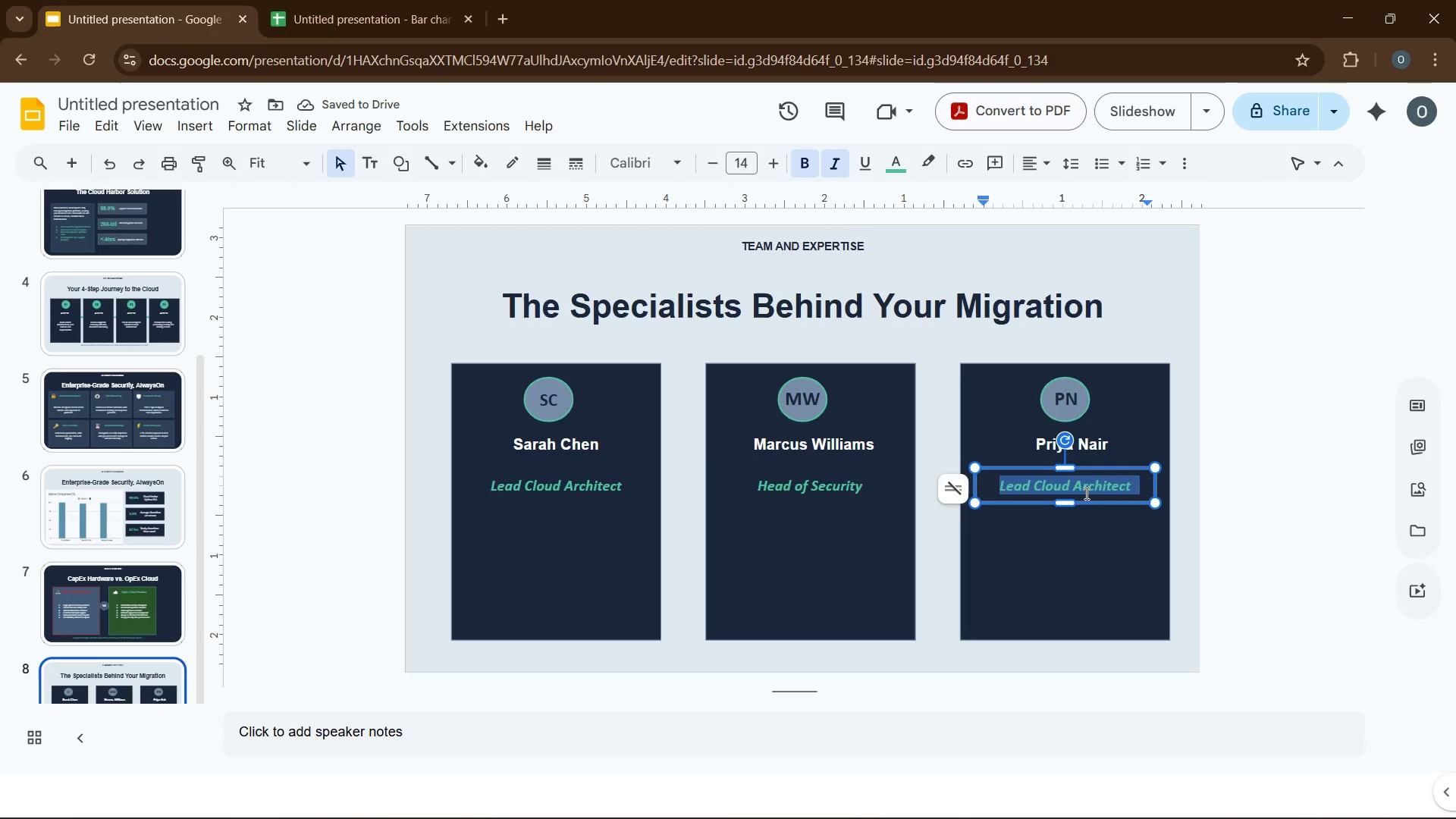 
type(a)
key(Backspace)
type(Client Success Manager)
 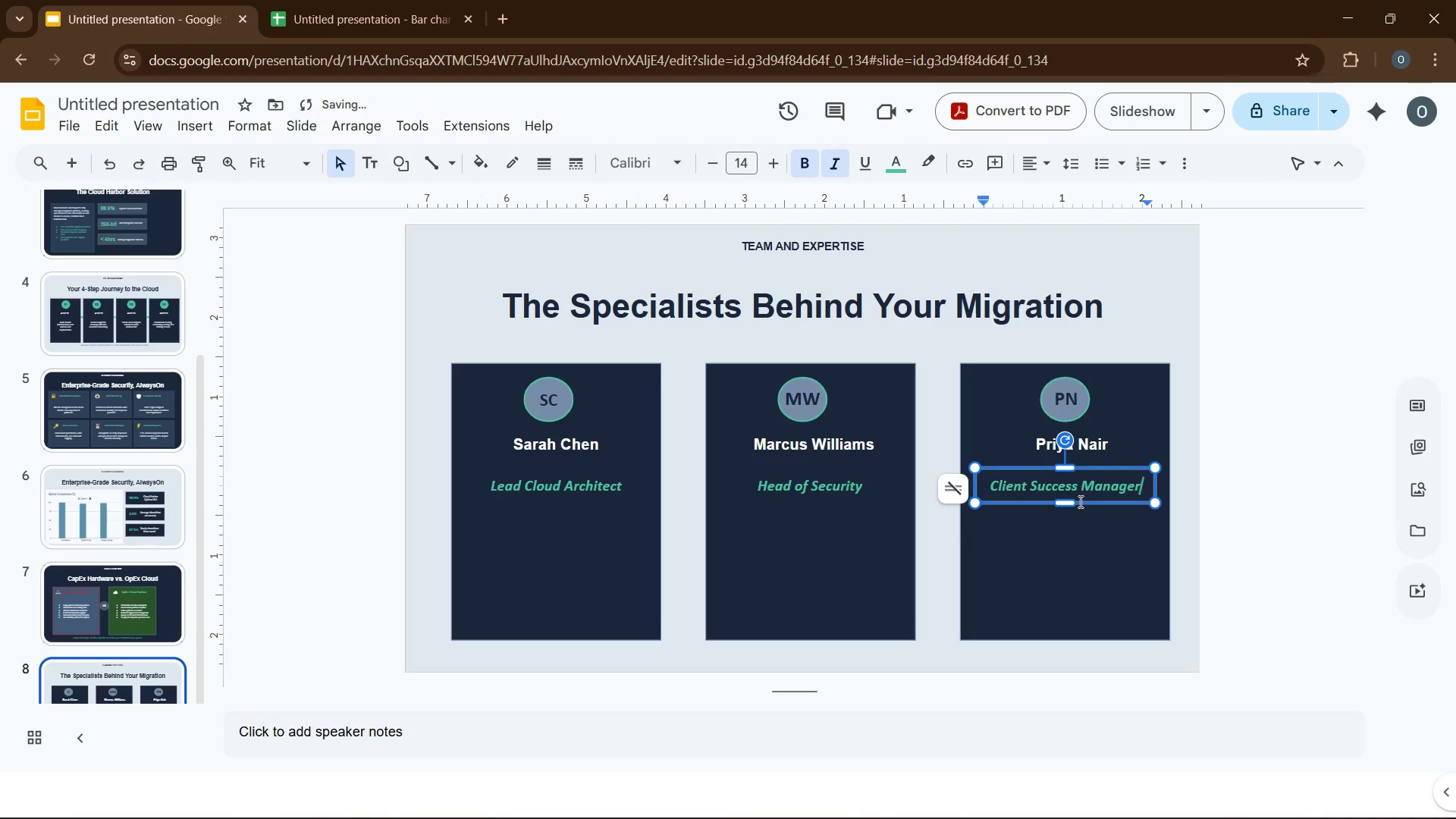 
left_click([1075, 515])
 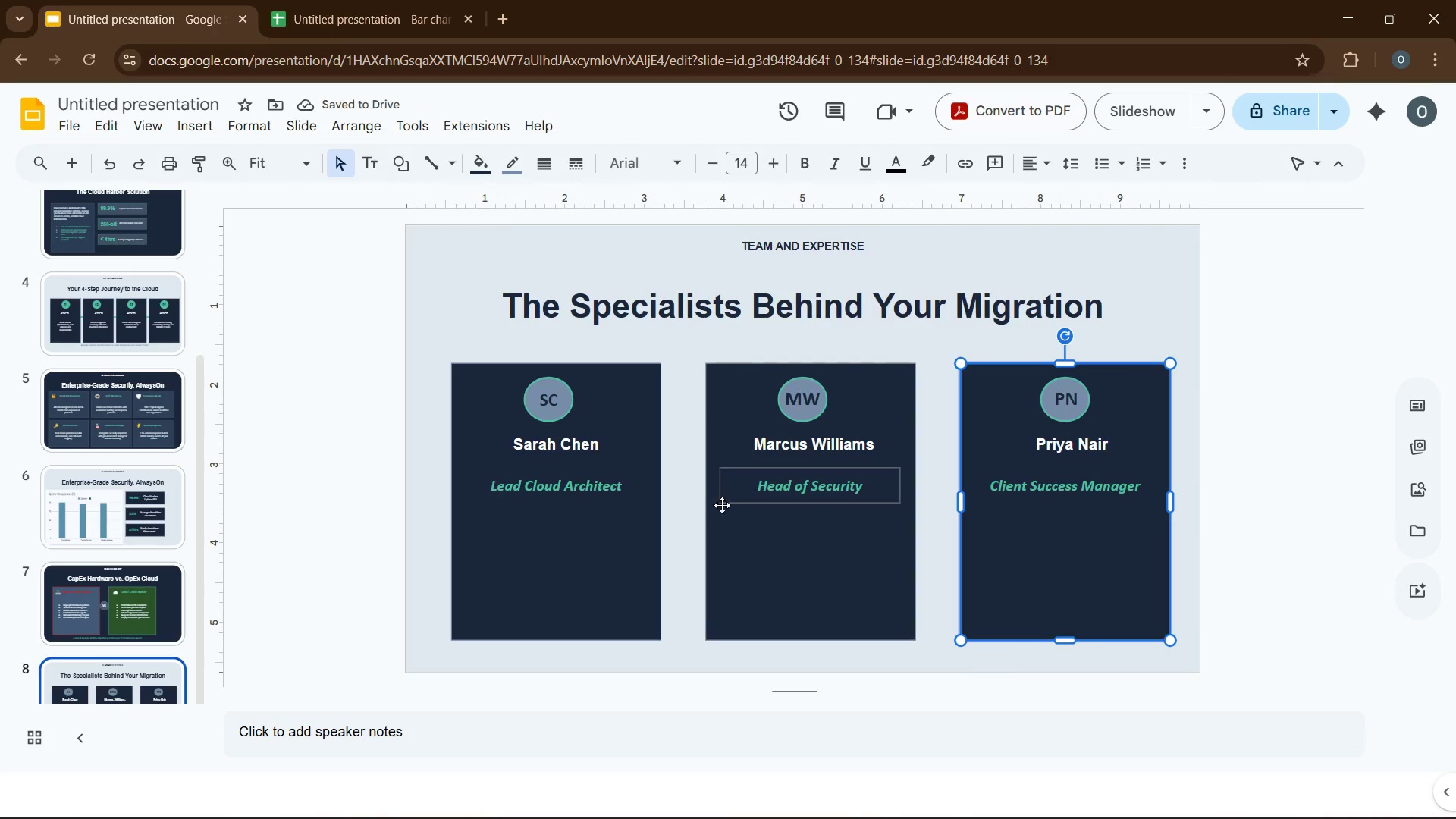 
left_click([823, 563])
 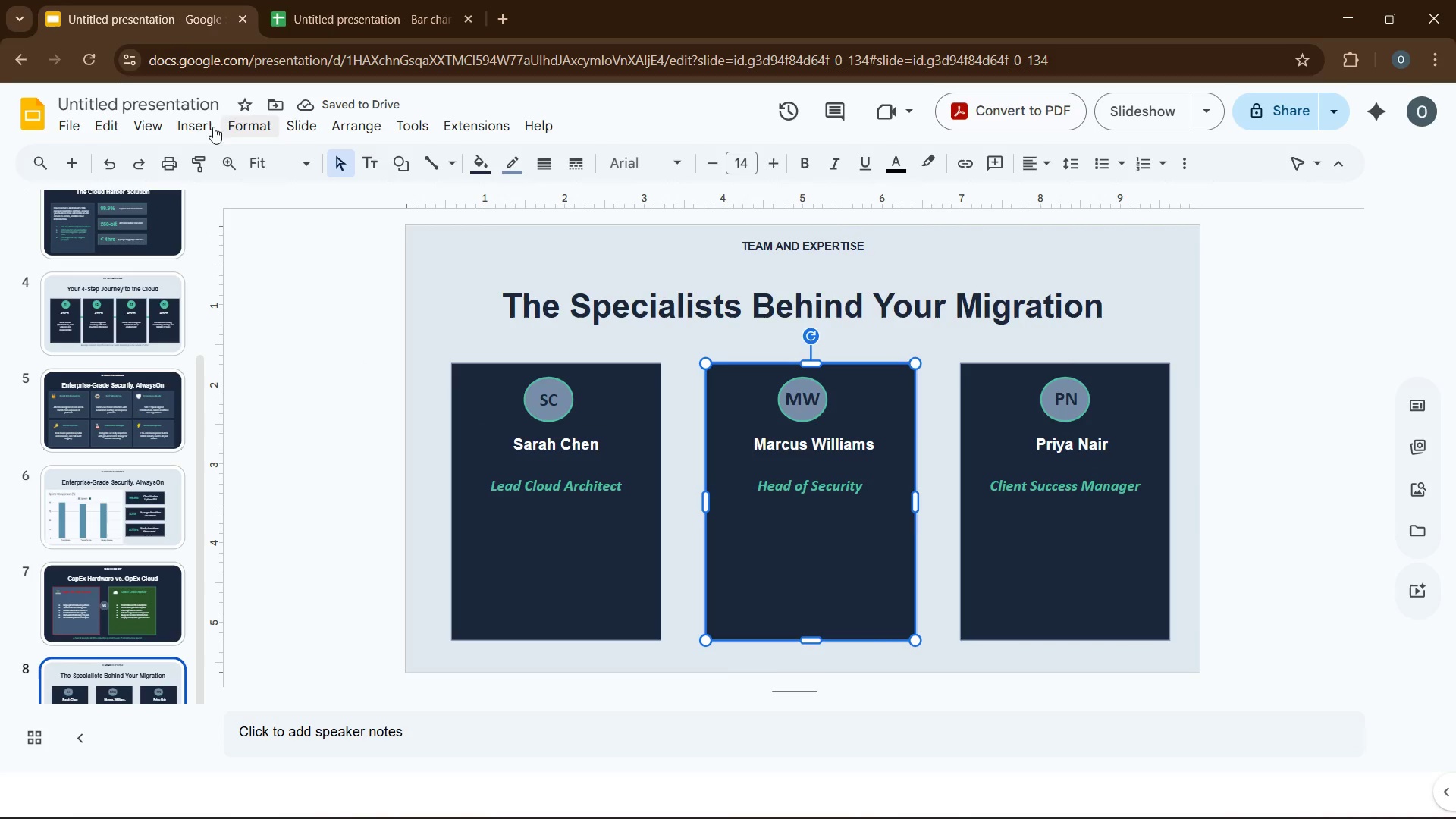 
left_click([191, 125])
 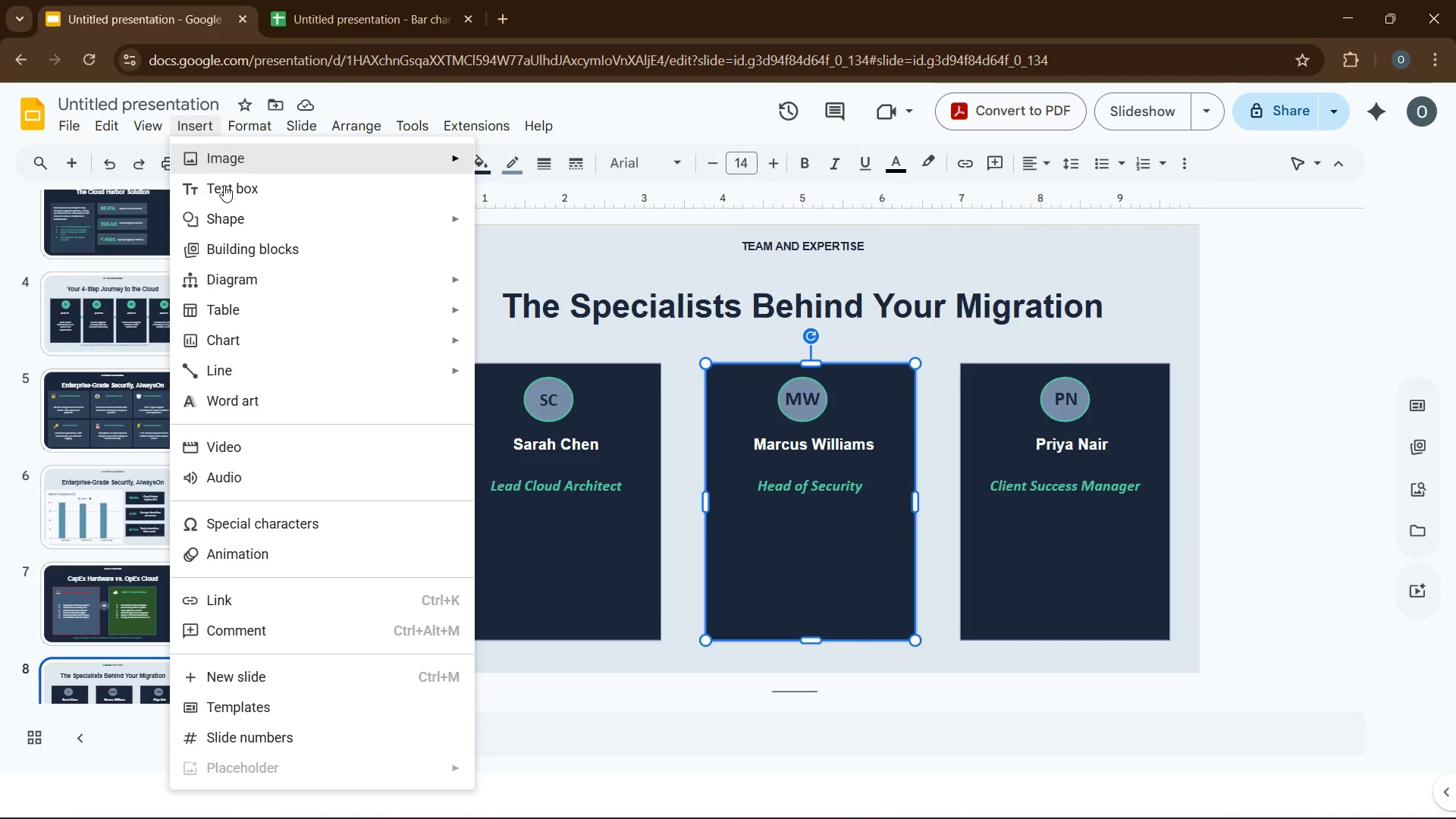 
left_click([224, 185])
 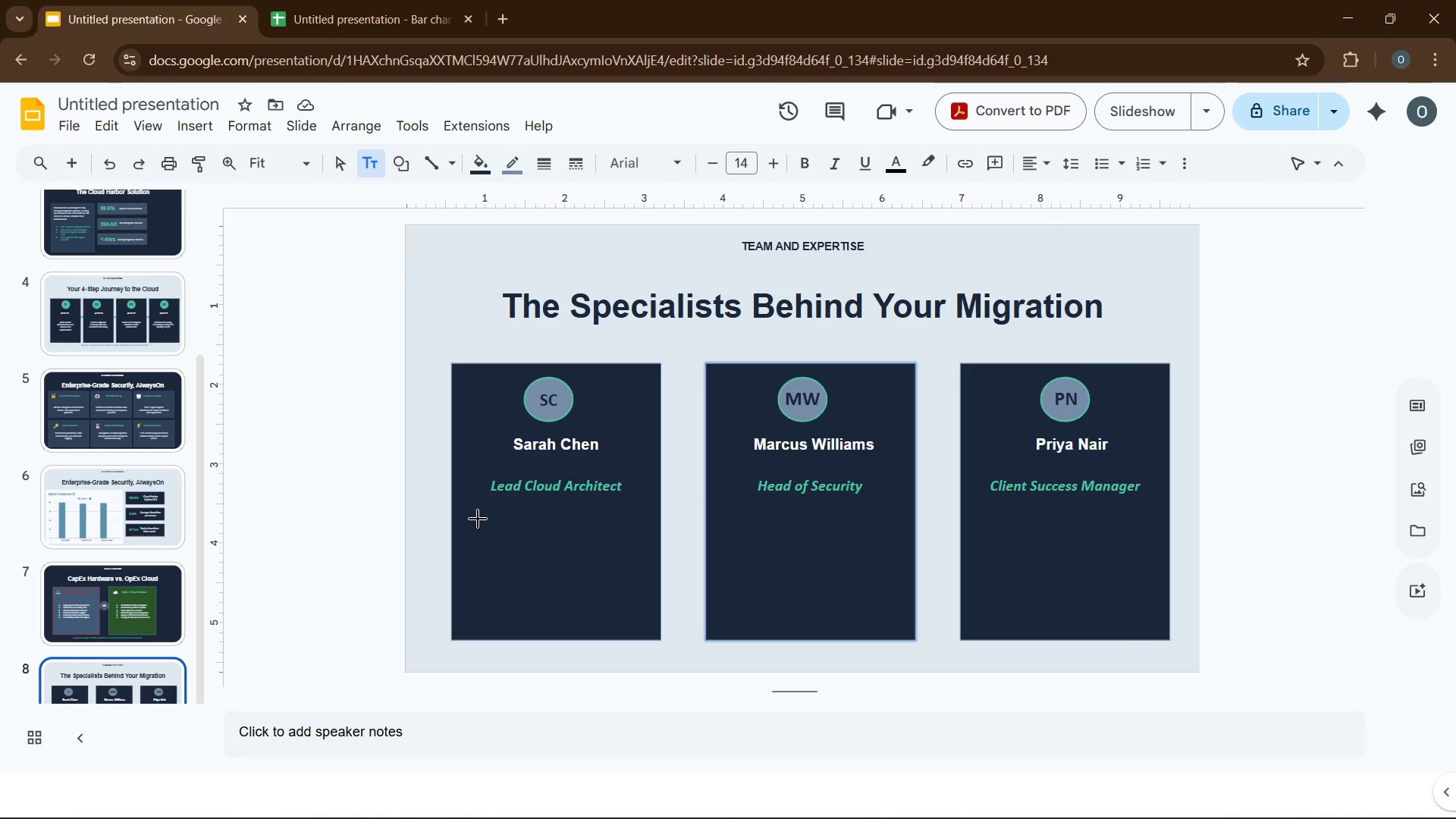 
left_click_drag(start_coordinate=[470, 510], to_coordinate=[611, 605])
 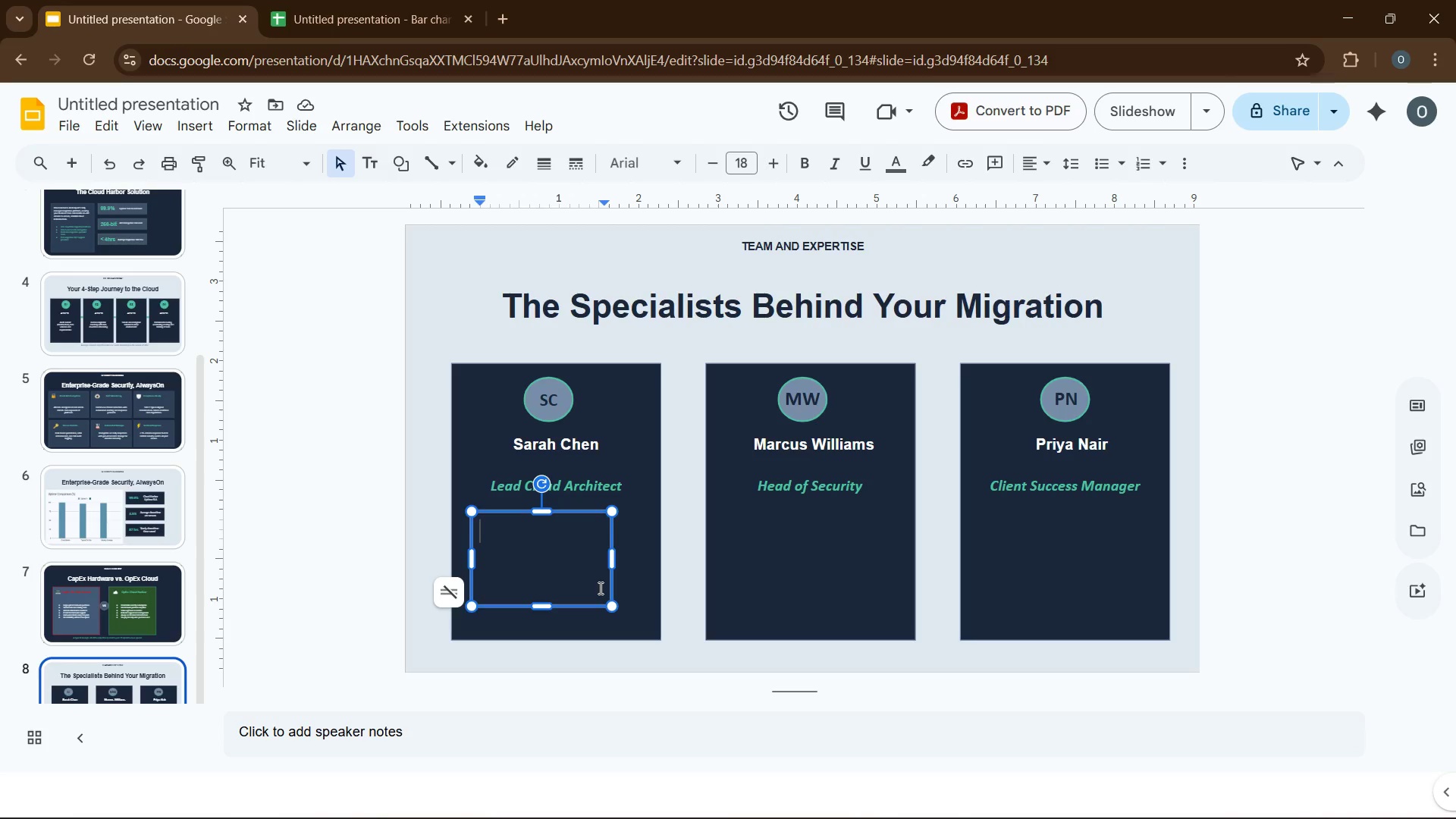 
wait(18.03)
 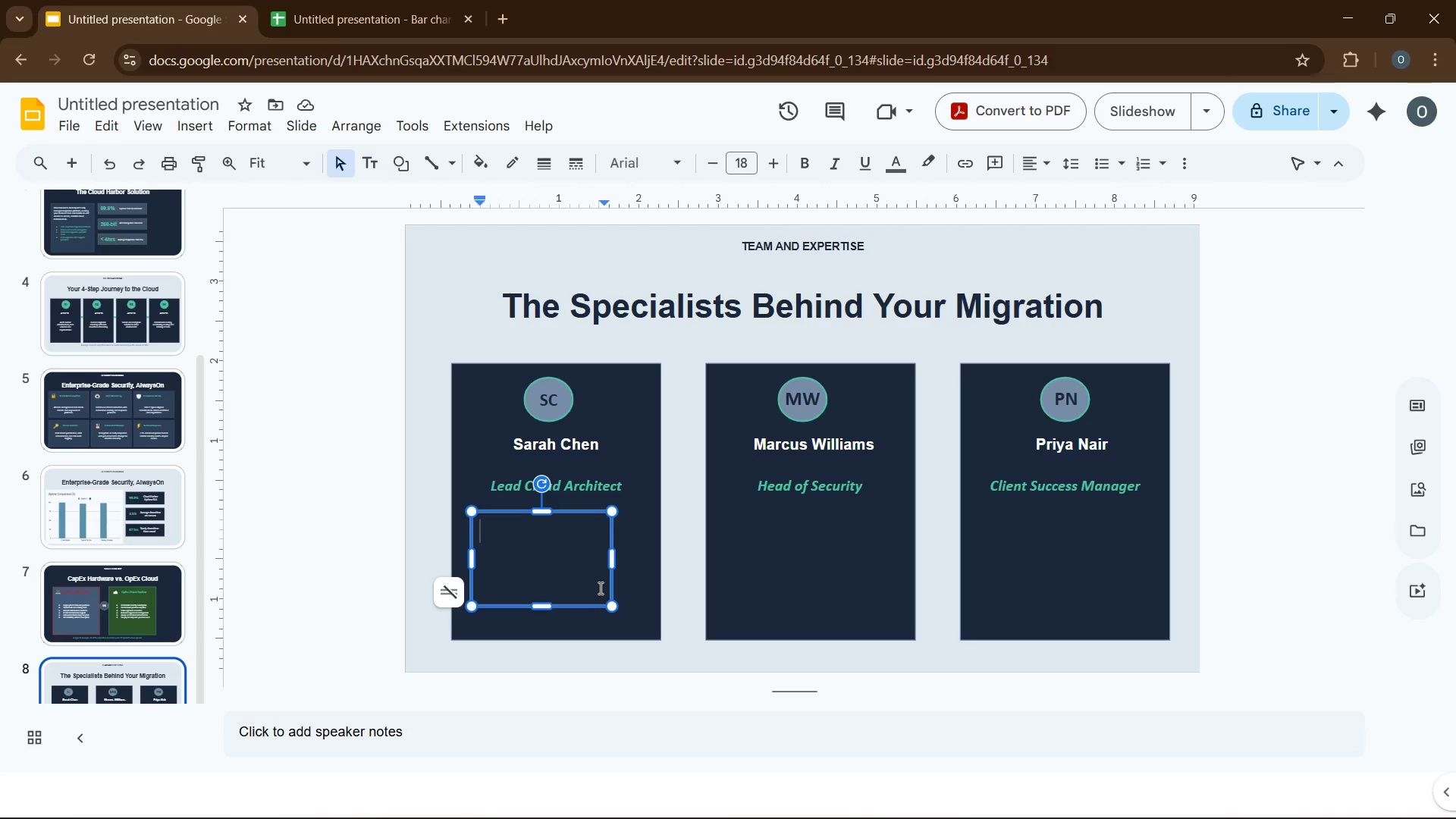 
left_click([591, 575])
 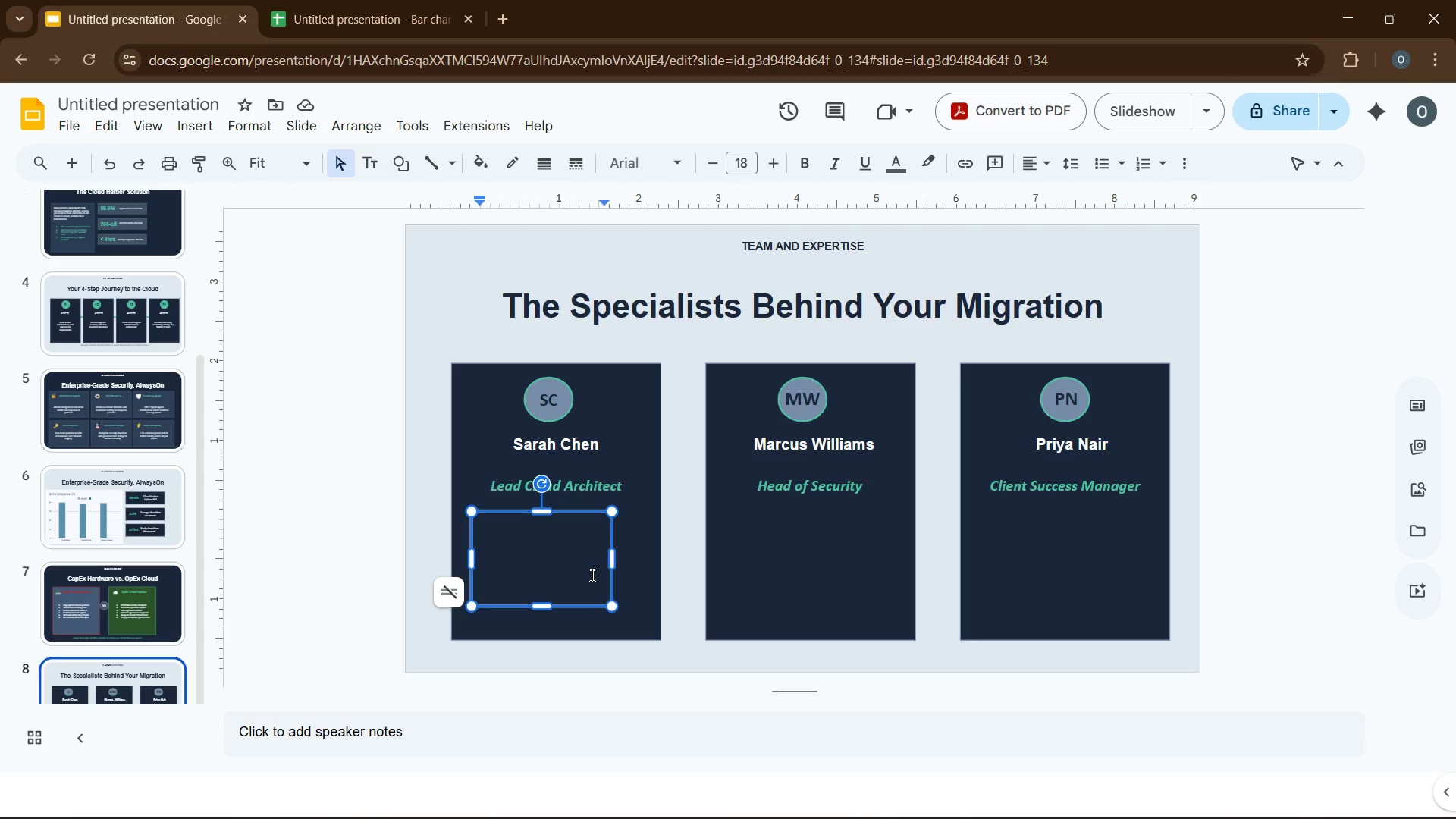 
wait(5.11)
 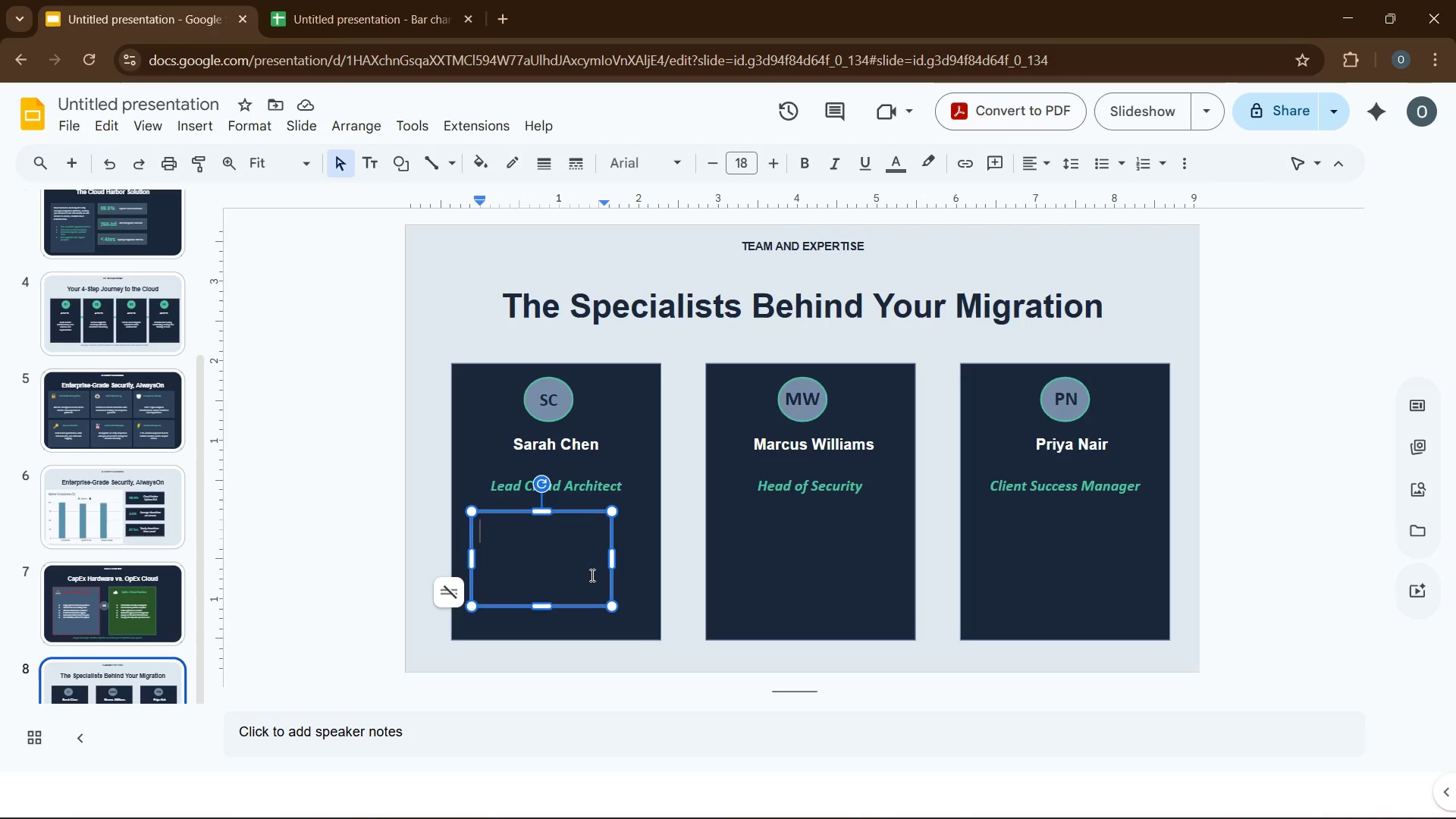 
left_click_drag(start_coordinate=[614, 563], to_coordinate=[648, 564])
 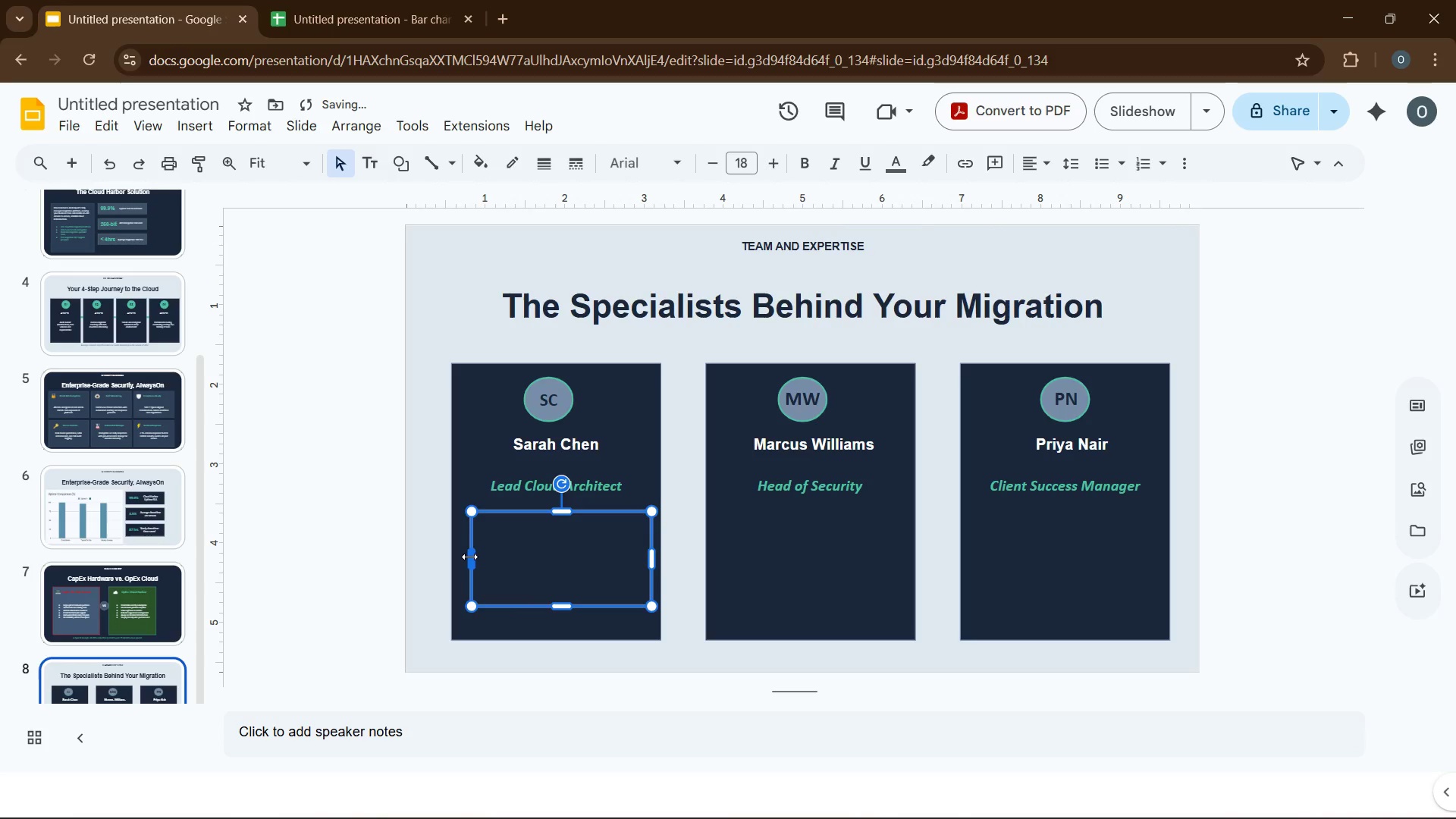 
left_click_drag(start_coordinate=[469, 557], to_coordinate=[460, 557])
 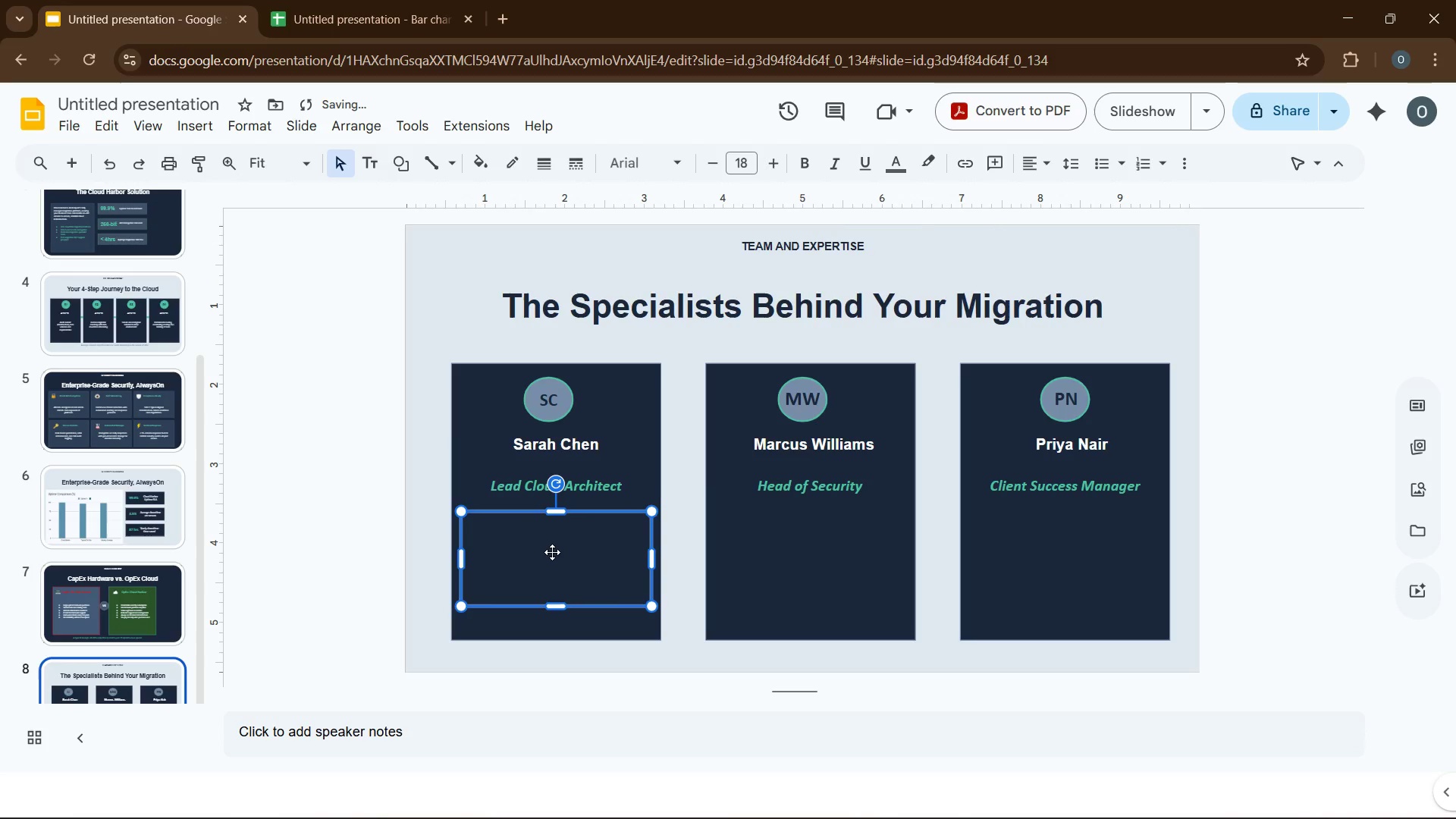 
left_click([552, 552])
 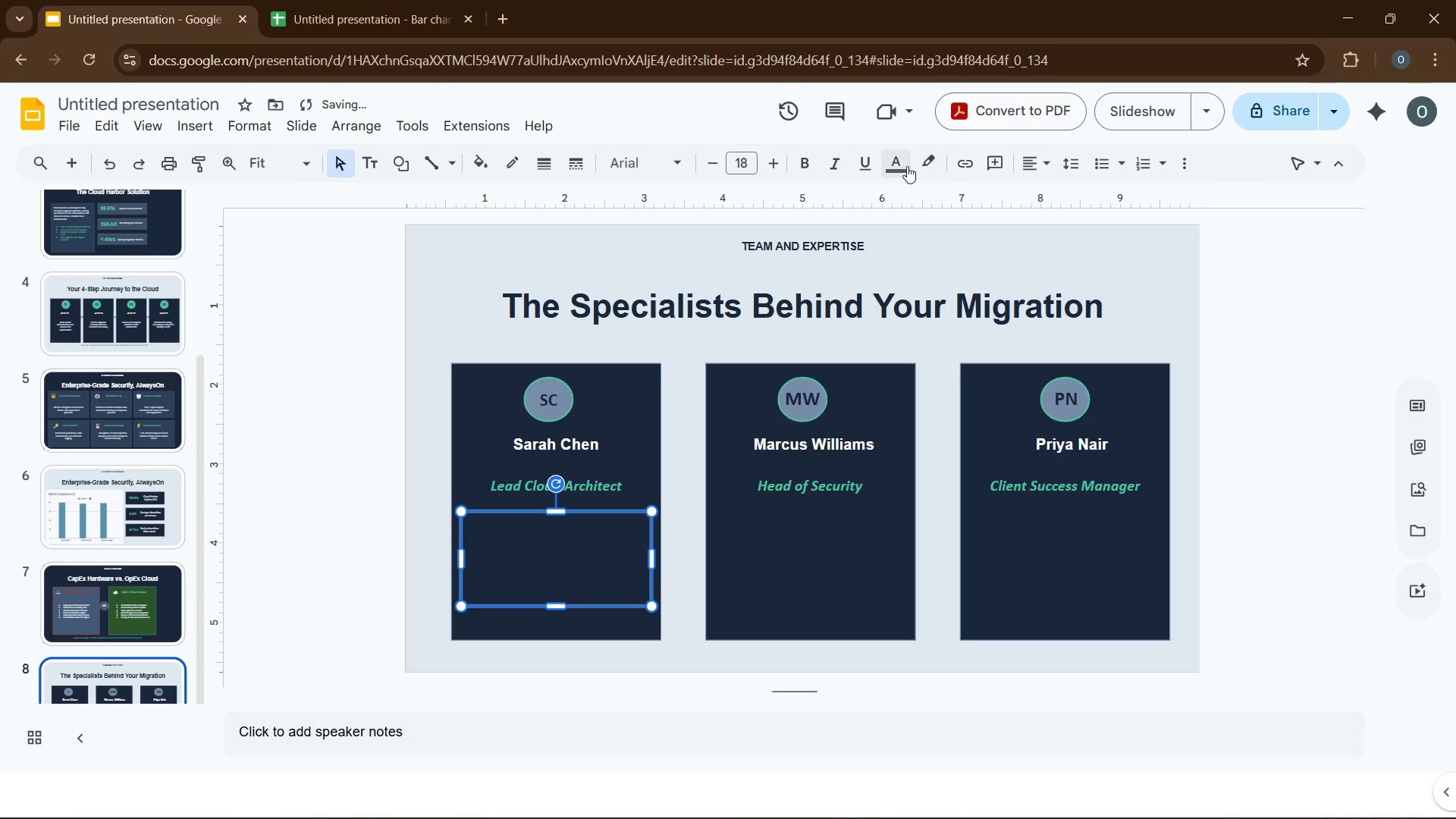 
left_click([903, 165])
 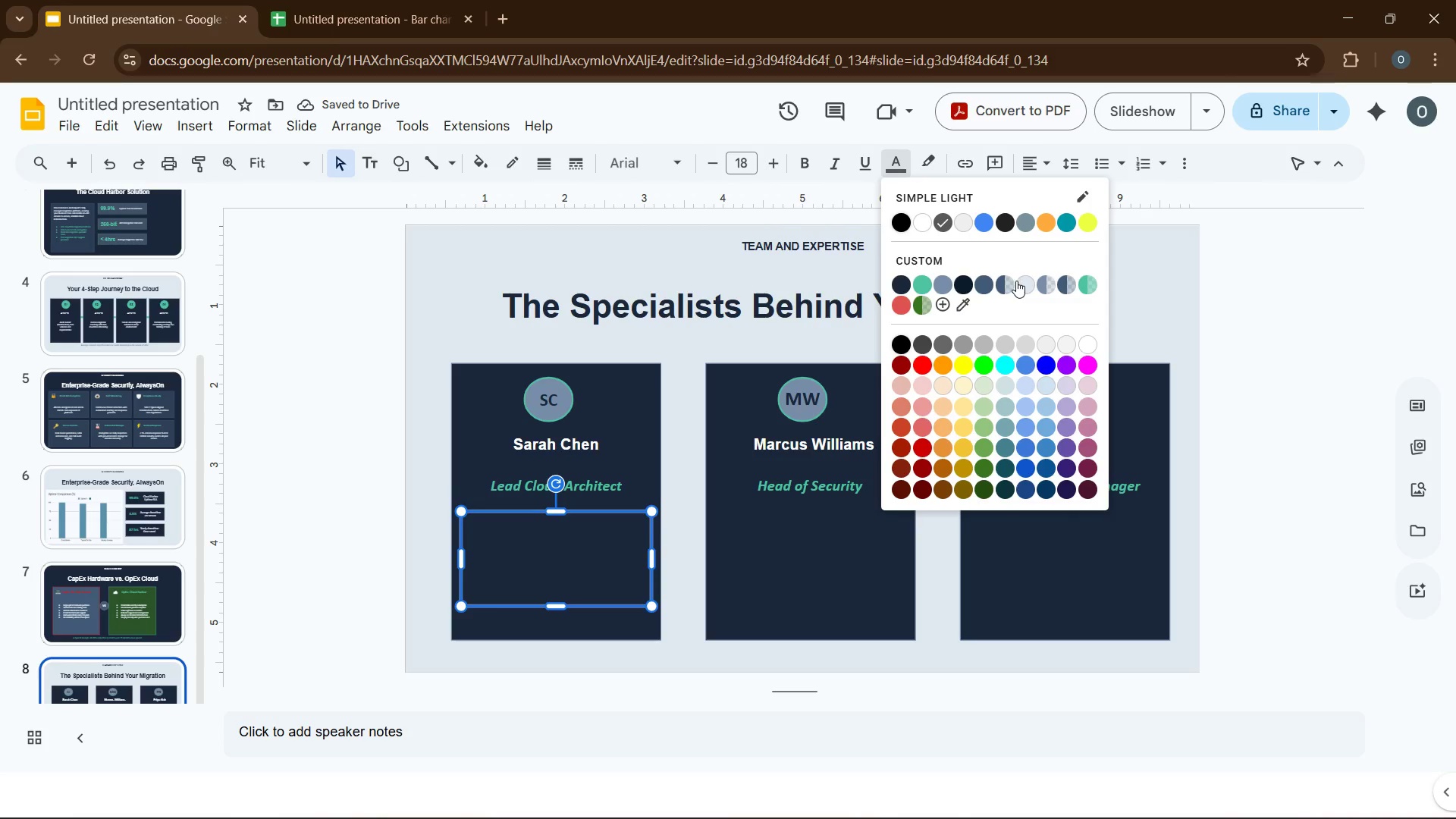 
left_click([1018, 282])
 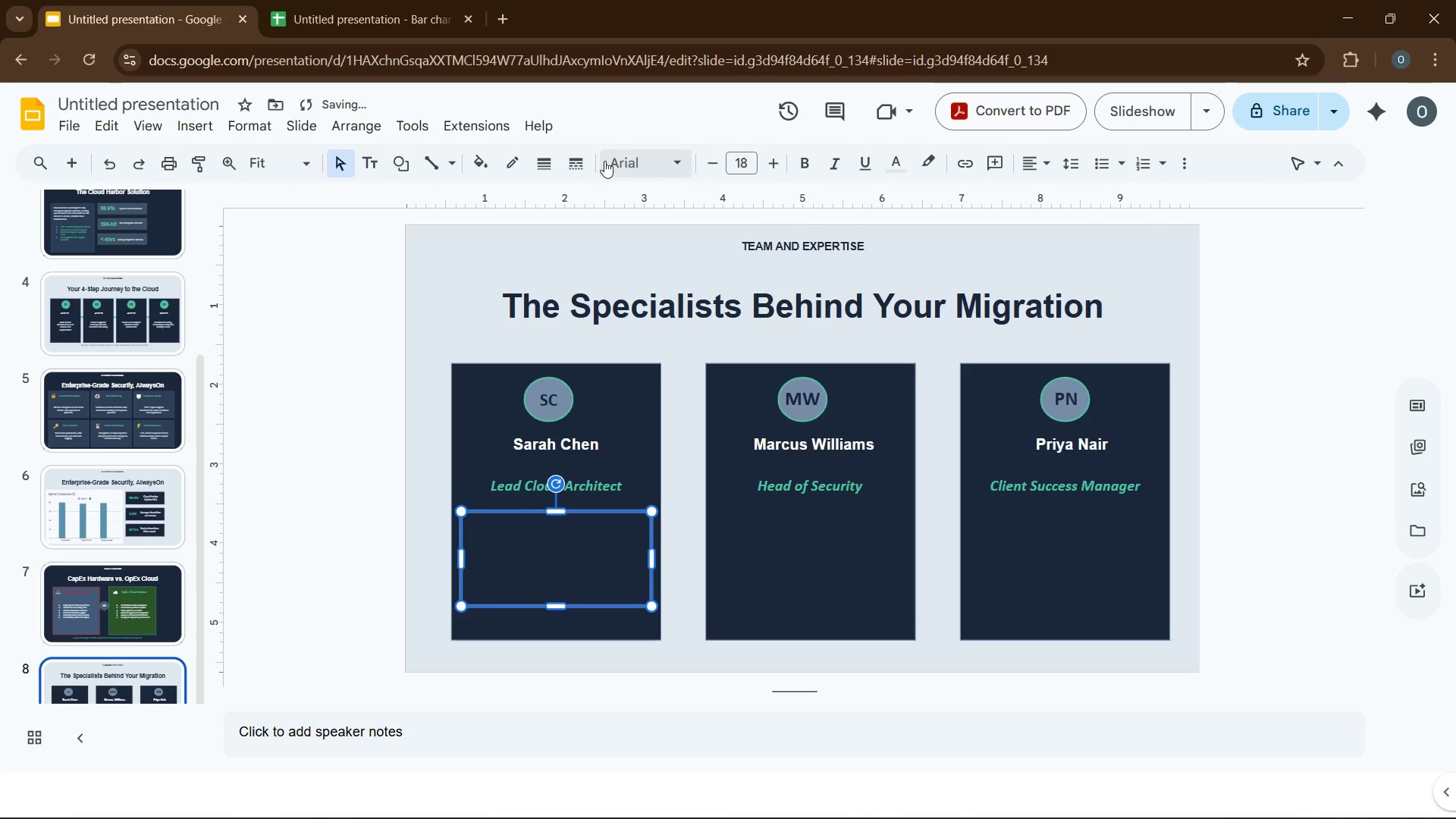 
left_click([619, 160])
 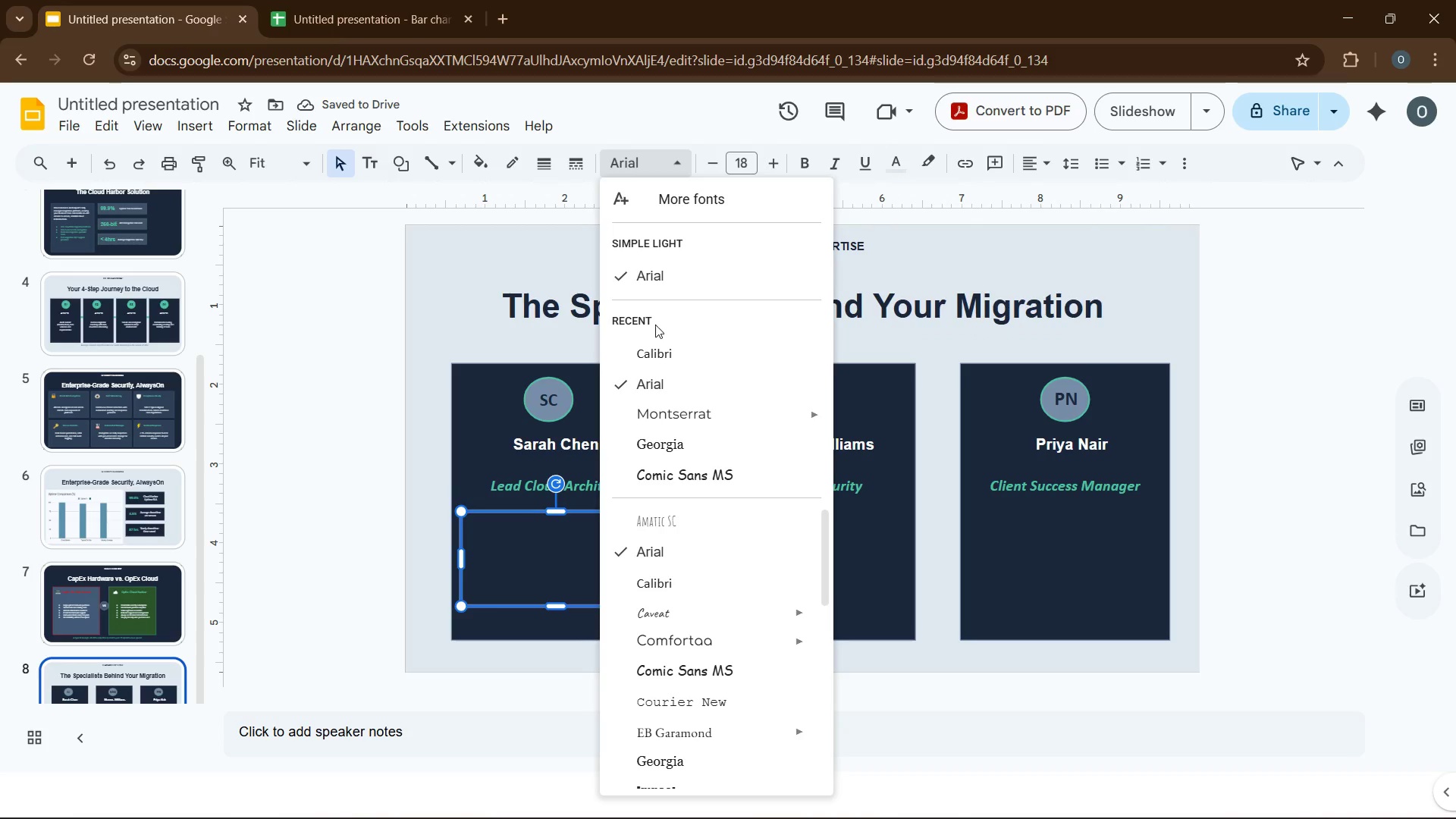 
left_click([657, 342])
 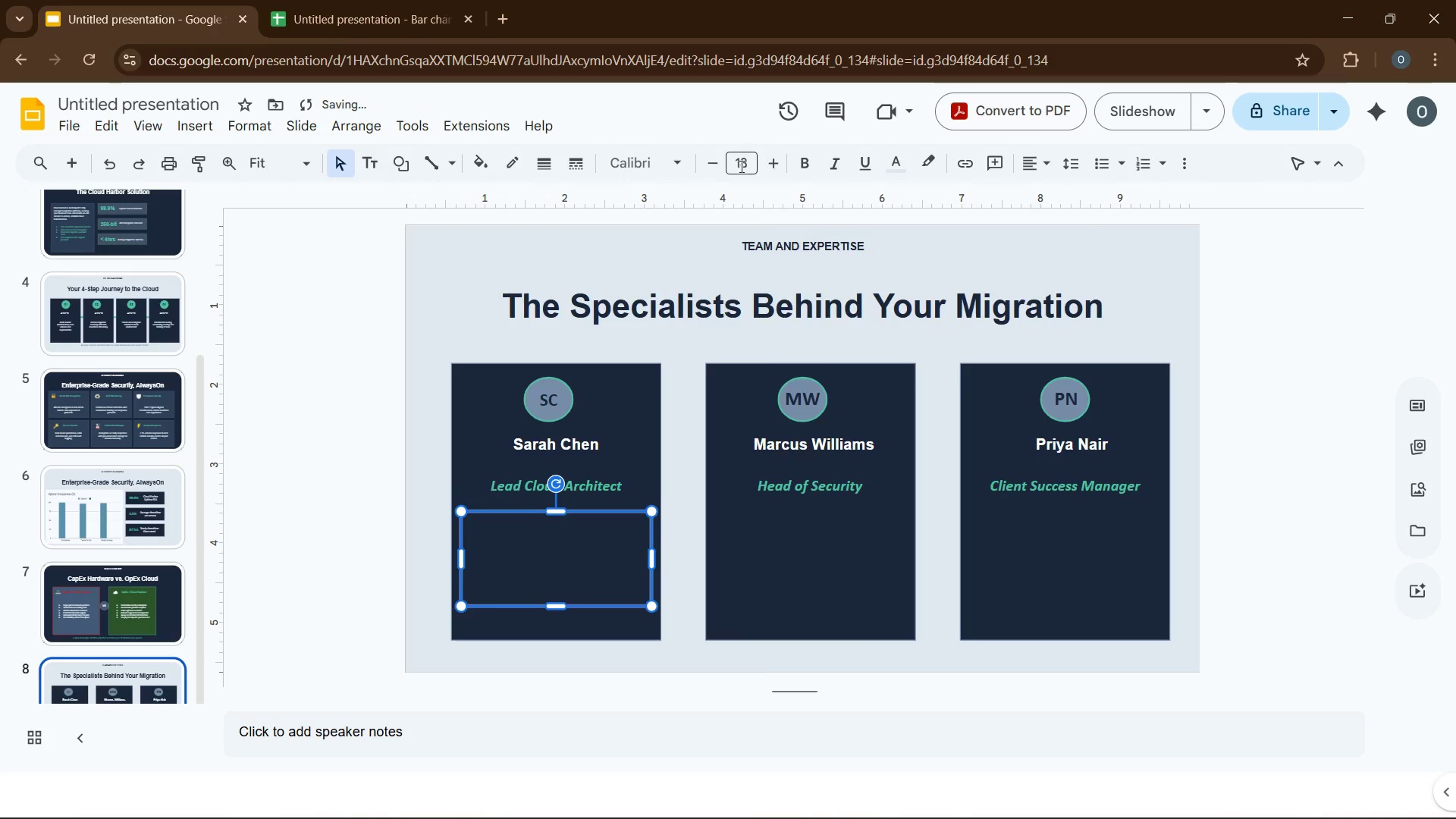 
left_click([740, 164])
 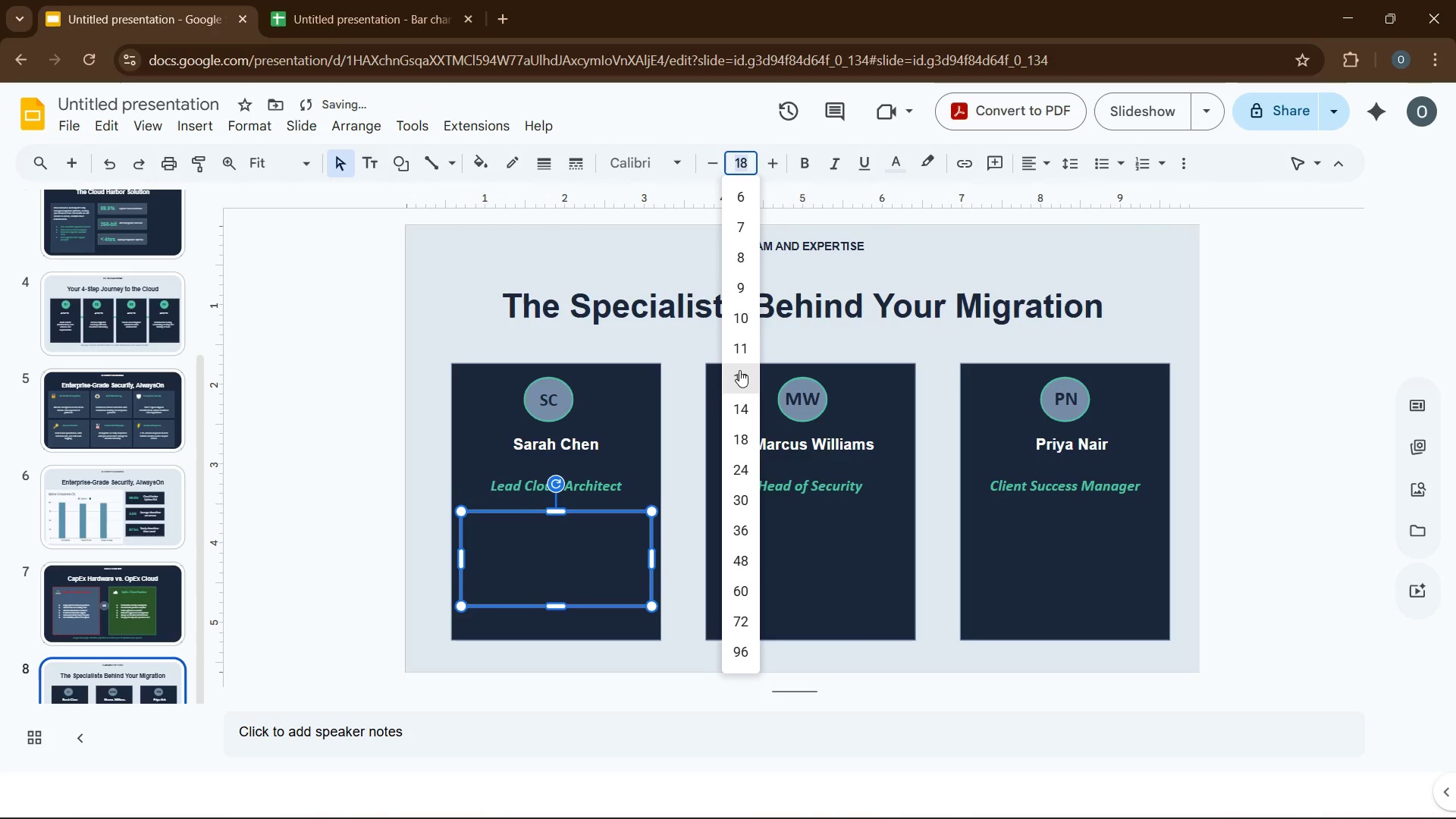 
left_click([740, 379])
 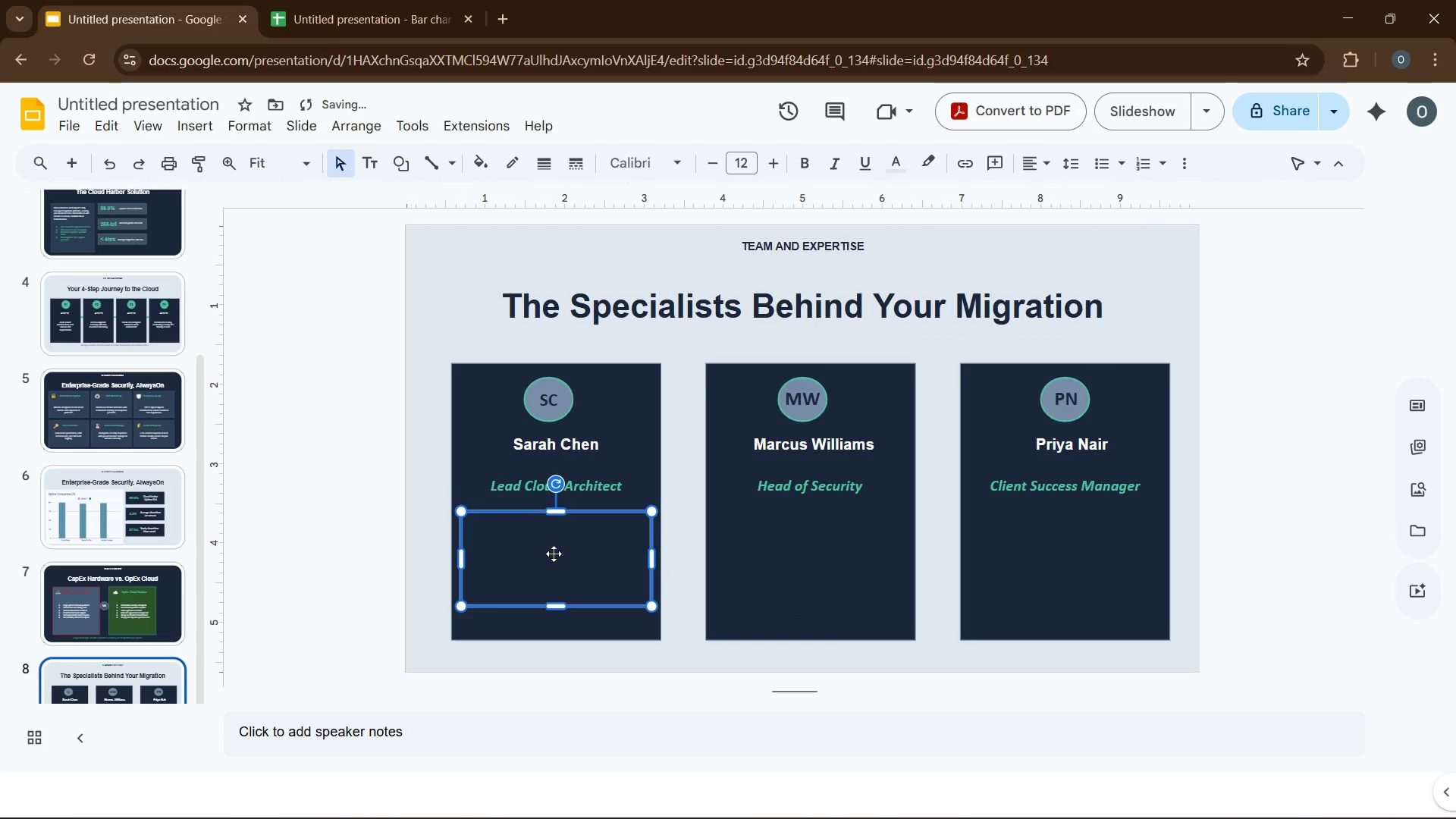 
left_click([554, 554])
 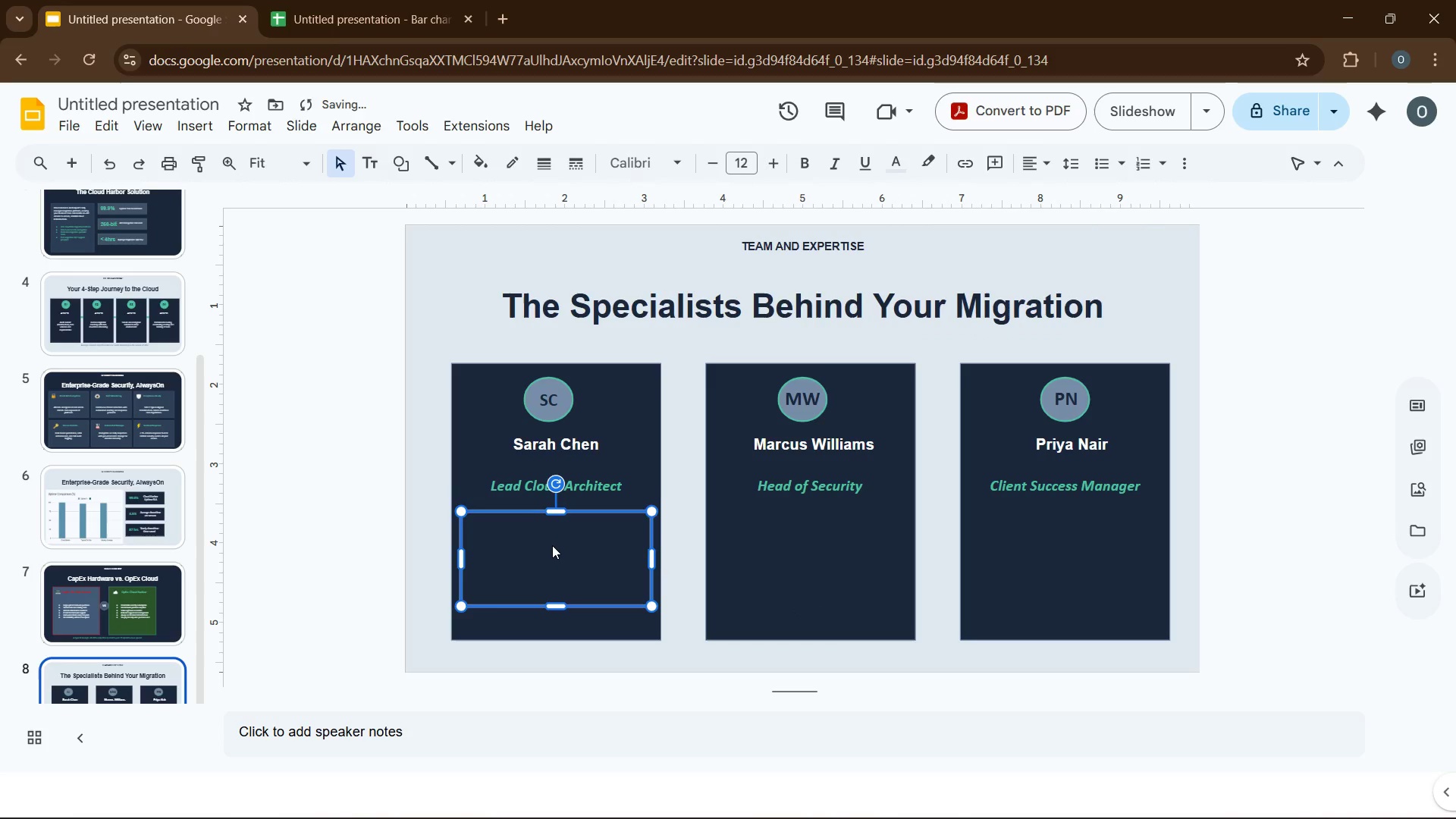 
type(12+ he)
key(Backspace)
key(Backspace)
type(years designing enterprise cloud migrTIO)
key(Backspace)
key(Backspace)
key(Backspace)
type(ations. certified AWS and Azure Solutions Architect)
 